 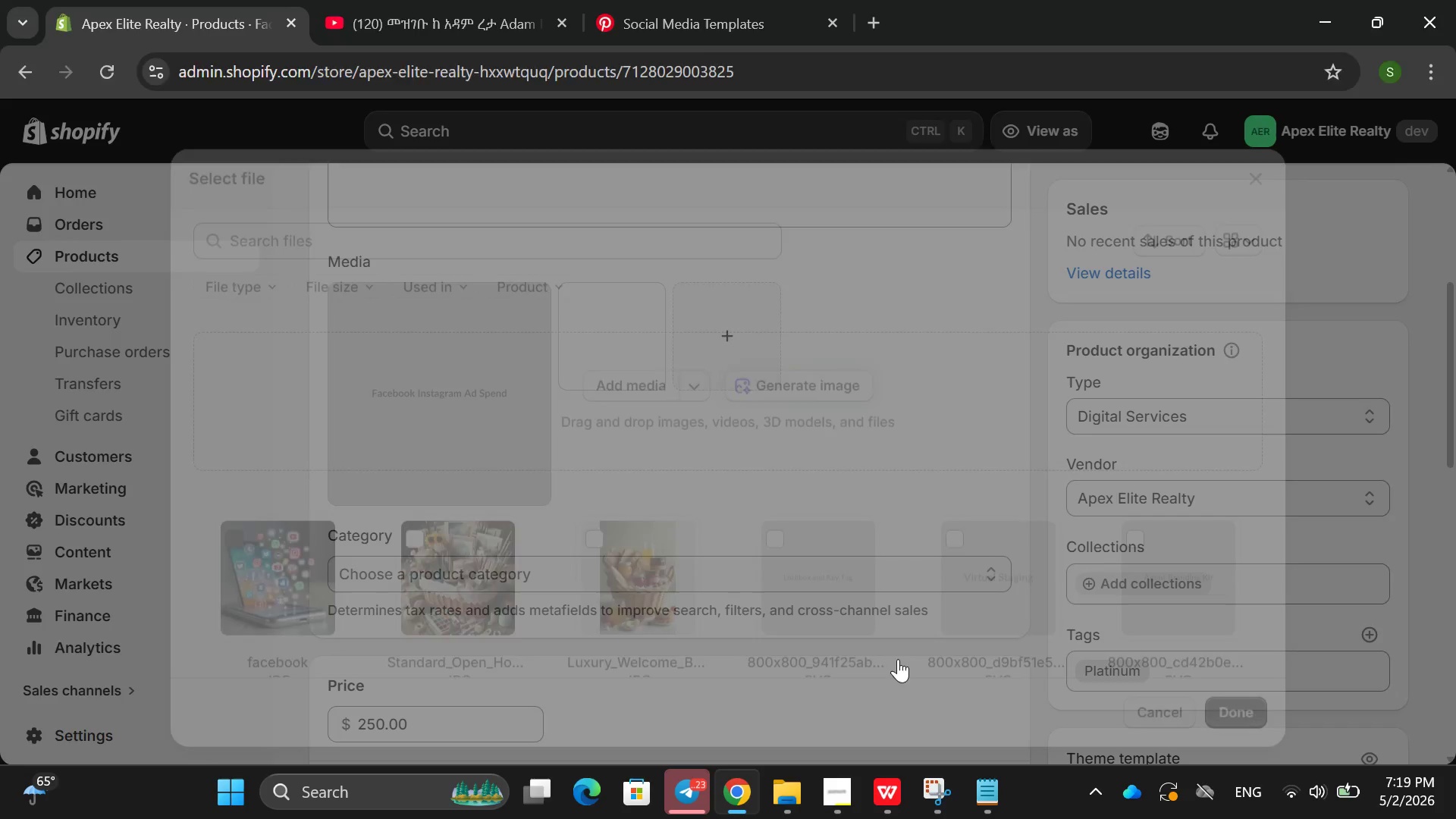 
scroll: coordinate [575, 441], scroll_direction: up, amount: 2.0
 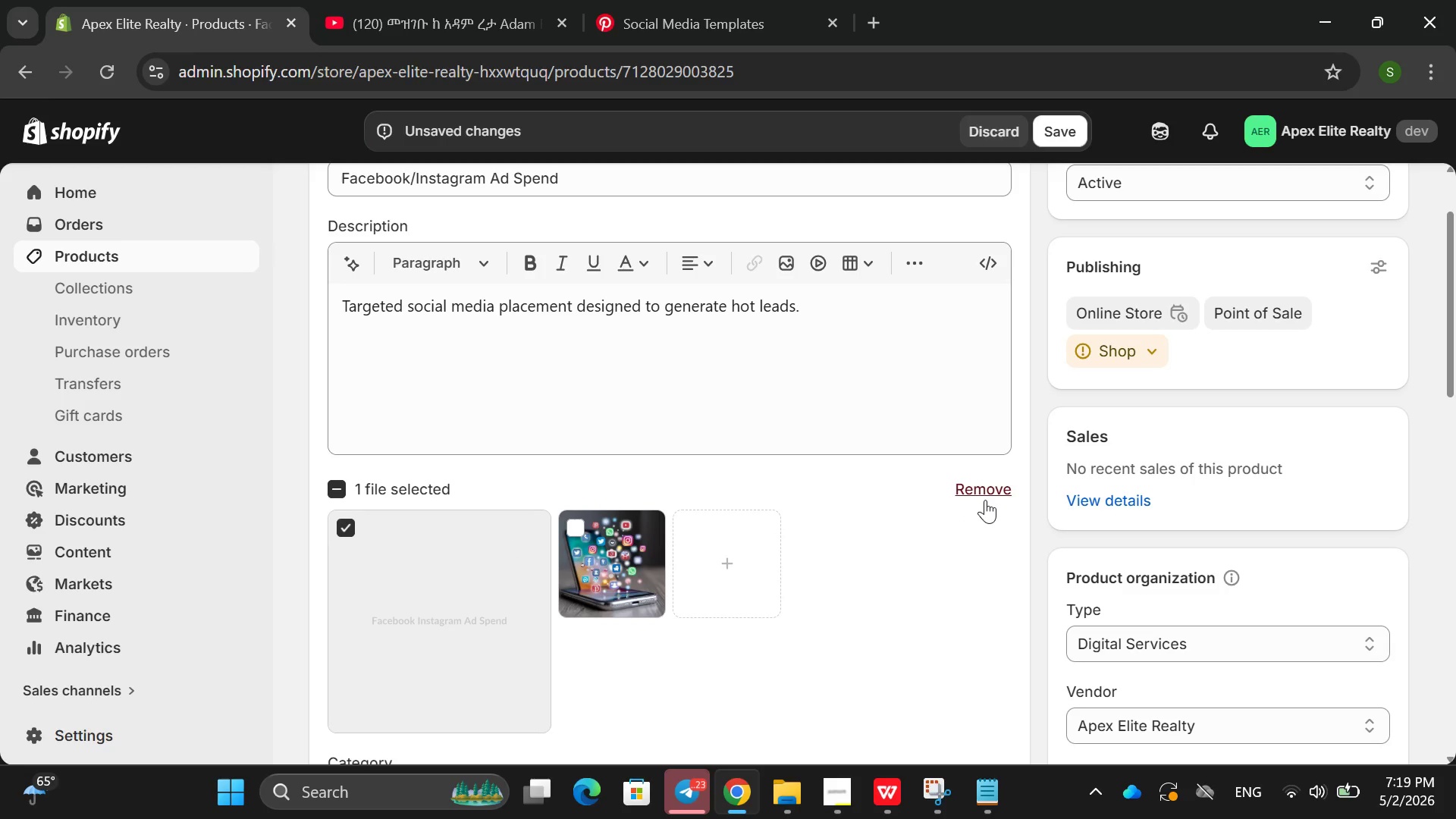 
left_click([459, 598])
 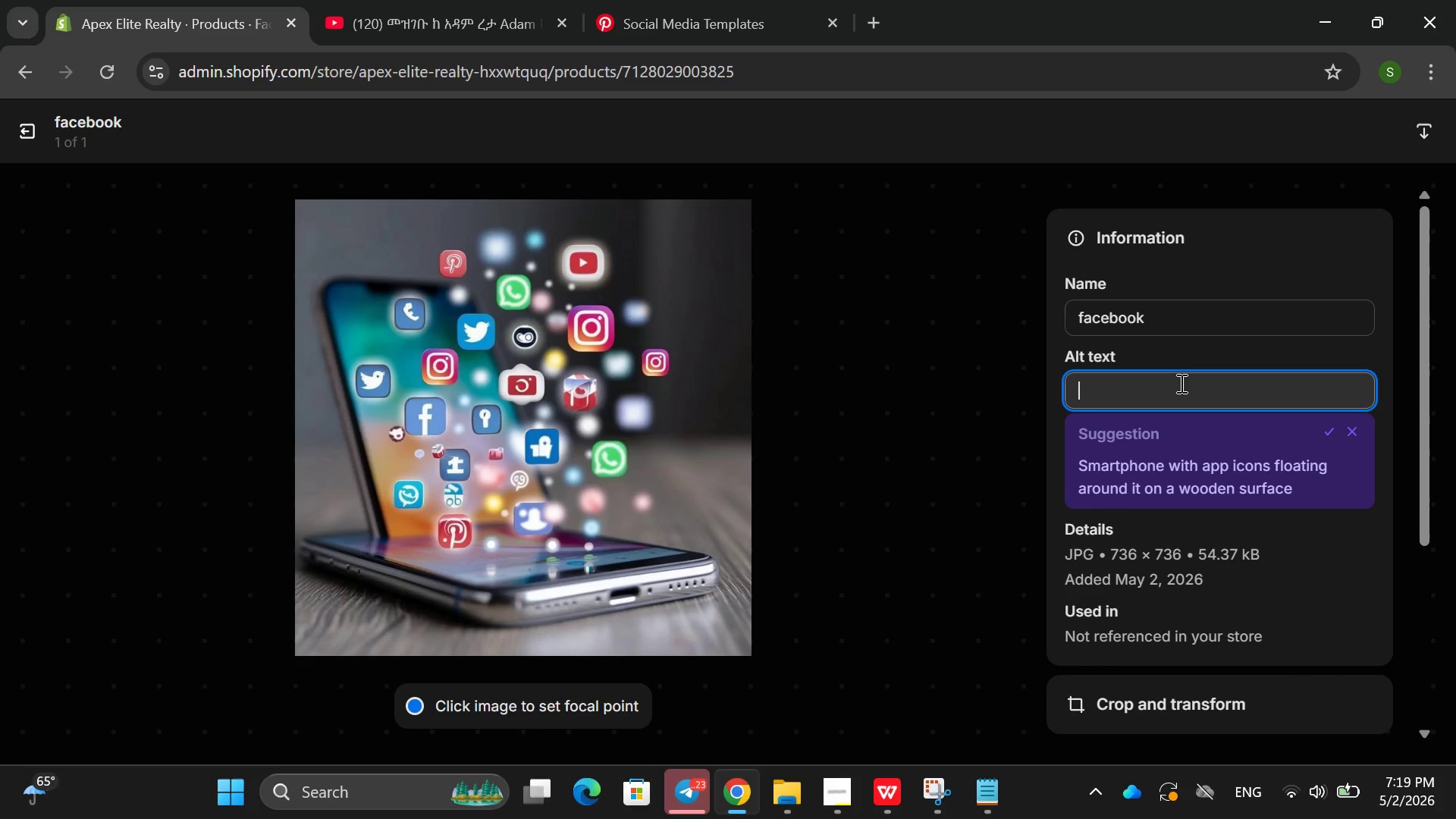 
wait(8.8)
 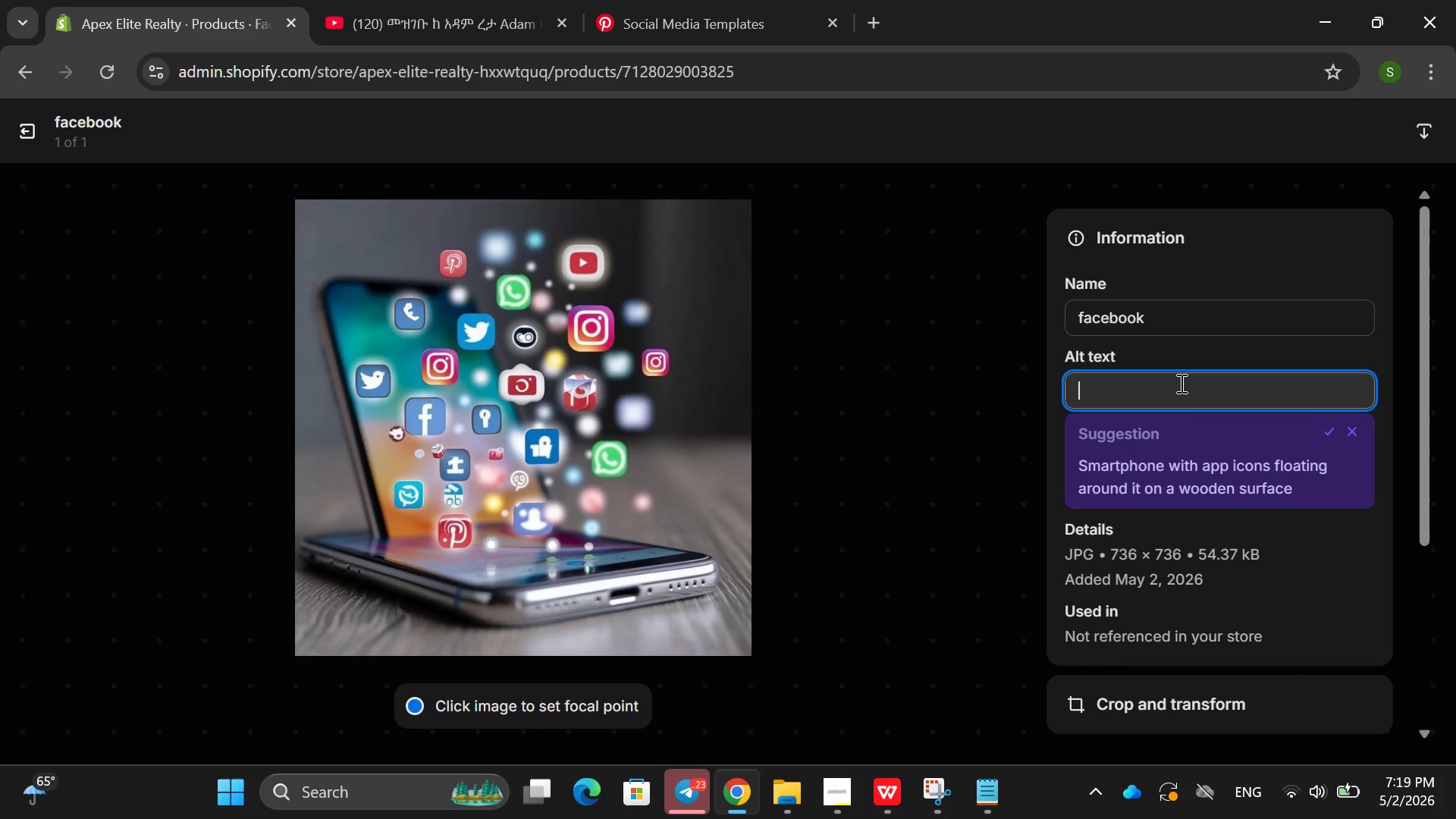 
type(Socail e)
key(Backspace)
key(Backspace)
key(Backspace)
key(Backspace)
key(Backspace)
type(ial media )
 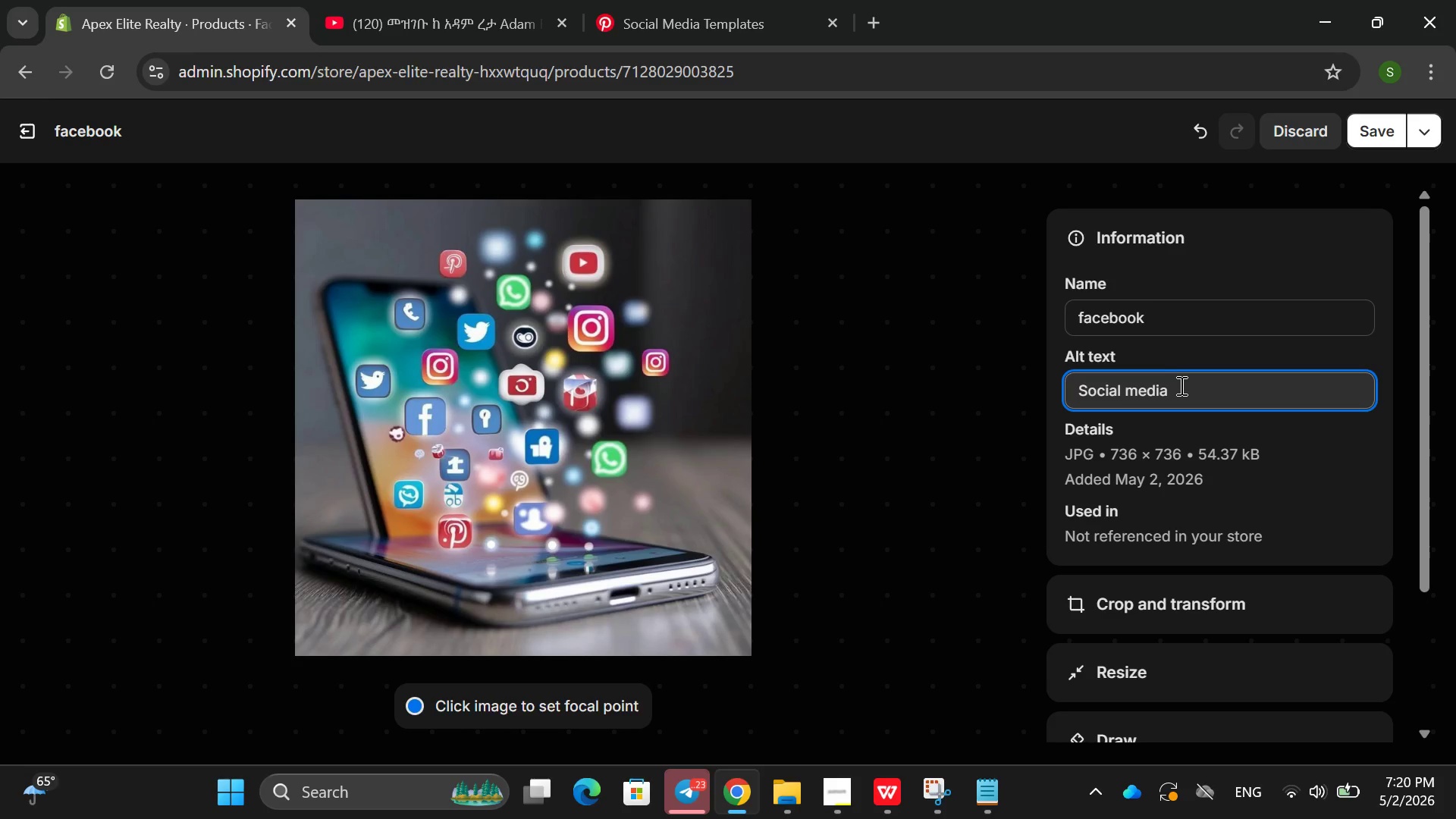 
key(A)
 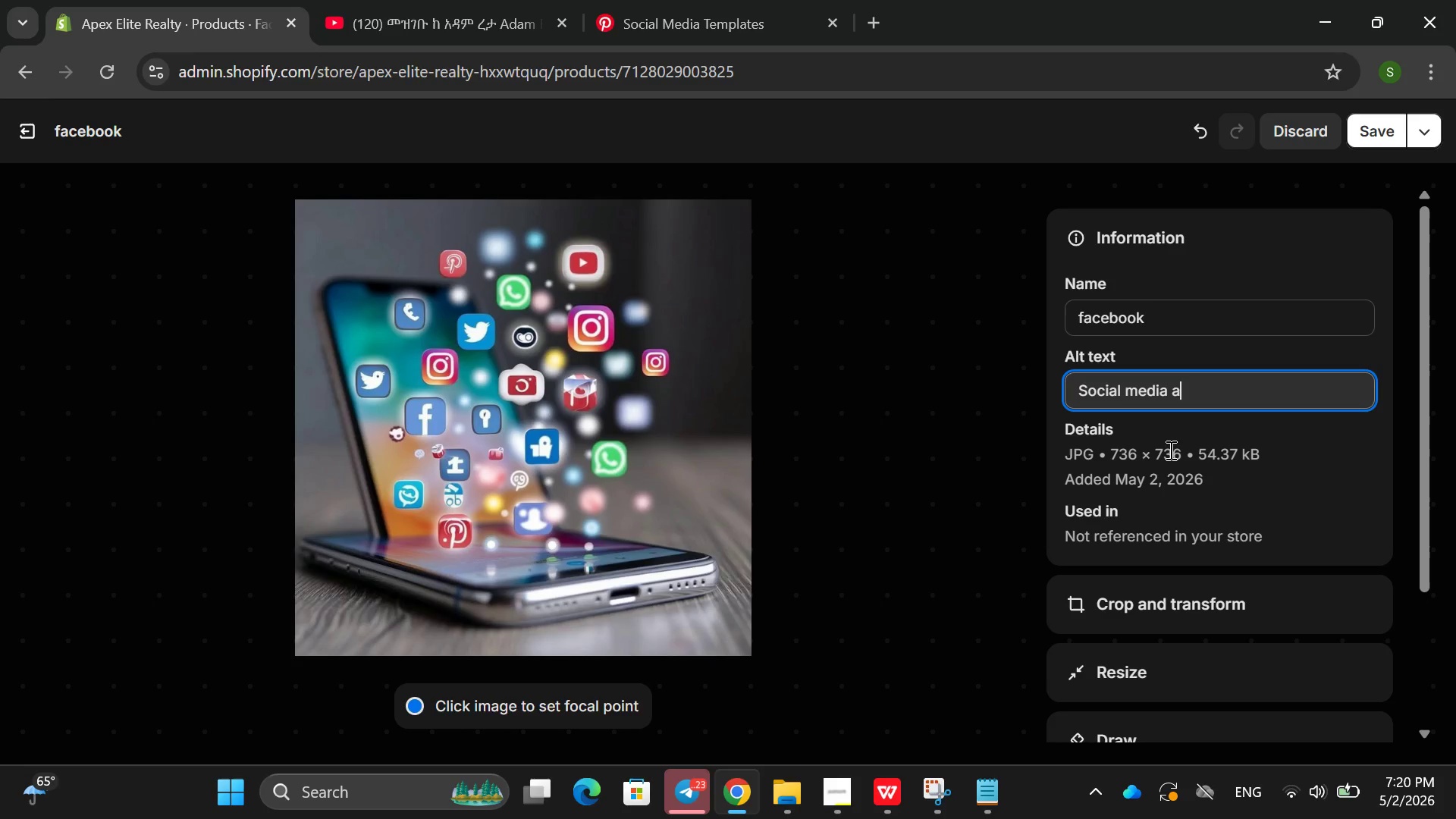 
key(Backspace)
 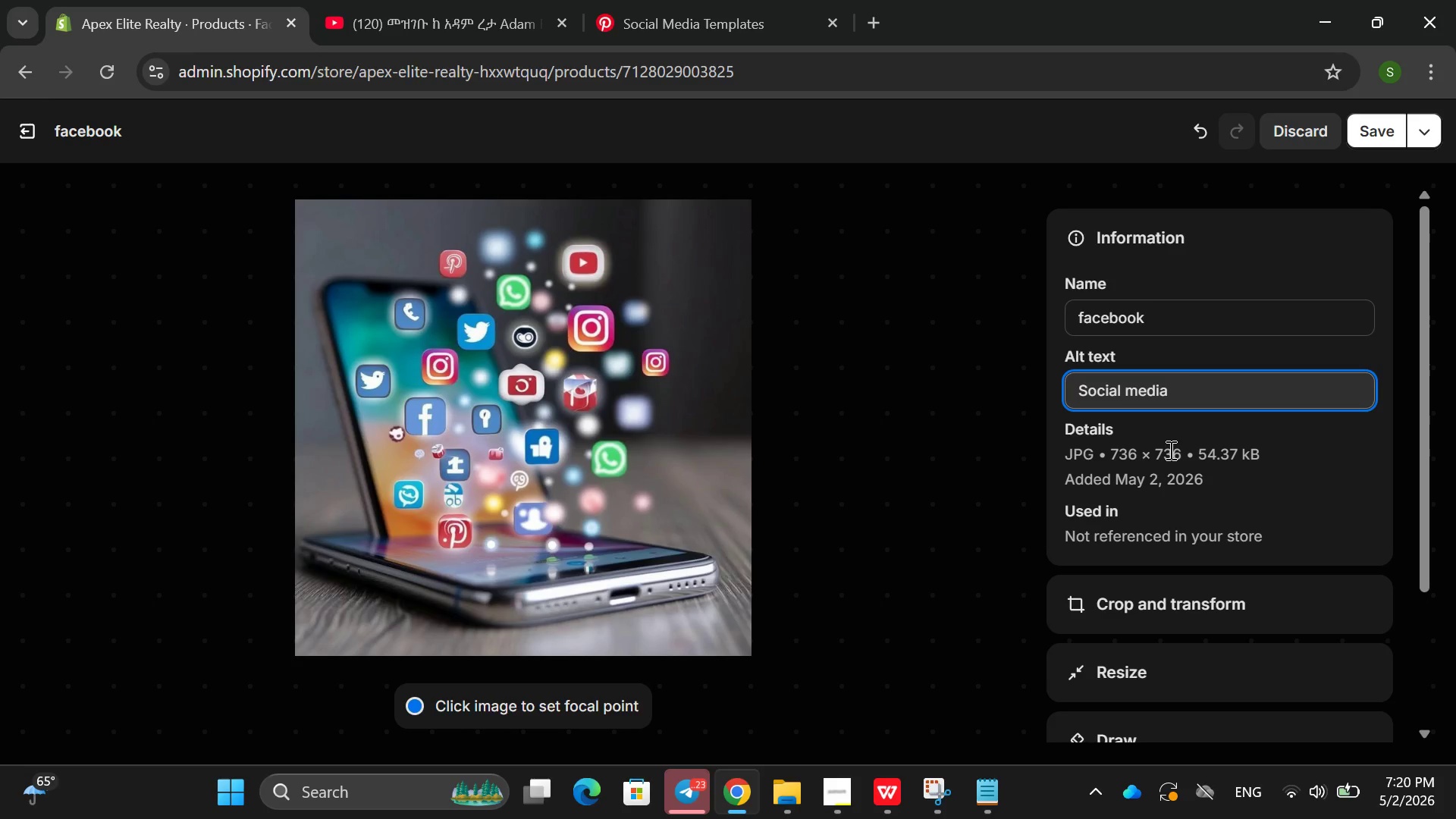 
key(Backspace)
 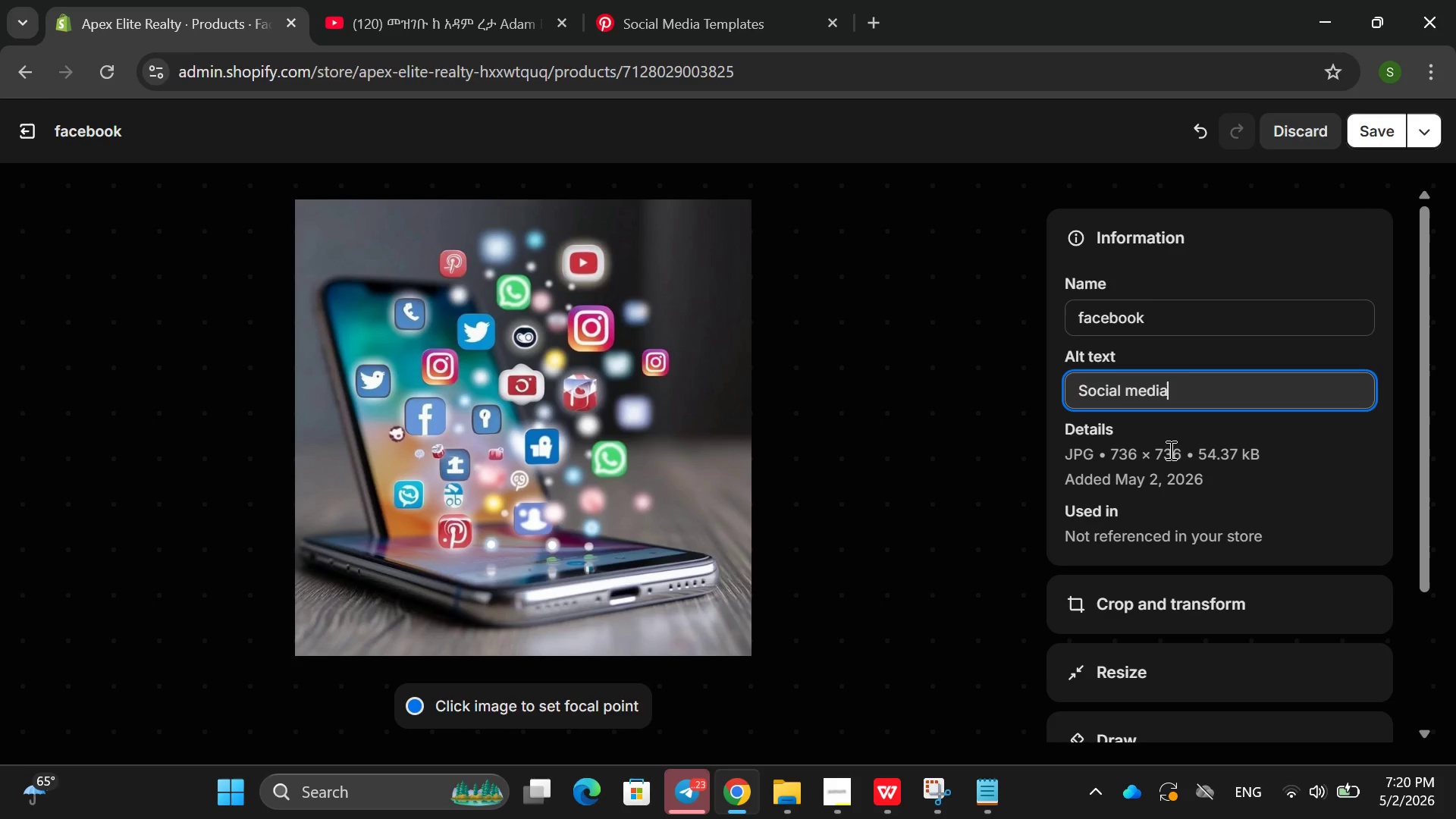 
key(Space)
 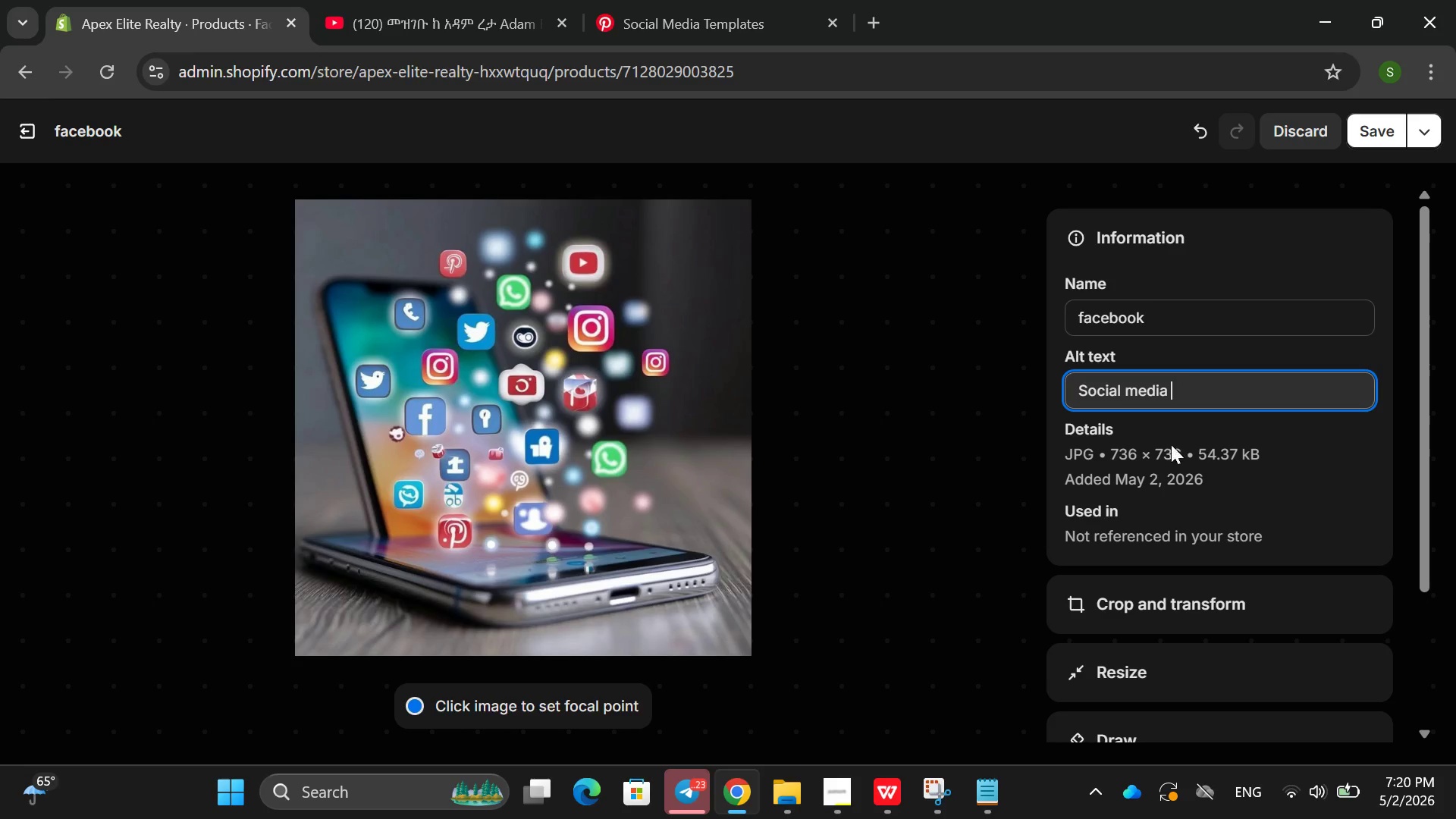 
type(adveri)
key(Backspace)
type(tisjng daj)
 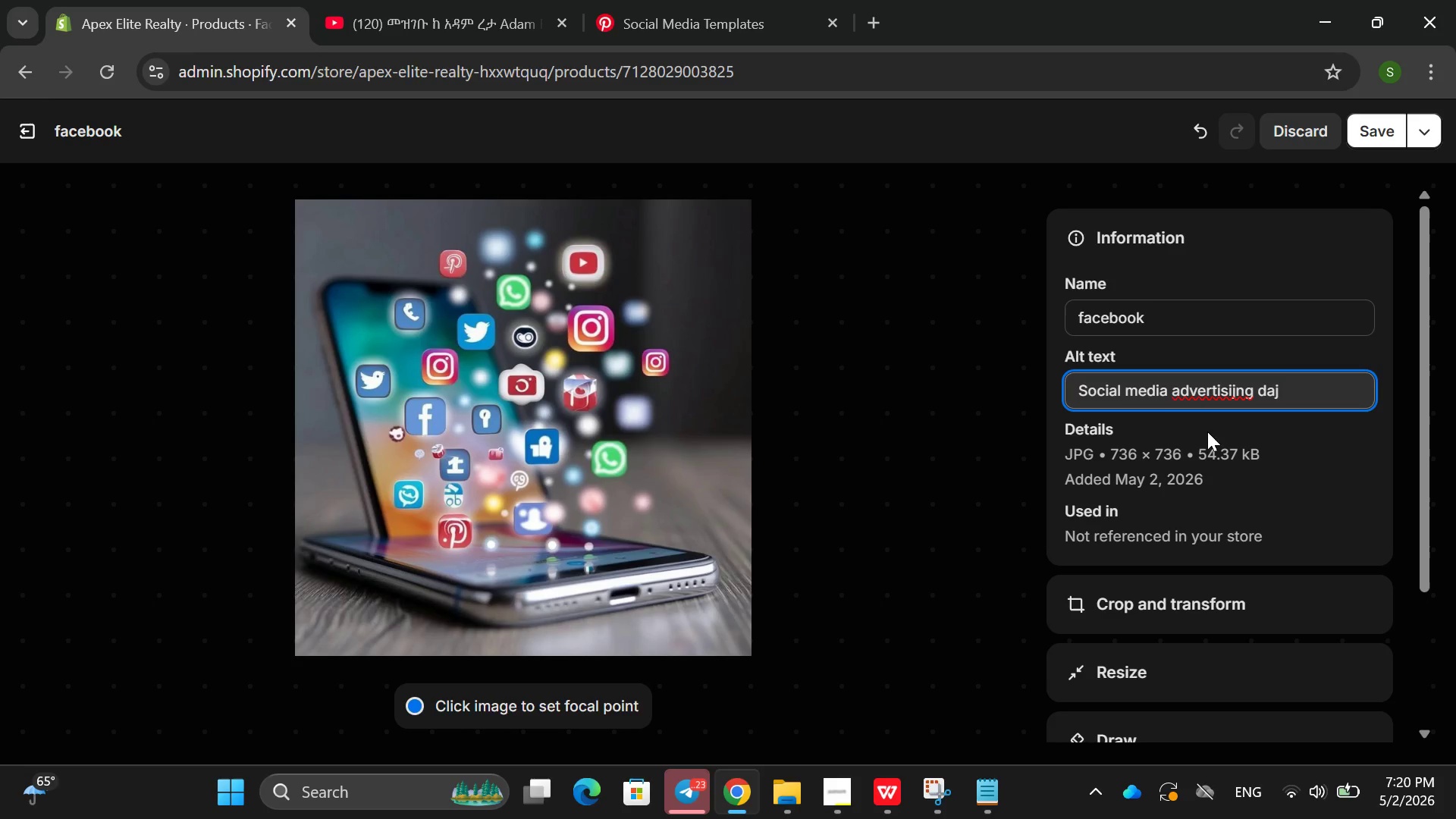 
key(Backspace)
key(Backspace)
key(Backspace)
key(Backspace)
key(Backspace)
key(Backspace)
key(Backspace)
type(mg)
key(Backspace)
key(Backspace)
type(ng a)
key(Backspace)
type(dashboard and )
key(Backspace)
key(Backspace)
key(Backspace)
key(Backspace)
type( shp)
key(Backspace)
type(owinf )
key(Backspace)
key(Backspace)
type(g Face)
 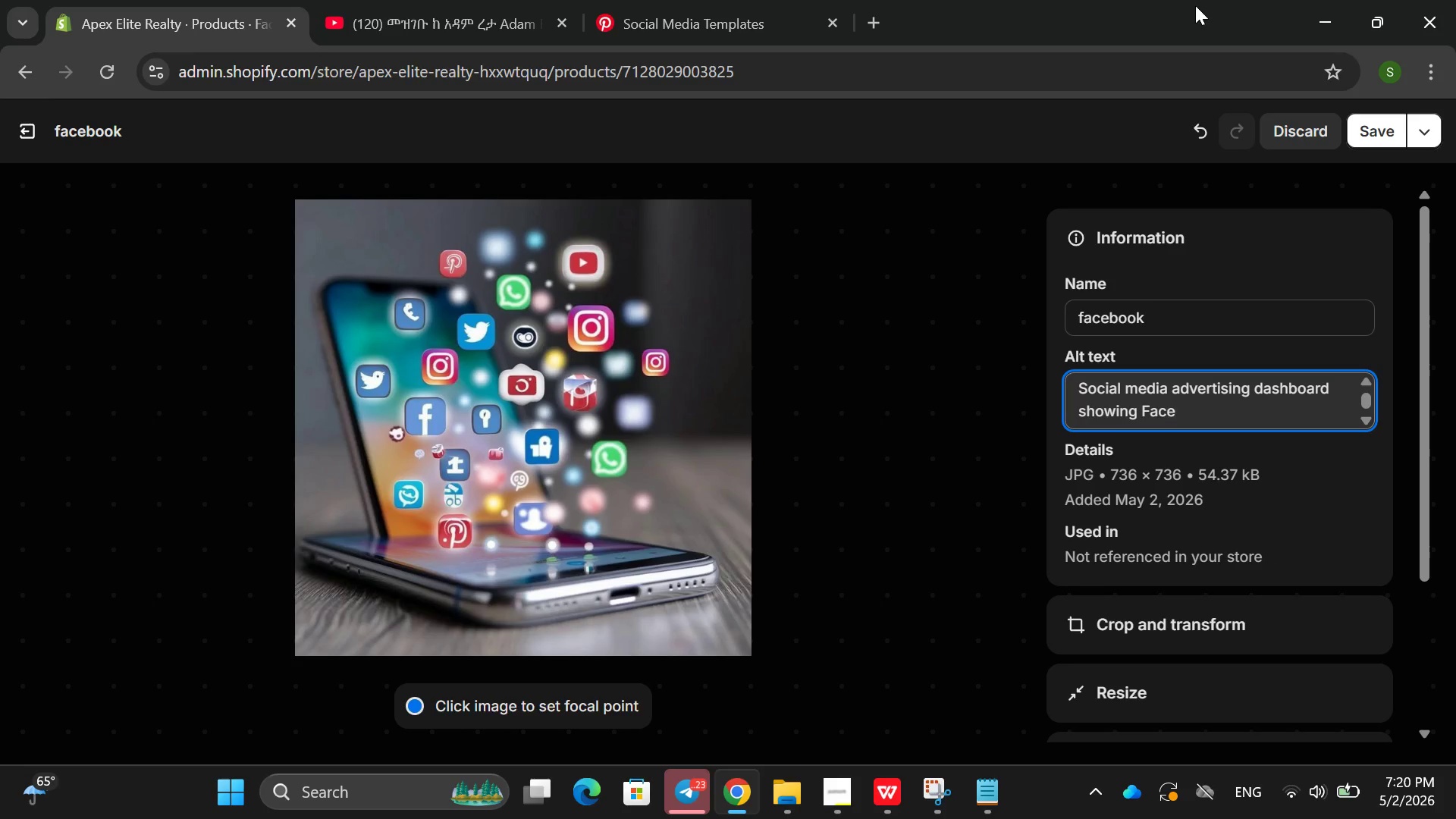 
type(book and Instagea, rea; )
key(Backspace)
key(Backspace)
key(Backspace)
key(Backspace)
type(m realInstagram )
 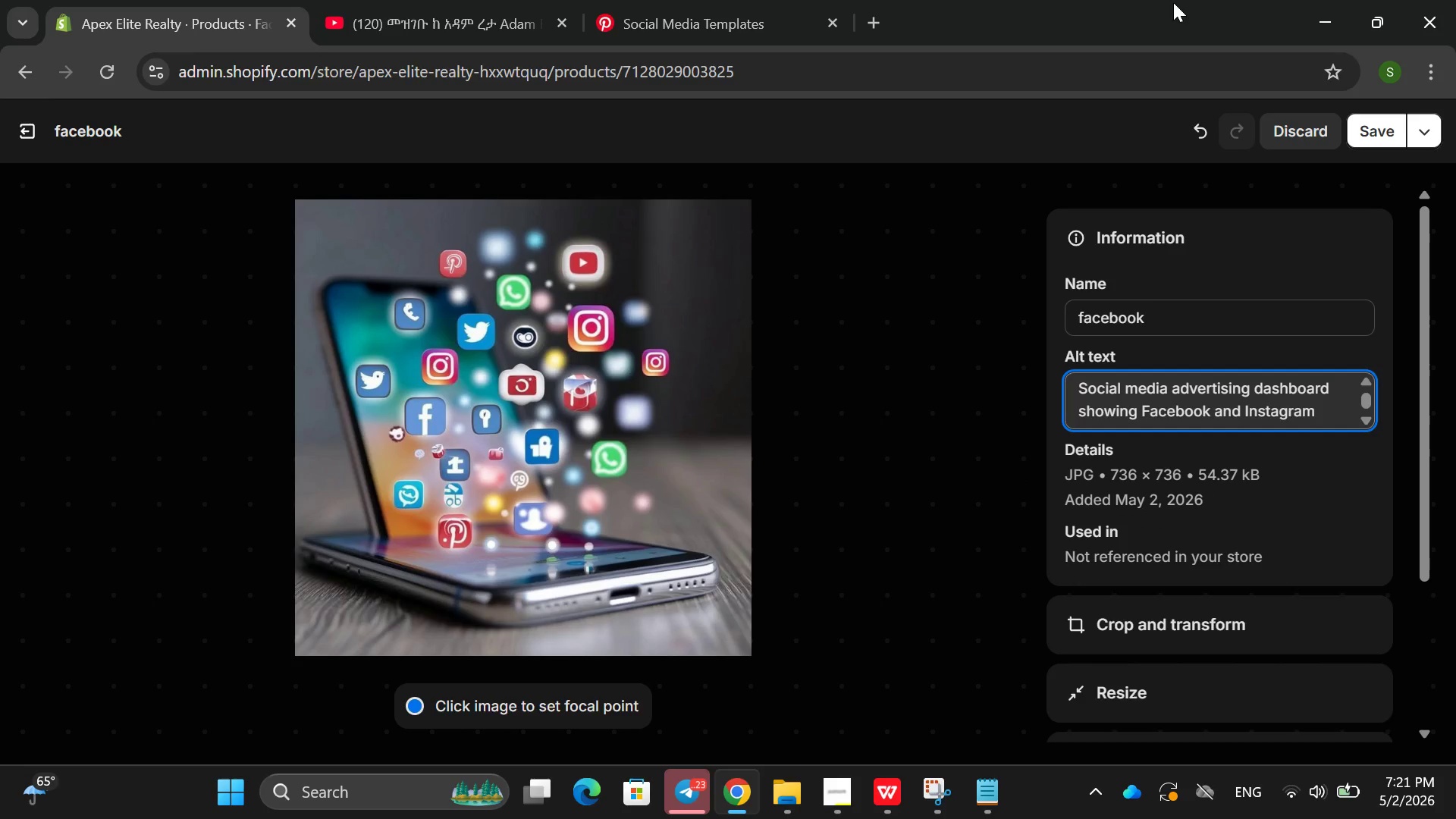 
type(Real estate campaign performat)
key(Backspace)
type(nce)
 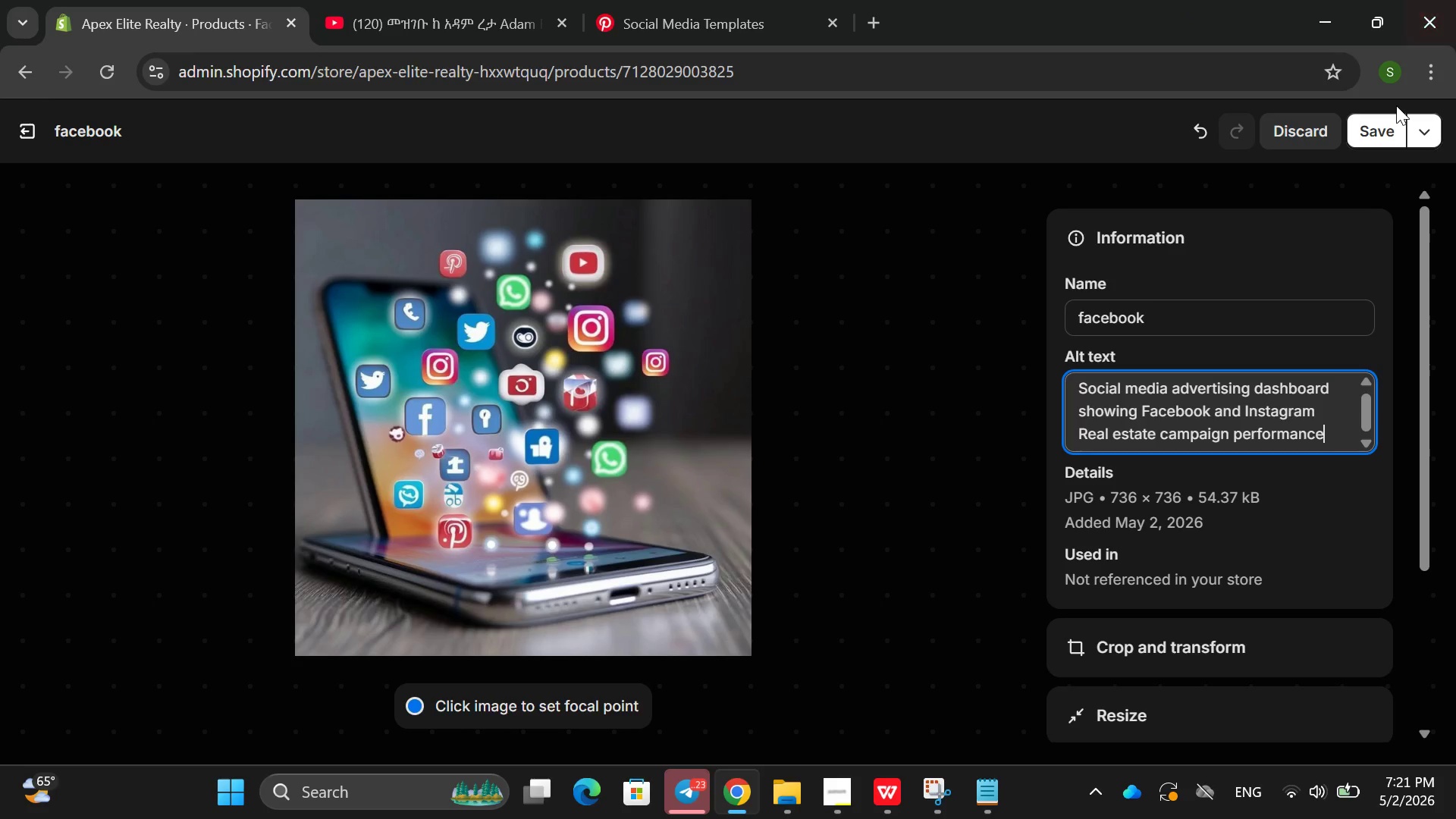 
left_click([1383, 122])
 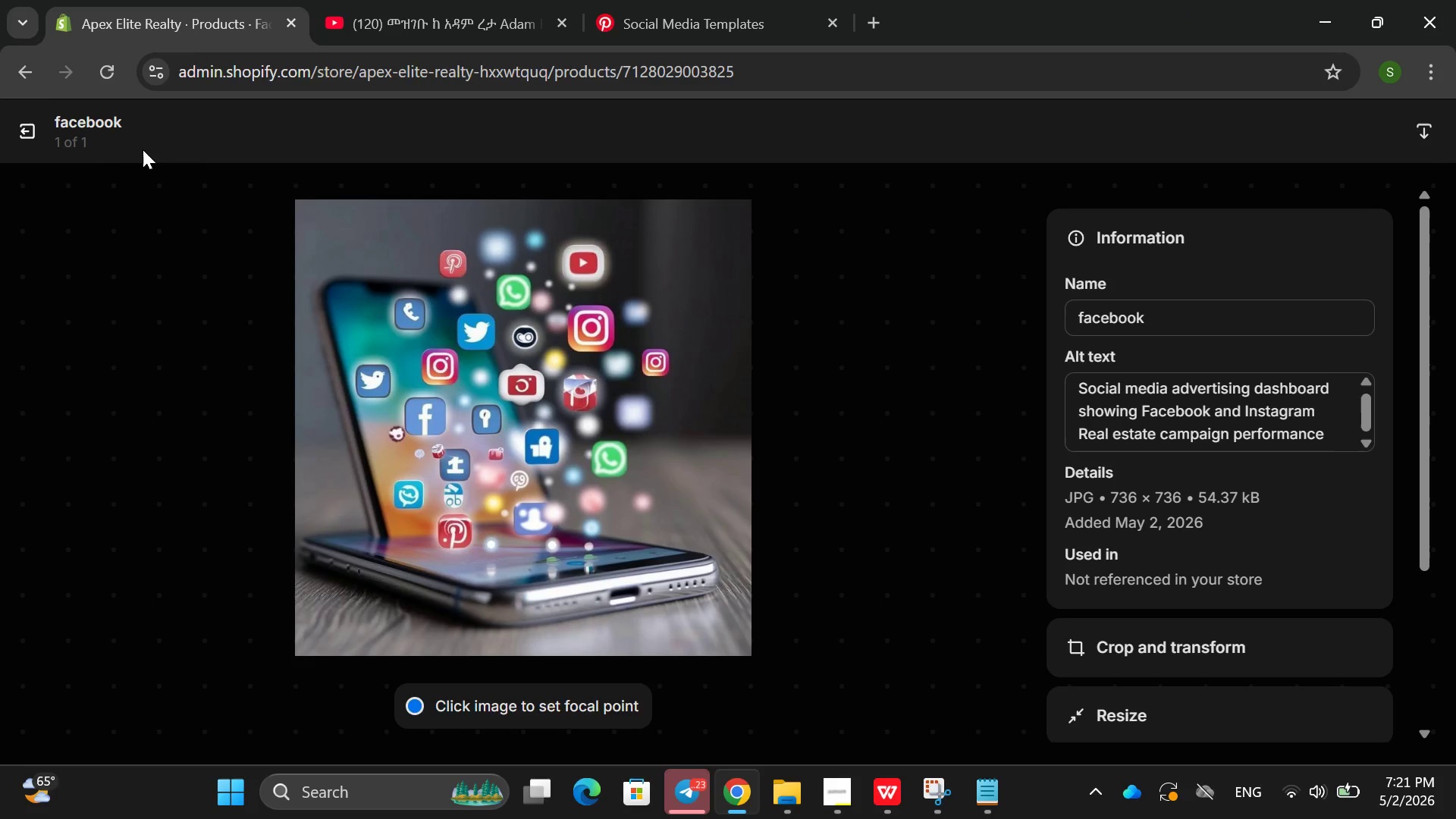 
left_click([50, 145])
 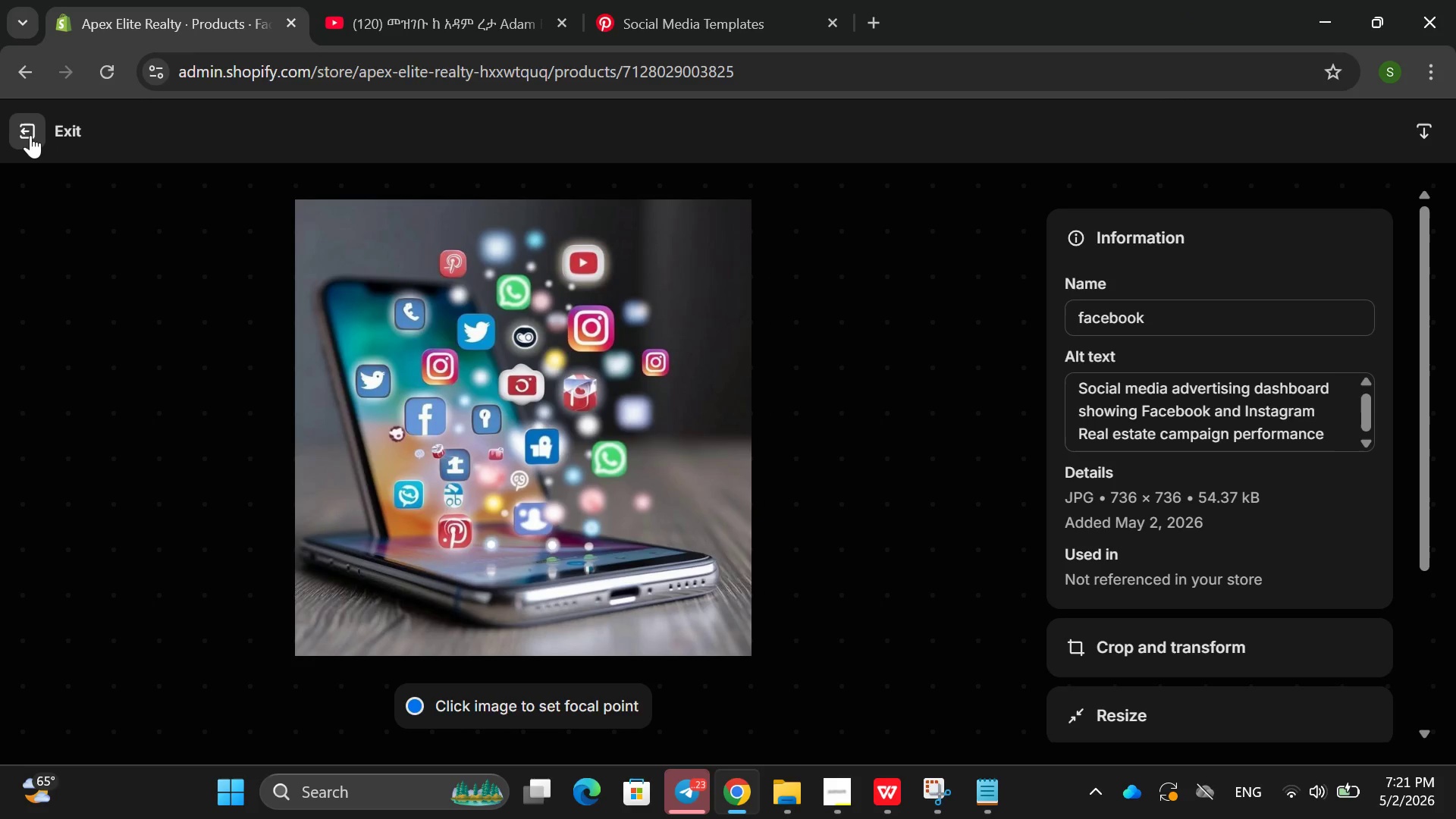 
left_click([30, 135])
 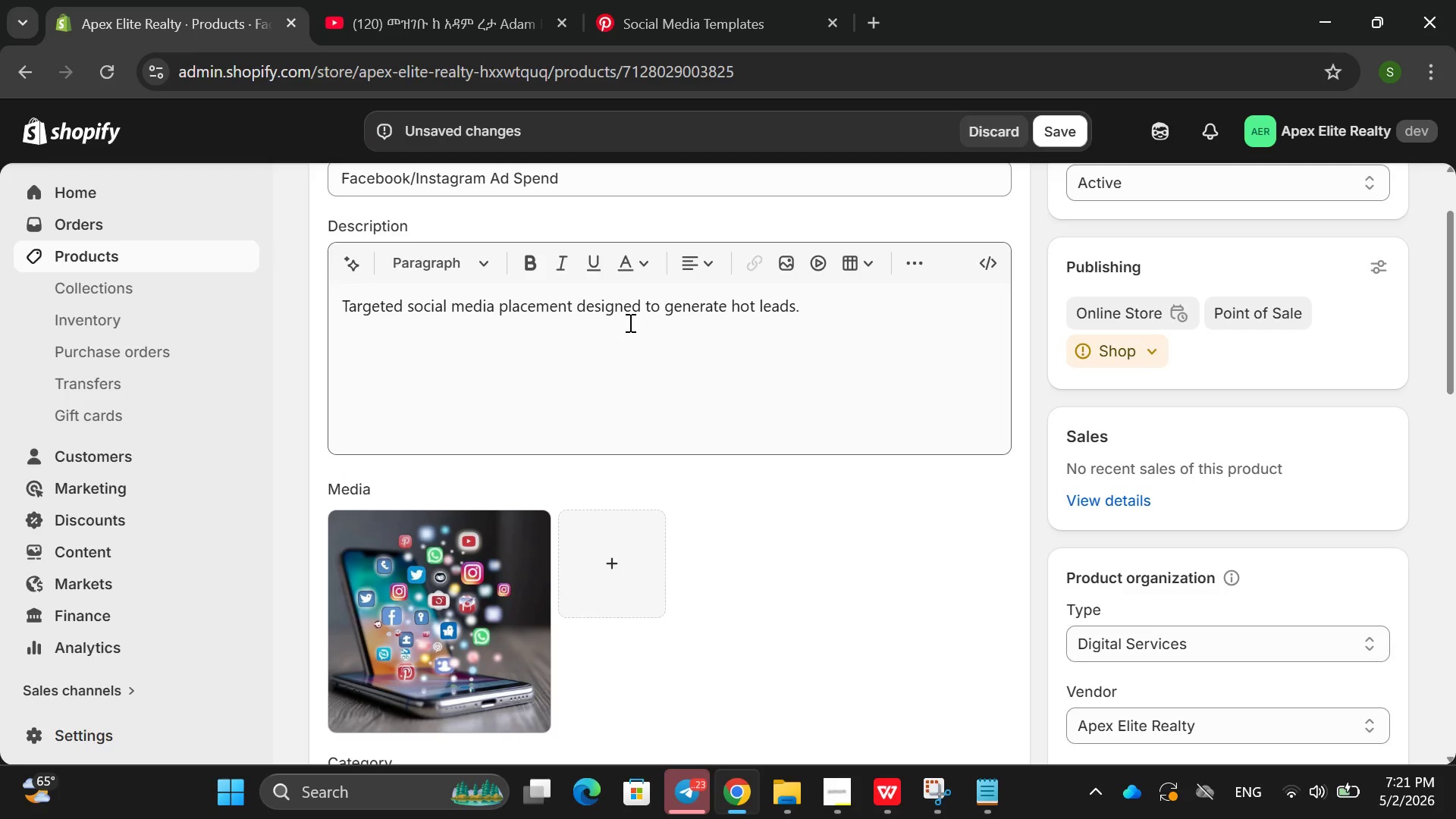 
double_click([602, 319])
 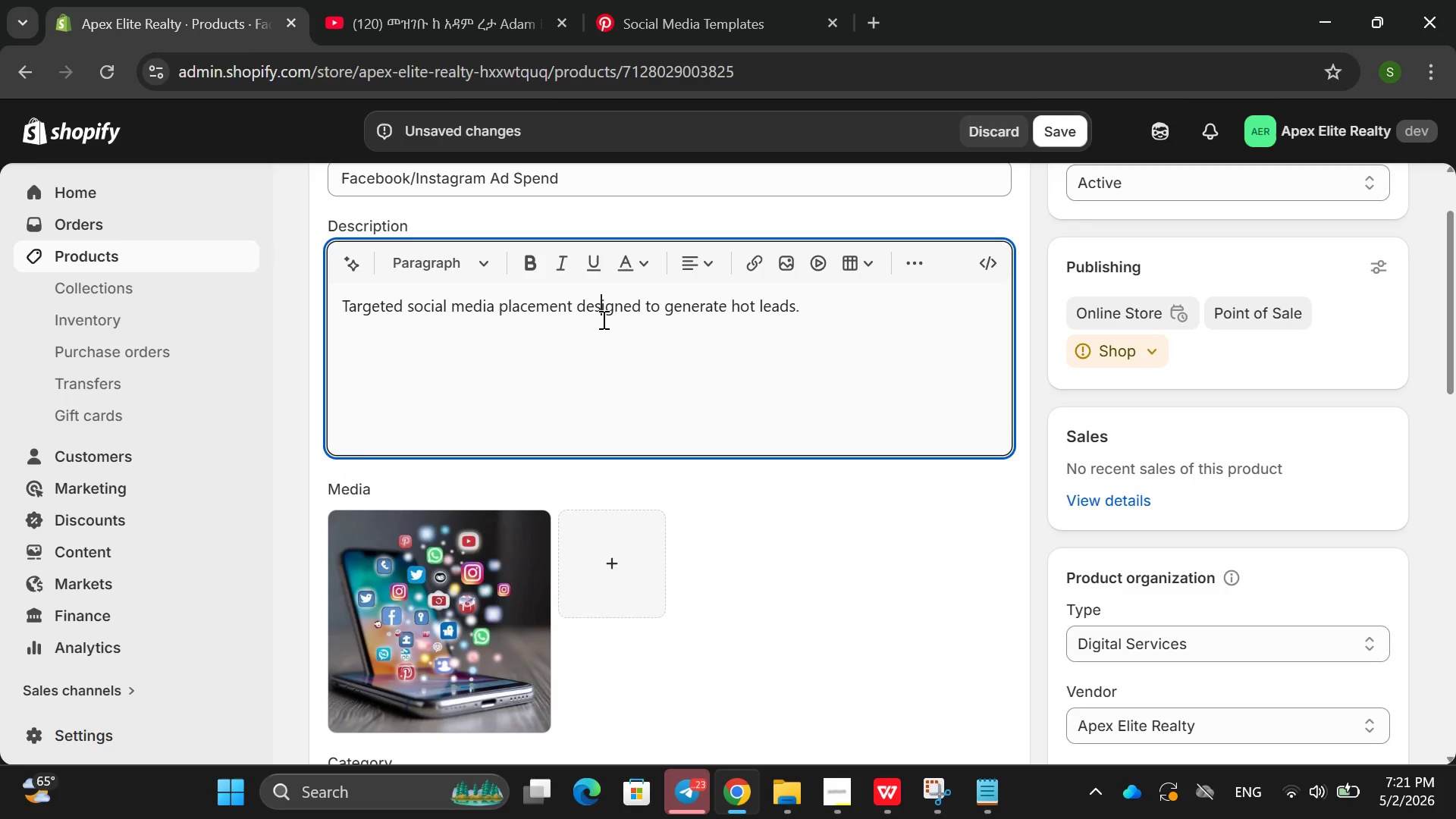 
triple_click([602, 319])
 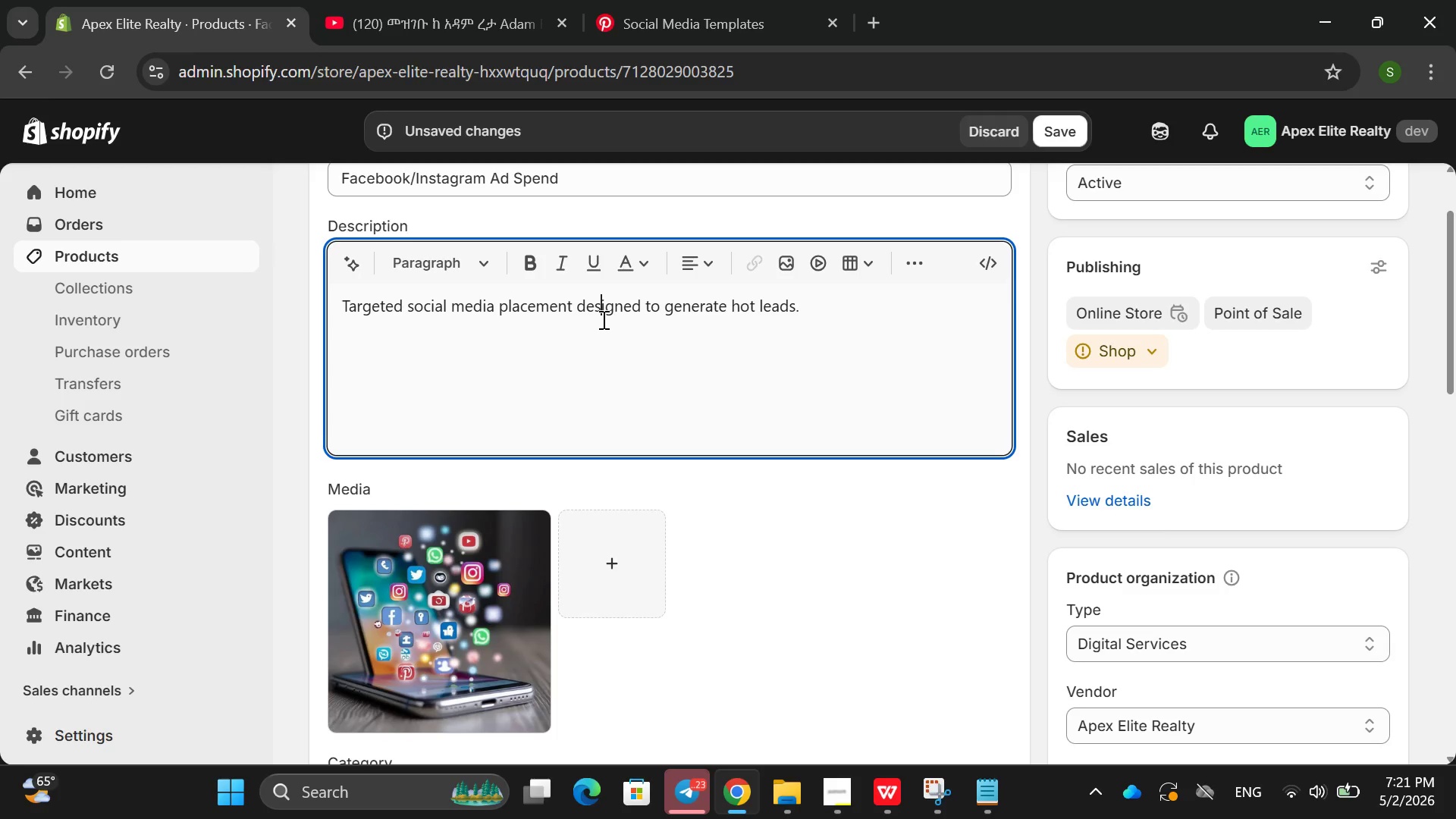 
key(Backspace)
 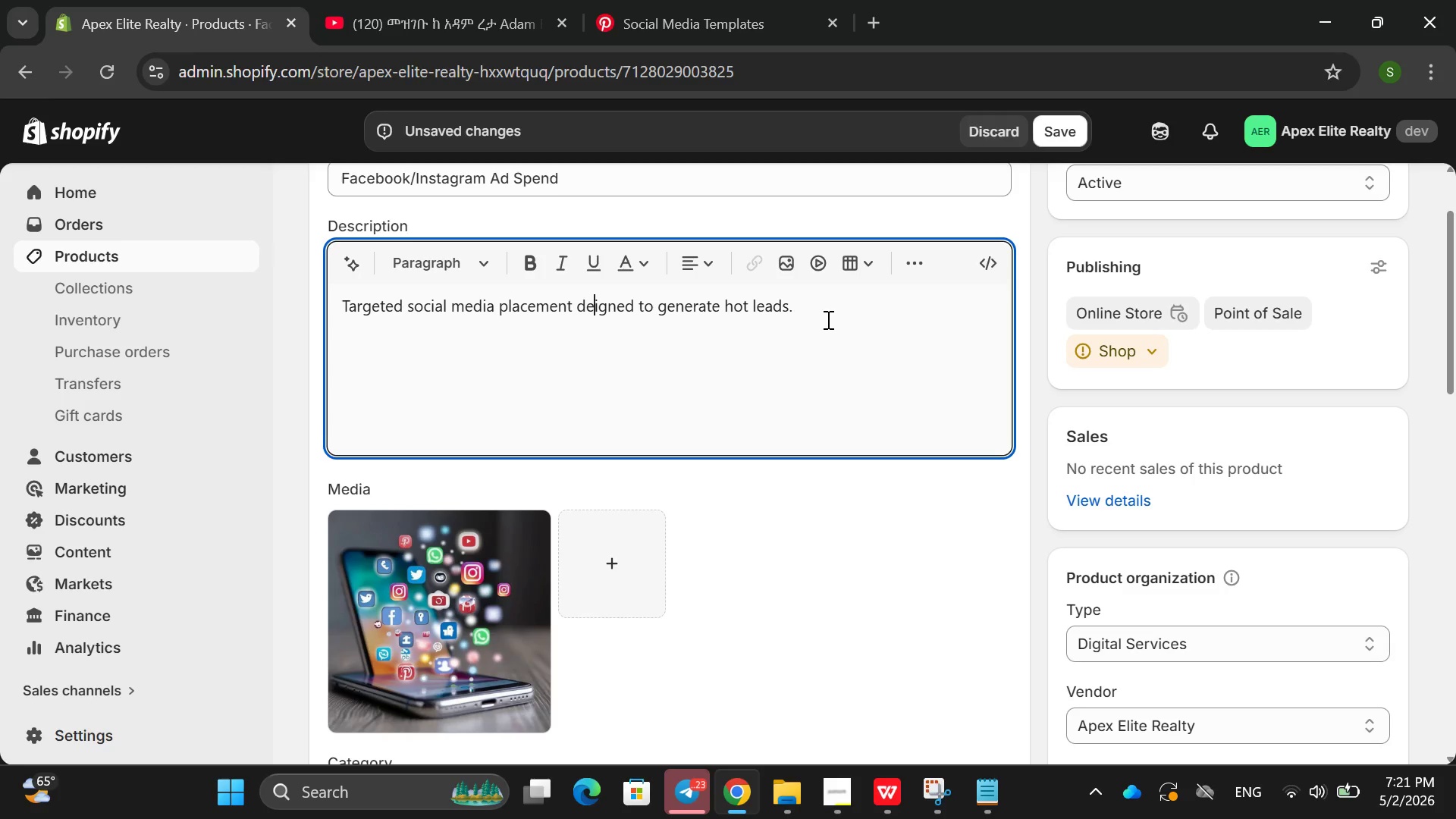 
left_click_drag(start_coordinate=[795, 308], to_coordinate=[344, 338])
 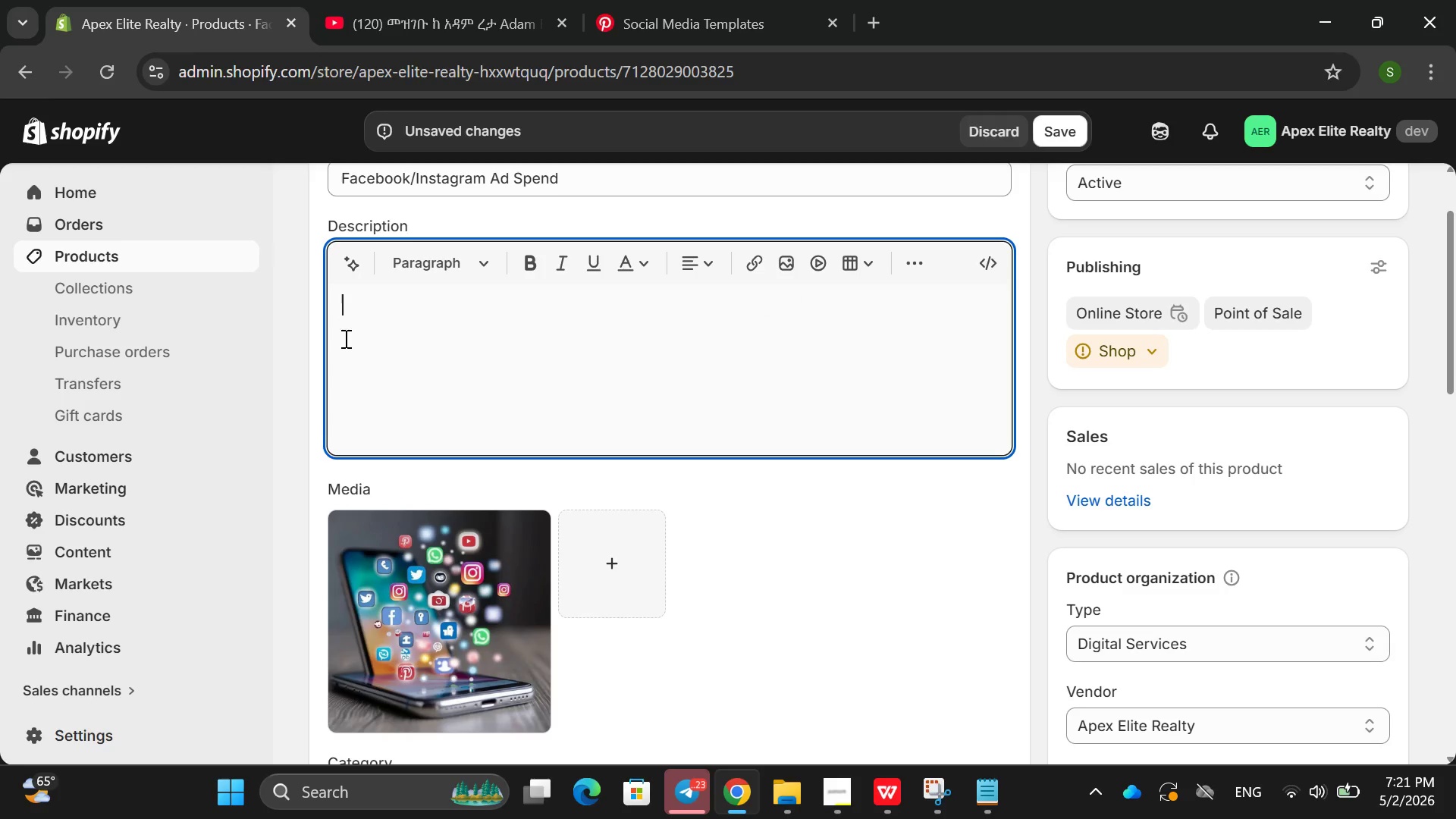 
key(Backspace)
key(Backspace)
type(Te)
key(Backspace)
type(he Face booo)
key(Backspace)
key(Backspace)
key(Backspace)
key(Backspace)
key(Backspace)
type(book and Instagra, )
key(Backspace)
key(Backspace)
type(m AD s)
key(Backspace)
key(Backspace)
key(Backspace)
type(d spends )
key(Backspace)
key(Backspace)
key(Backspace)
key(Backspace)
key(Backspace)
key(Backspace)
key(Backspace)
type(E)
key(Backspace)
type(Spend package is a wpoe)
key(Backspace)
key(Backspace)
key(Backspace)
key(Backspace)
 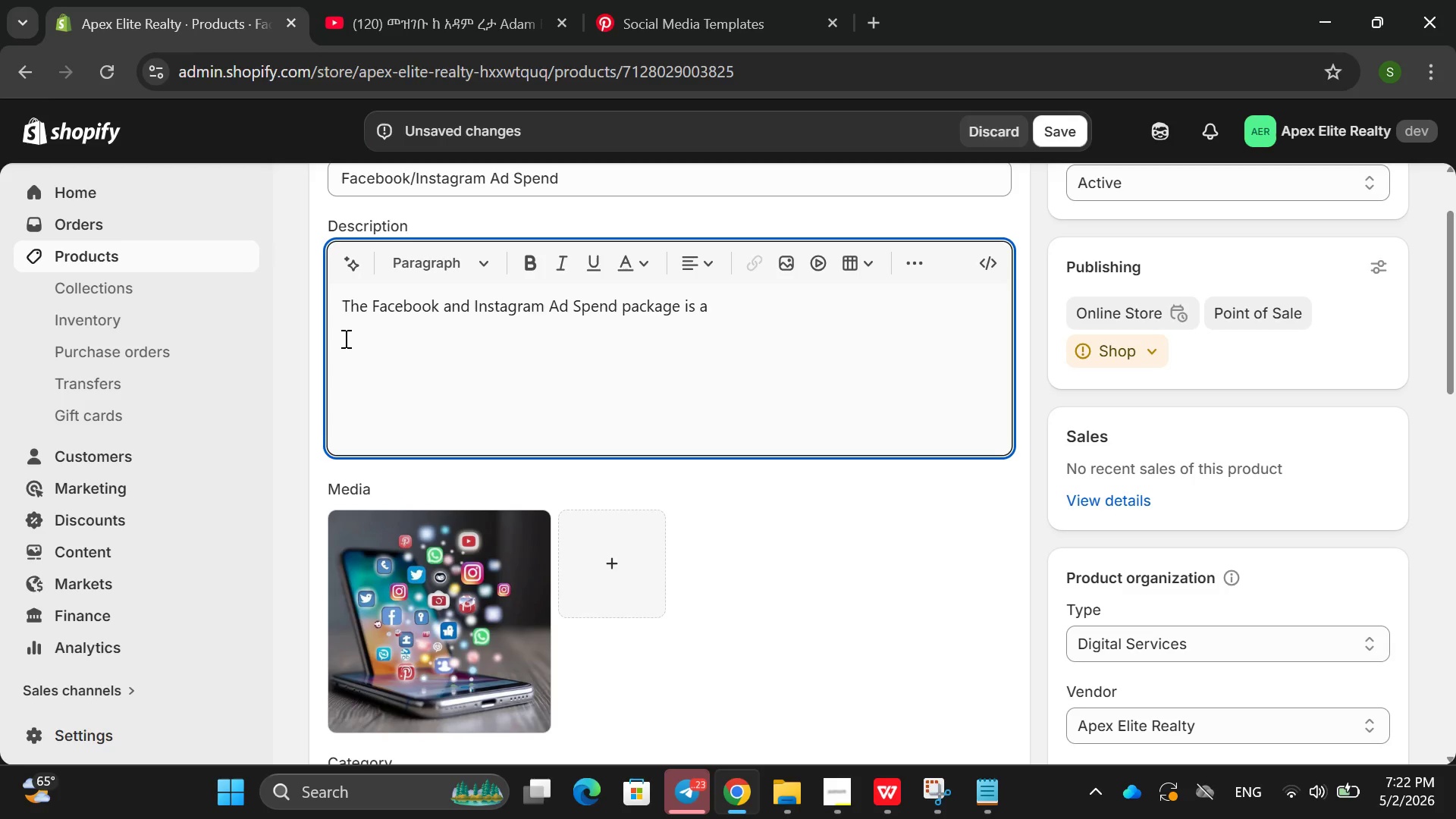 
wait(5.66)
 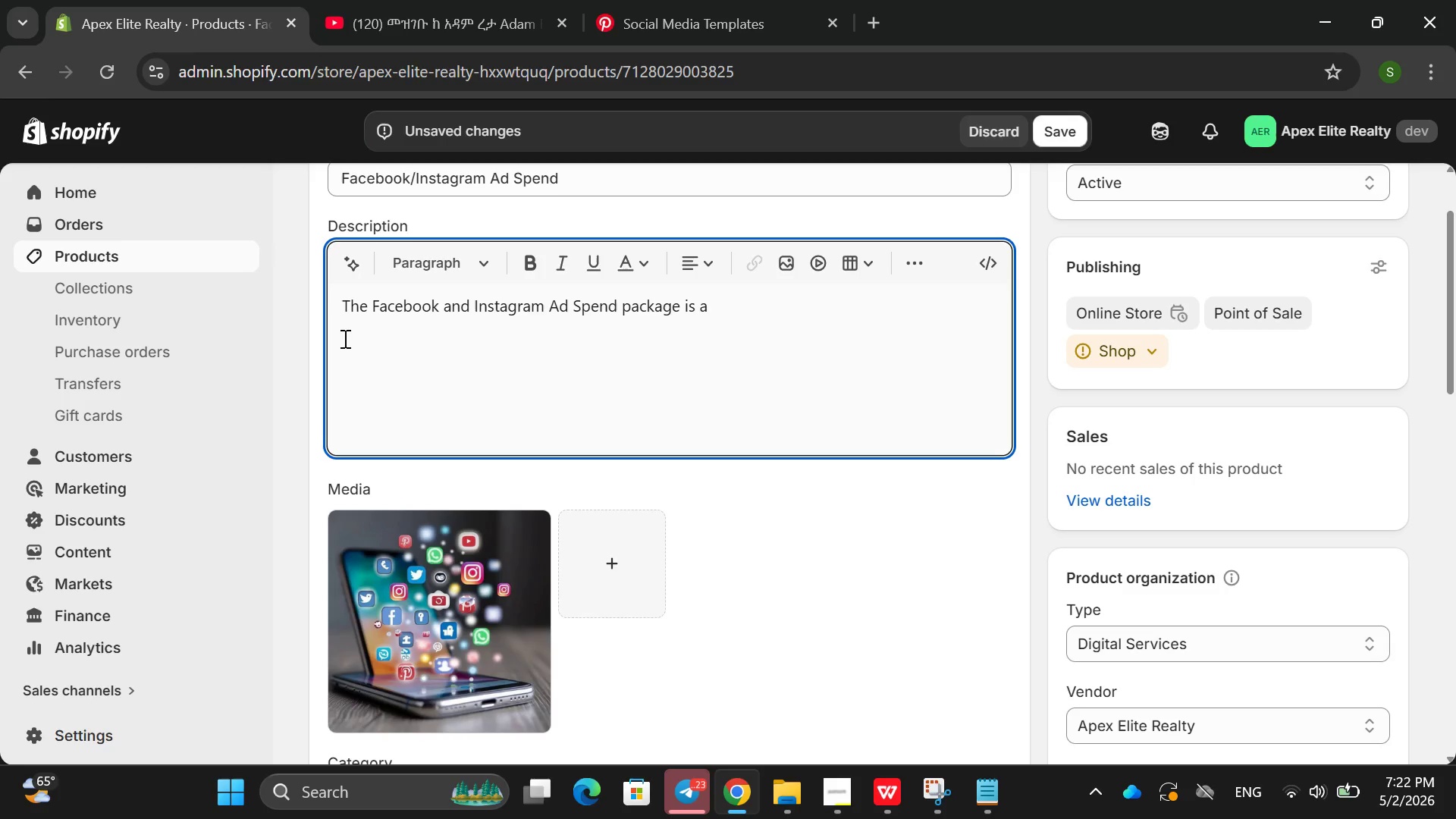 
type(Pwo)
key(Backspace)
key(Backspace)
key(Backspace)
type(powerfiu)
key(Backspace)
key(Backspace)
type(ul digital marketing soul)
key(Backspace)
key(Backspace)
type(lution desifn)
key(Backspace)
key(Backspace)
type(gned to generate qualified lead)
key(Backspace)
type(ds for real state listing throught tar)
key(Backspace)
key(Backspace)
key(Backspace)
key(Backspace)
key(Backspace)
type( tag)
key(Backspace)
type(rgeted social medial campaigne)
key(Backspace)
type(s. It jelps )
key(Backspace)
key(Backspace)
key(Backspace)
key(Backspace)
key(Backspace)
key(Backspace)
type(j)
key(Backspace)
type(helps agents incer)
key(Backspace)
key(Backspace)
type(rease visibilitu )
key(Backspace)
type(, att)
key(Backspace)
key(Backspace)
key(Backspace)
key(Backspace)
key(Backspace)
key(Backspace)
type(y attract serous buyers, )
key(Backspace)
type( and accelet)
key(Backspace)
type(rate propery)
key(Backspace)
type(ty sales. )
 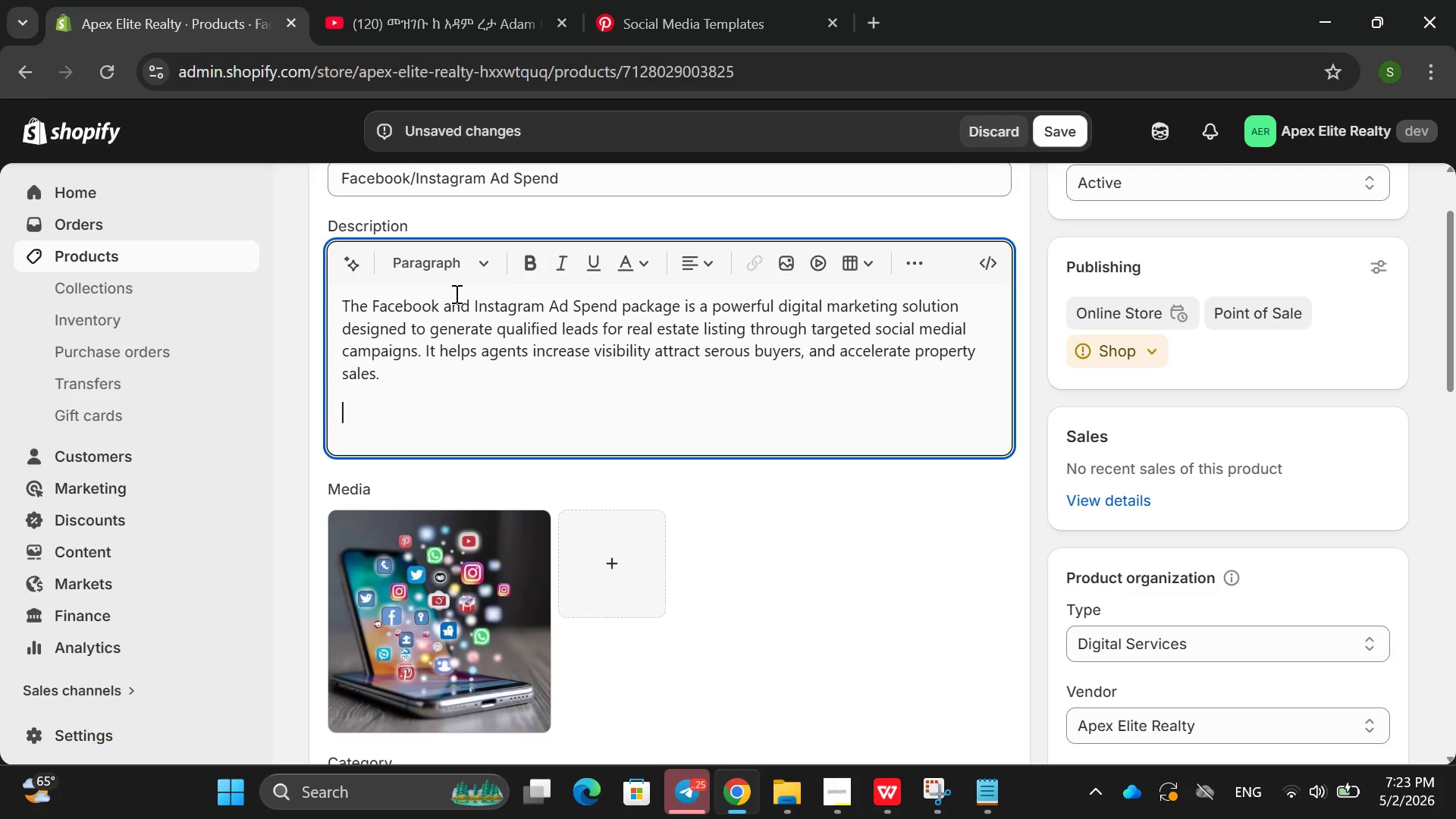 
 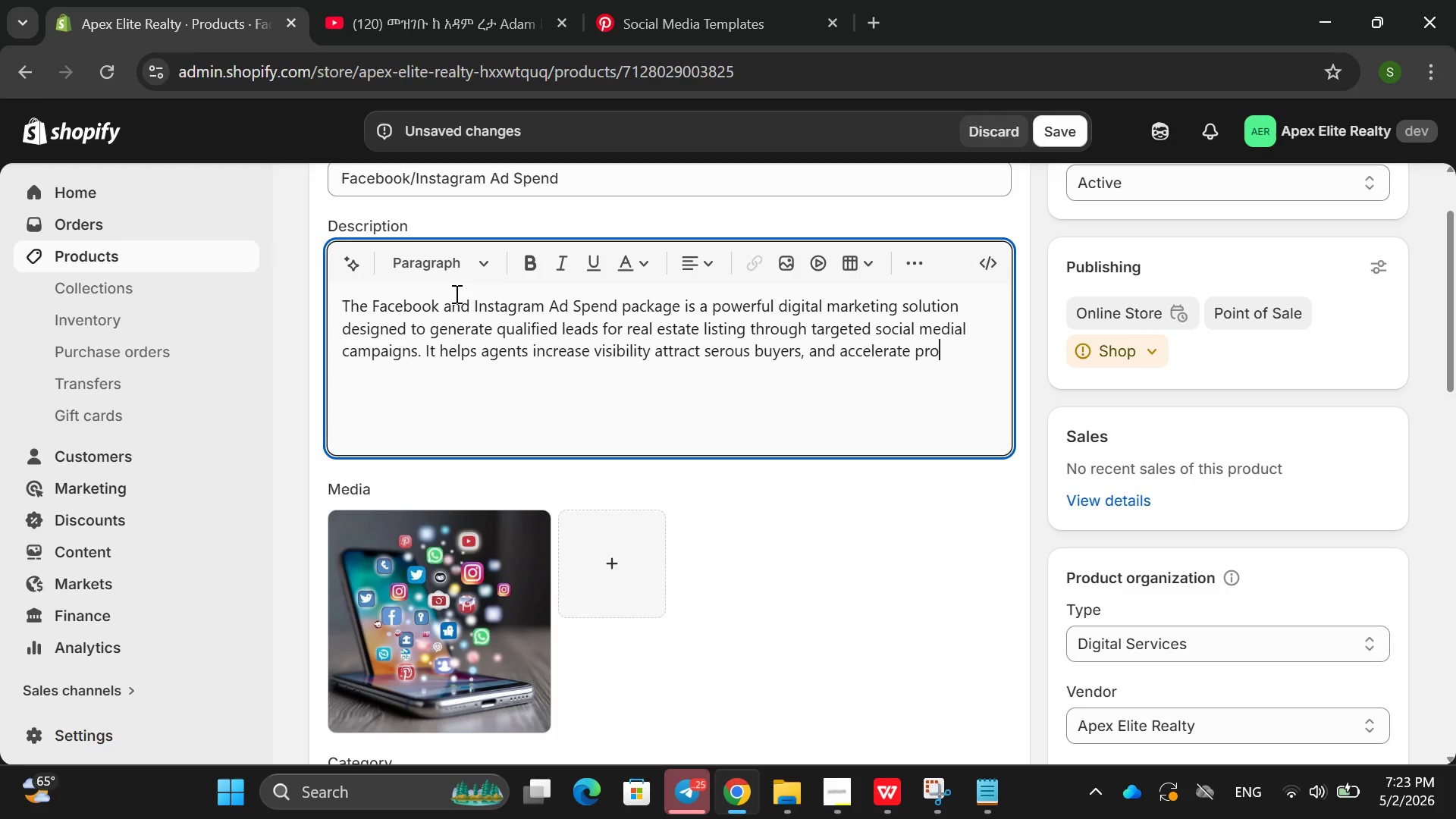 
key(Enter)
 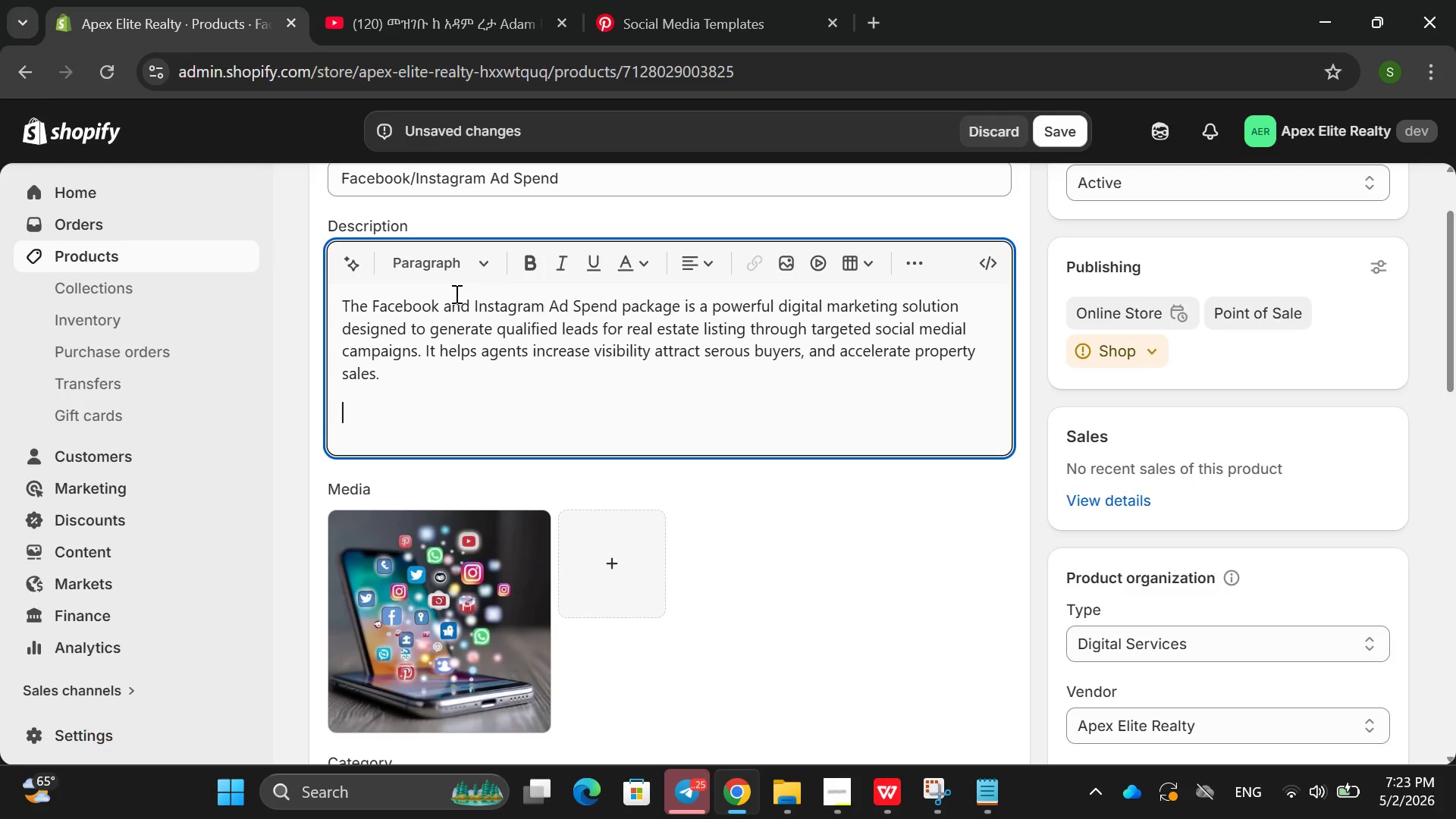 
type(This srvixes )
key(Backspace)
key(Backspace)
key(Backspace)
key(Backspace)
type(ces do)
key(Backspace)
key(Backspace)
 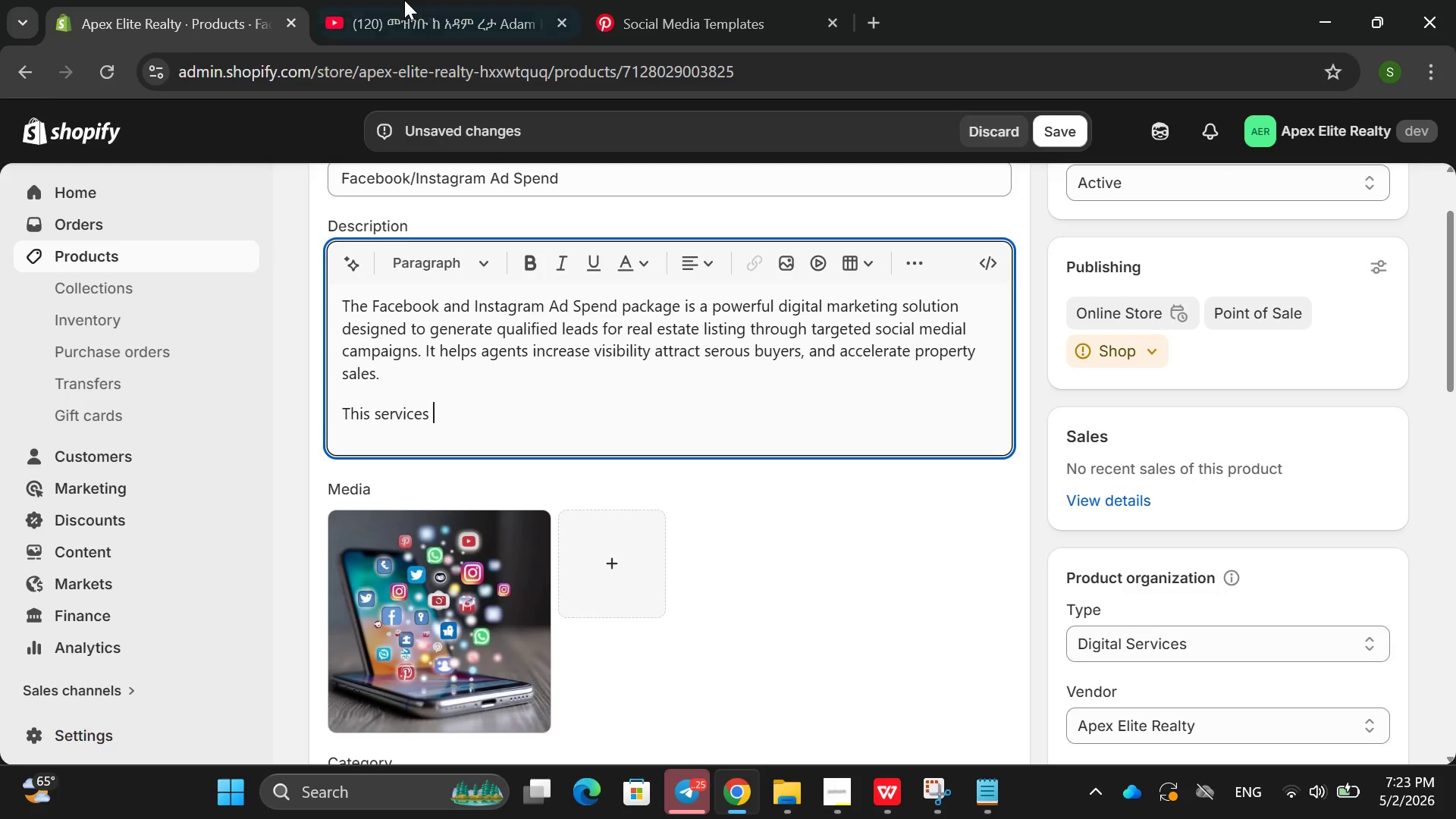 
left_click([404, 0])
 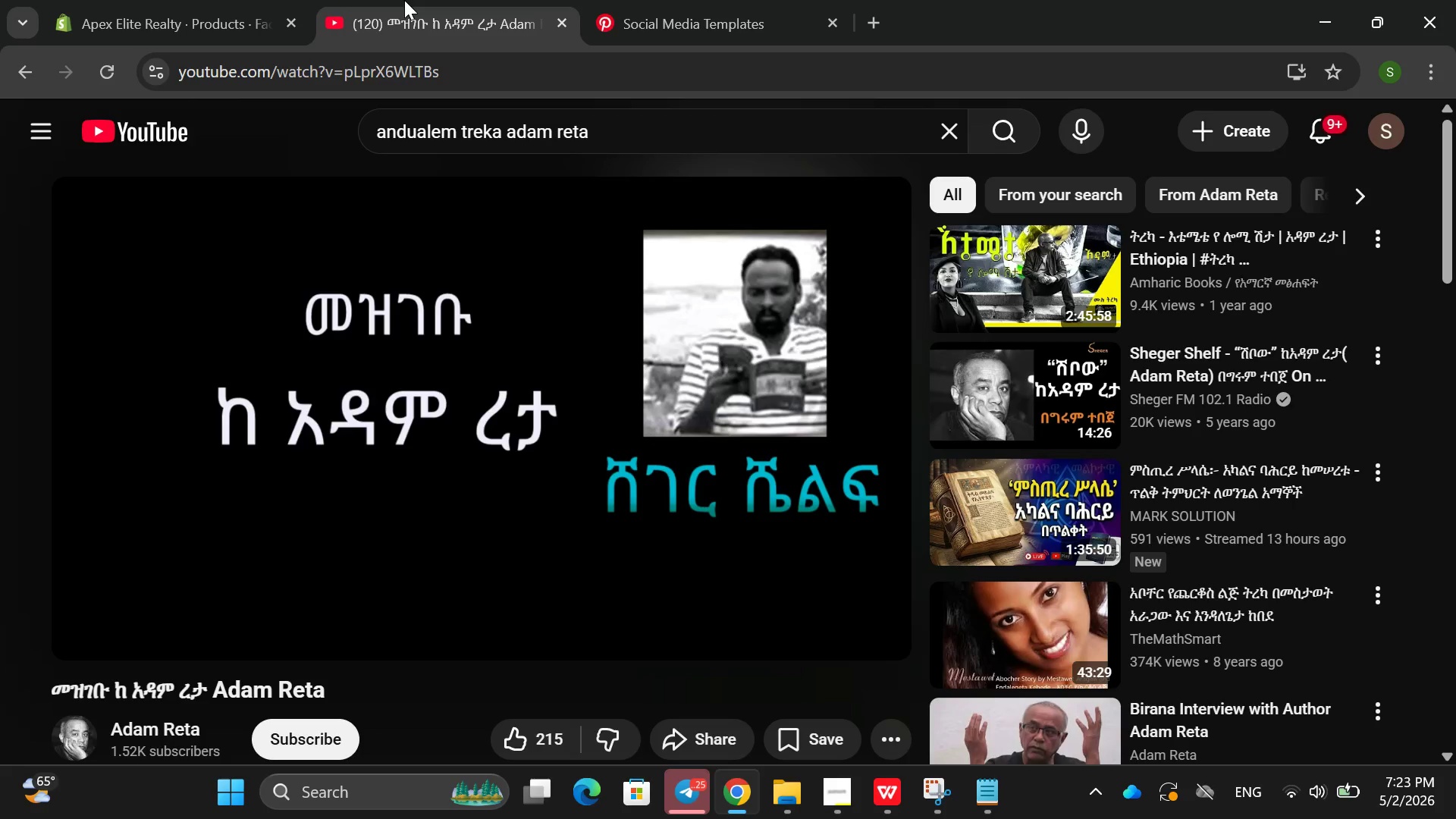 
key(Space)
 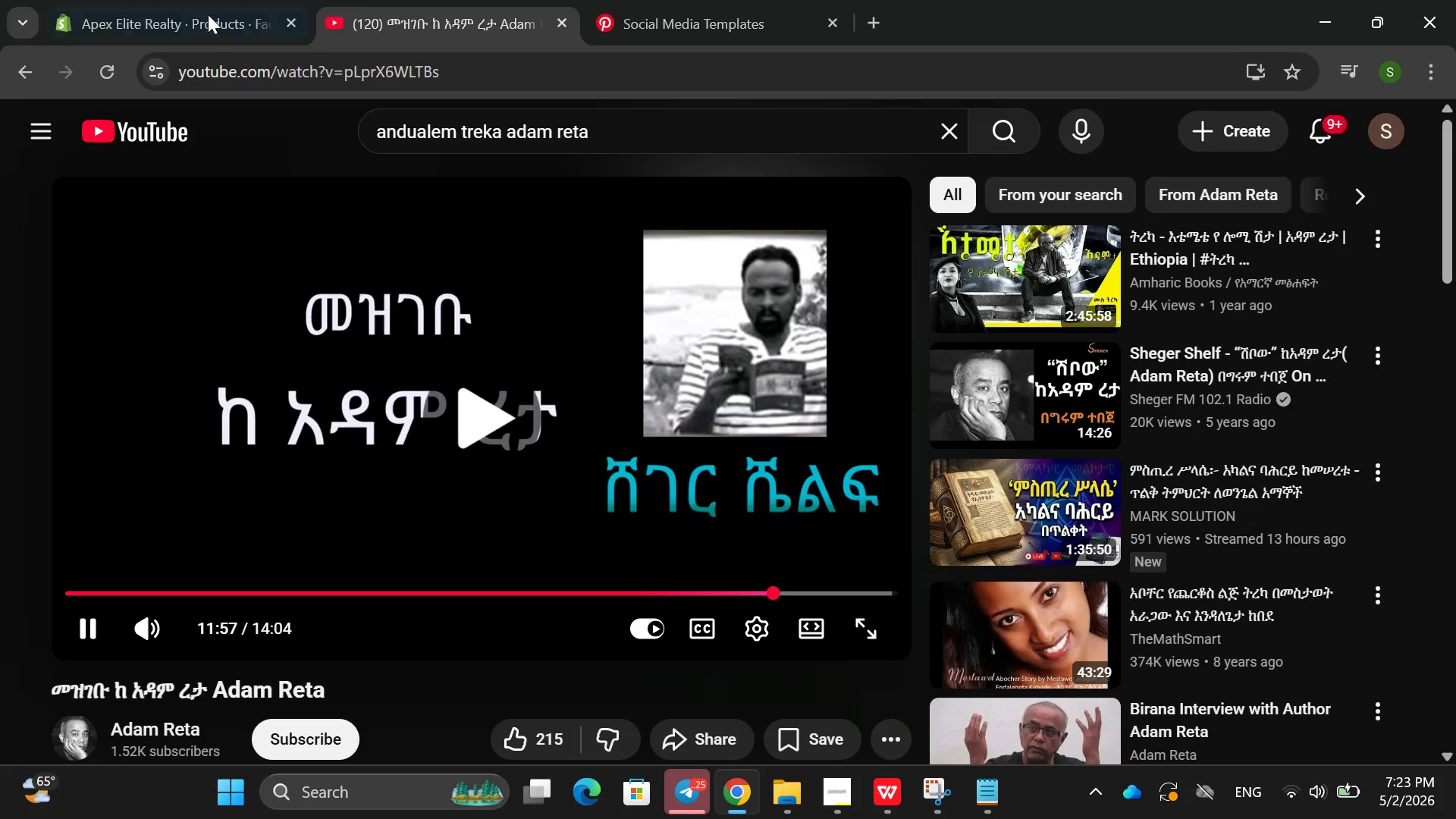 
left_click([169, 14])
 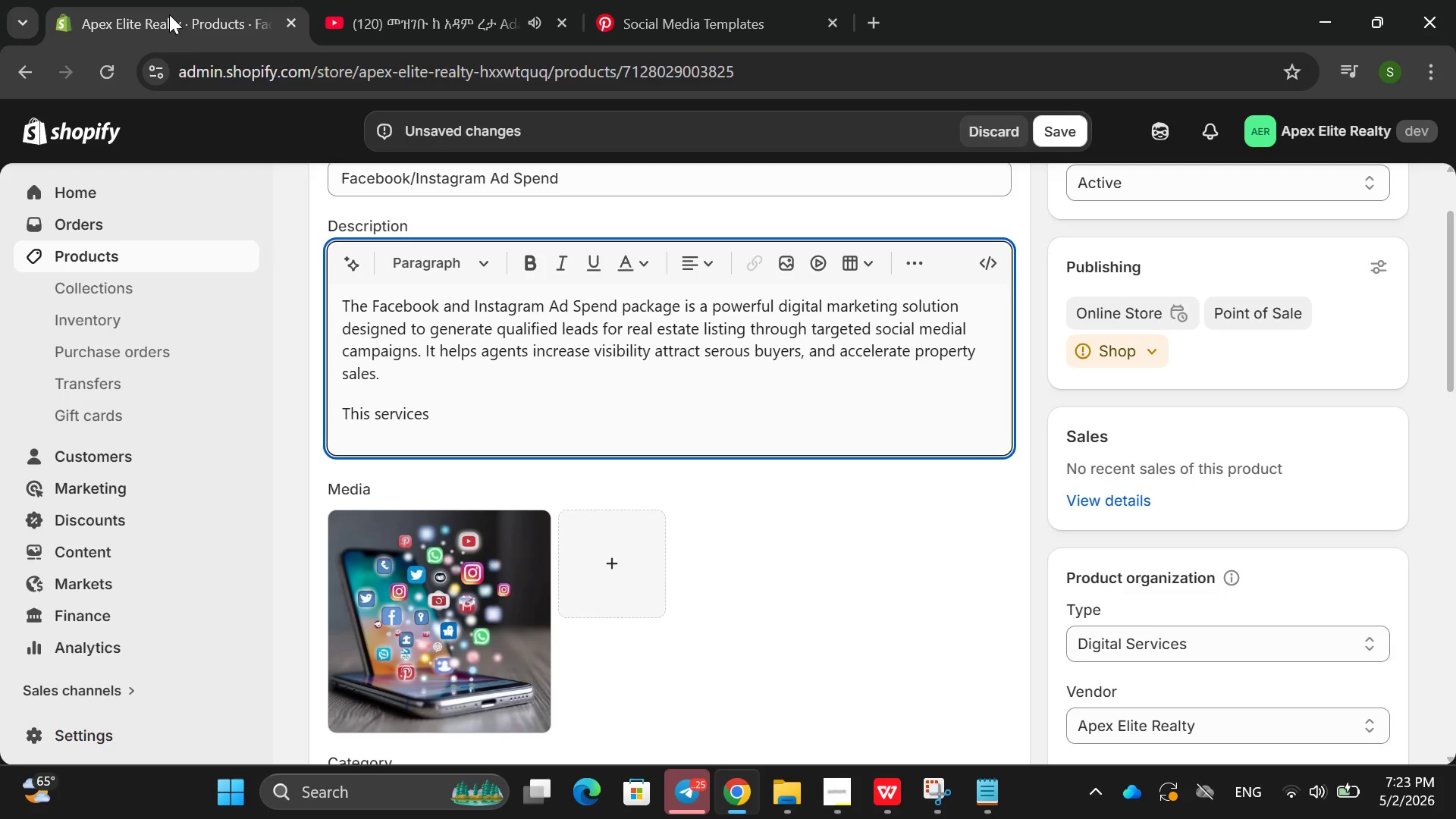 
type(fo)
 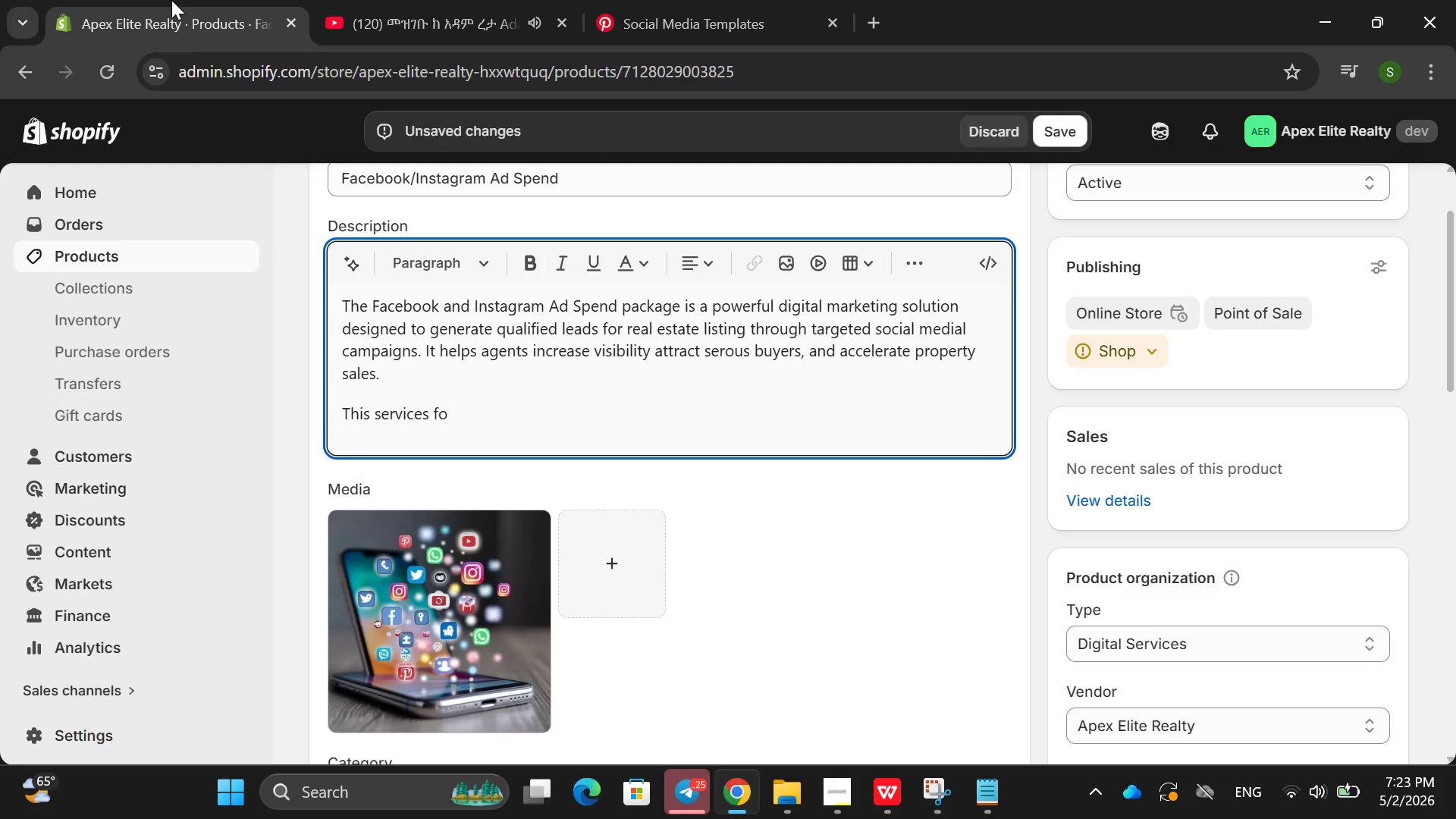 
type(cused )
key(Backspace)
key(Backspace)
type(s on preciasion t)
key(Backspace)
key(Backspace)
key(Backspace)
key(Backspace)
key(Backspace)
key(Backspace)
key(Backspace)
key(Backspace)
type(iso)
key(Backspace)
type(ion targeing )
key(Backspace)
key(Backspace)
key(Backspace)
key(Backspace)
key(Backspace)
type(eting, m)
key(Backspace)
type(ensute )
key(Backspace)
key(Backspace)
key(Backspace)
 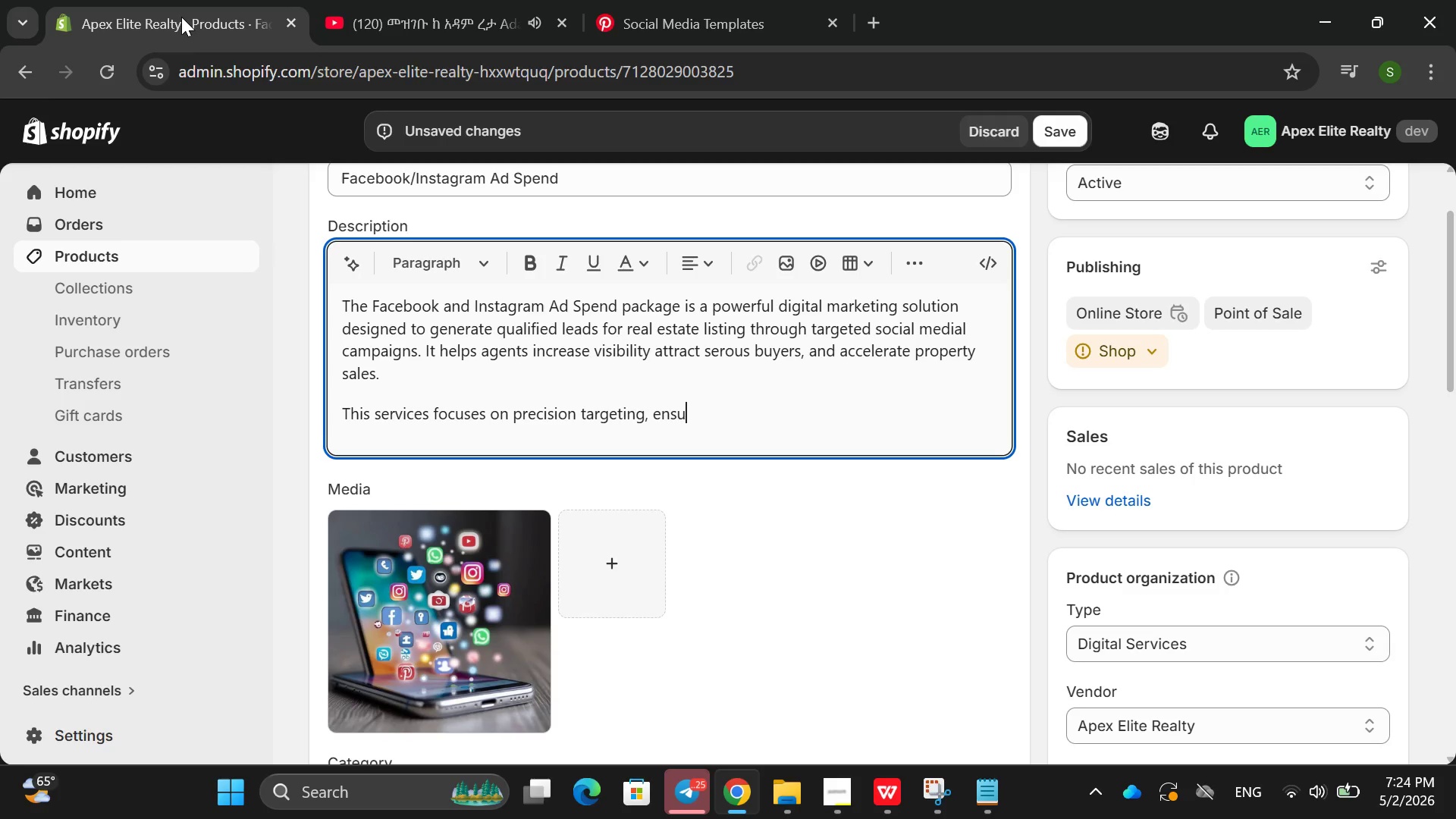 
type(ring tat)
key(Backspace)
key(Backspace)
type(hat ads rech the right audientce nased)
key(Backspace)
key(Backspace)
key(Backspace)
key(Backspace)
key(Backspace)
key(Backspace)
key(Backspace)
key(Backspace)
key(Backspace)
type(ce be)
key(Backspace)
type(aed on locari)
key(Backspace)
key(Backspace)
type(tion )
key(Backspace)
type(, interest and buying intent,)
 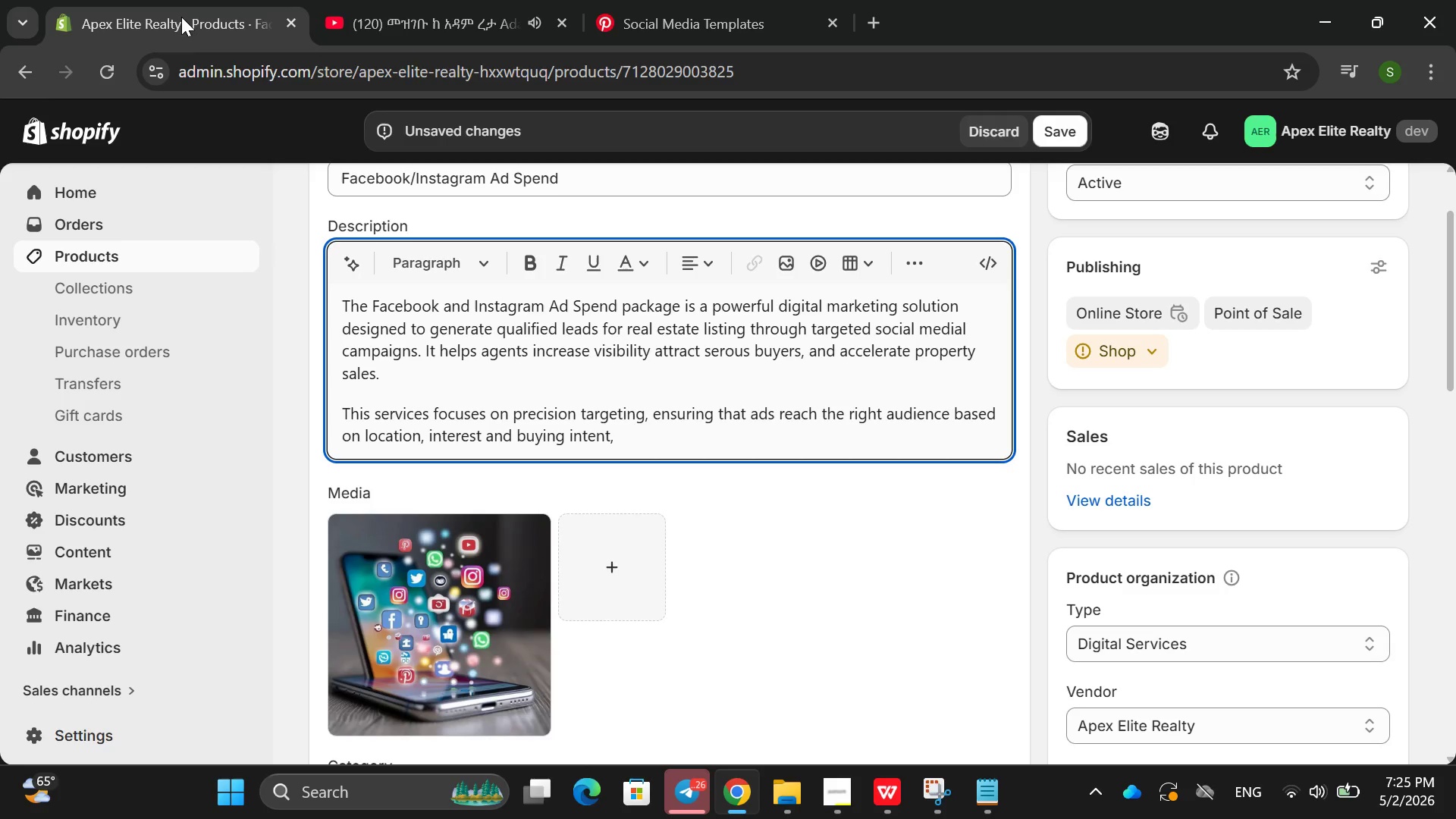 
wait(8.88)
 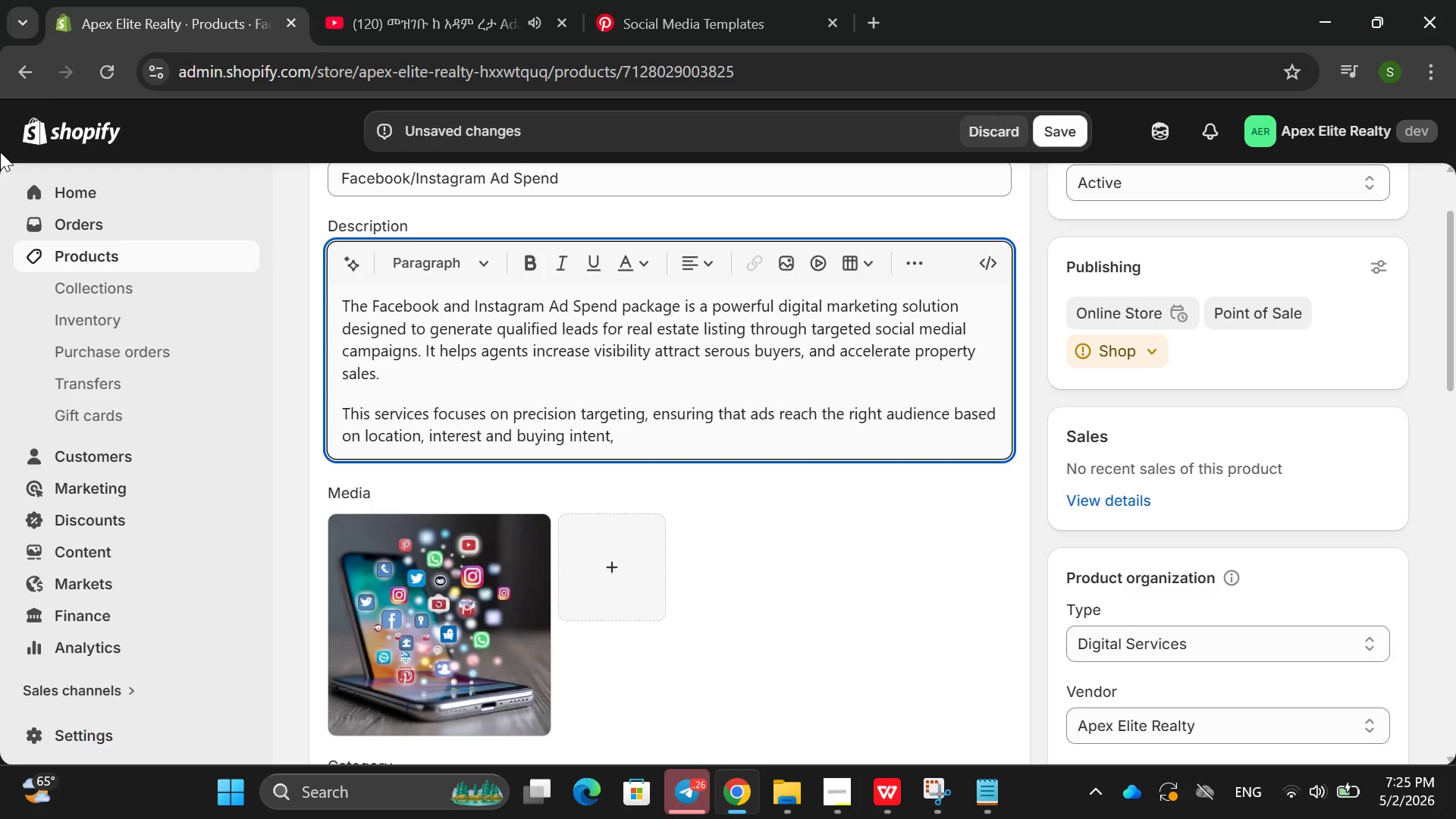 
key(Backspace)
type(. It combines creative ad design with p)
key(Backspace)
type(p)
key(Backspace)
type(optimizde)
key(Backspace)
key(Backspace)
type(ed ad placemtn )
key(Backspace)
key(Backspace)
type(ent )
key(Backspace)
key(Backspace)
key(Backspace)
key(Backspace)
key(Backspace)
type(ent strategies to maz)
key(Backspace)
type(ximixe)
key(Backspace)
key(Backspace)
type(ze performances)
key(Backspace)
type( and te)
key(Backspace)
key(Backspace)
type(return on inver)
key(Backspace)
type(stiment)
 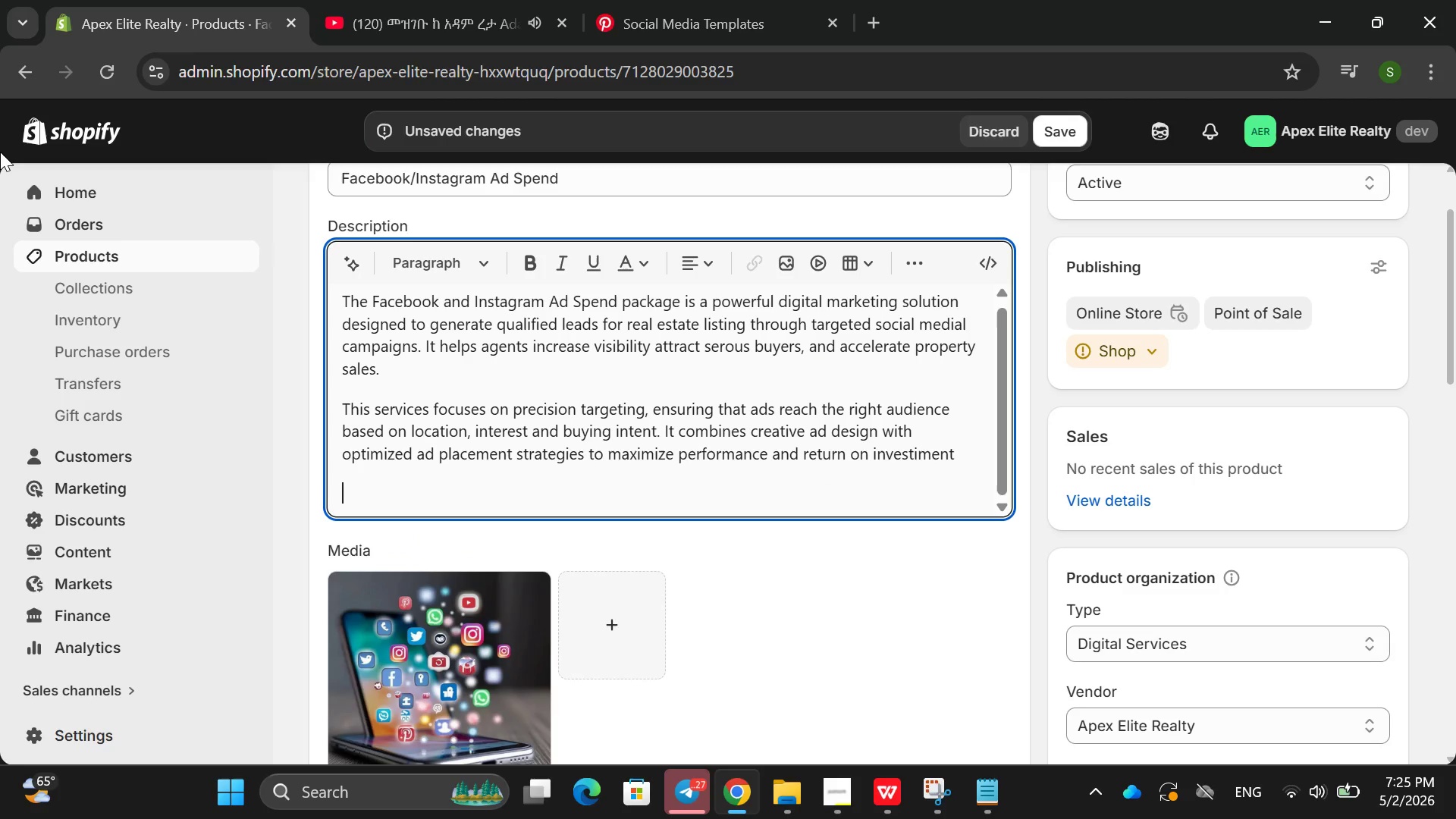 
 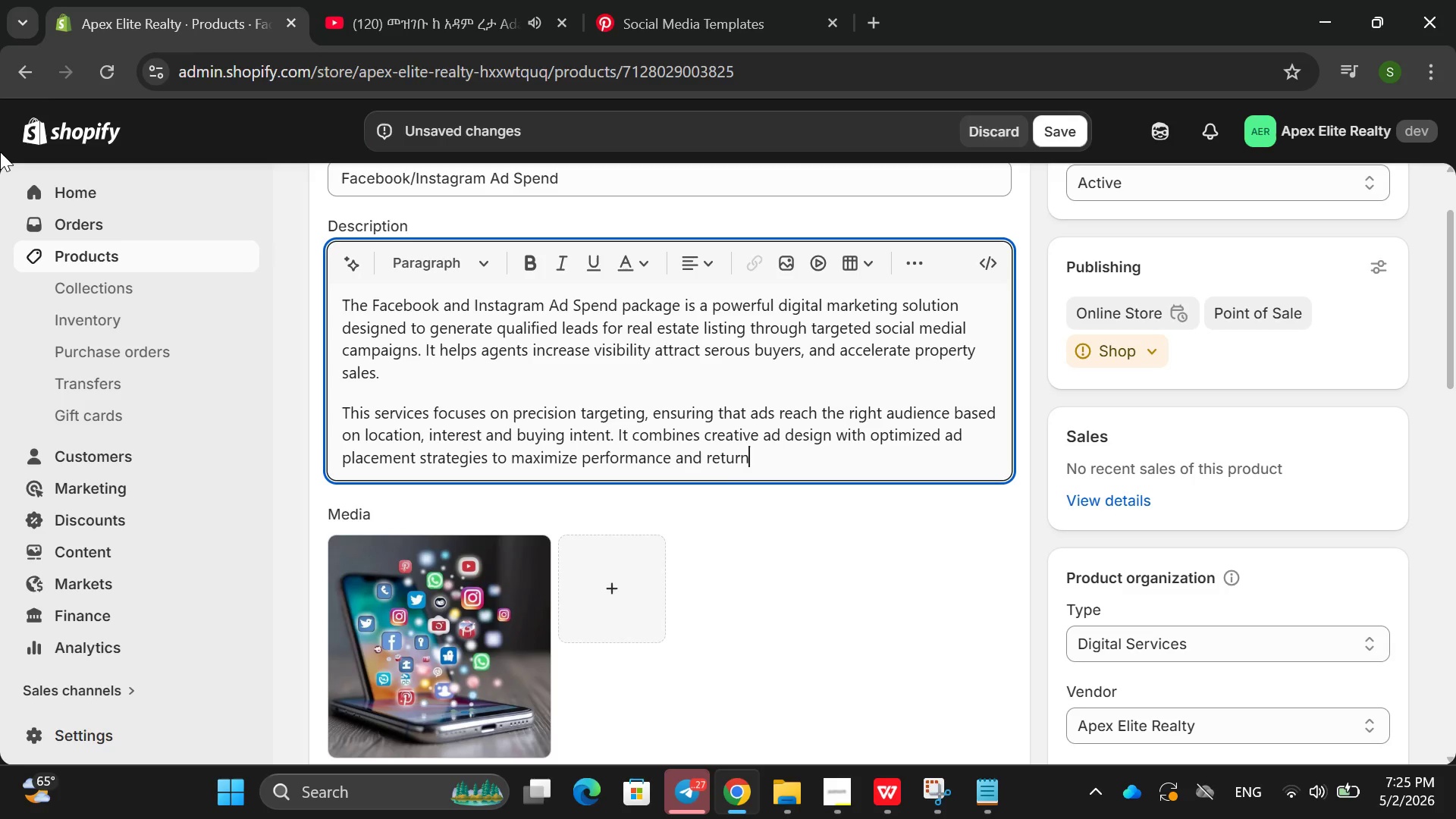 
key(Enter)
 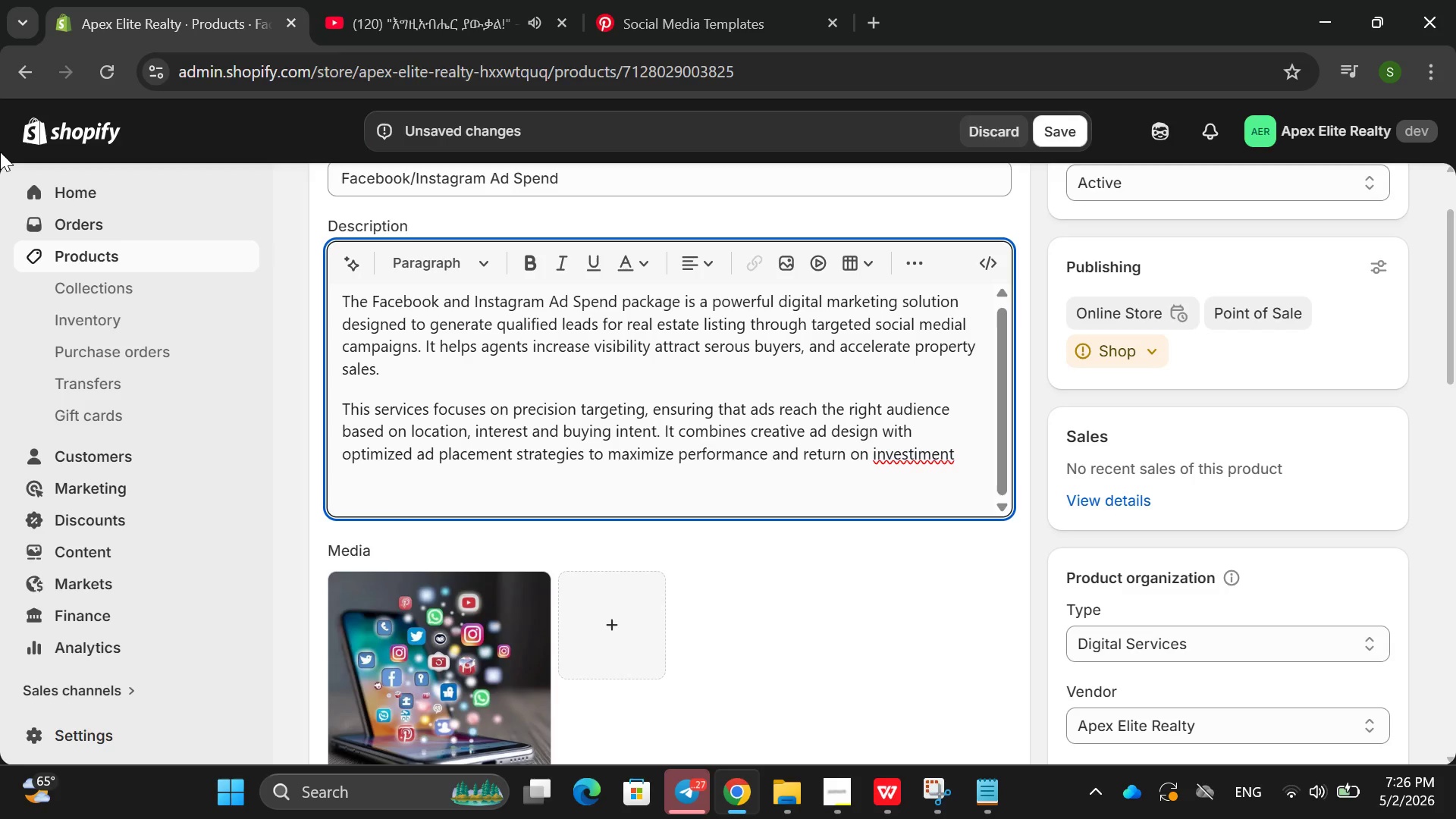 
type(The )
 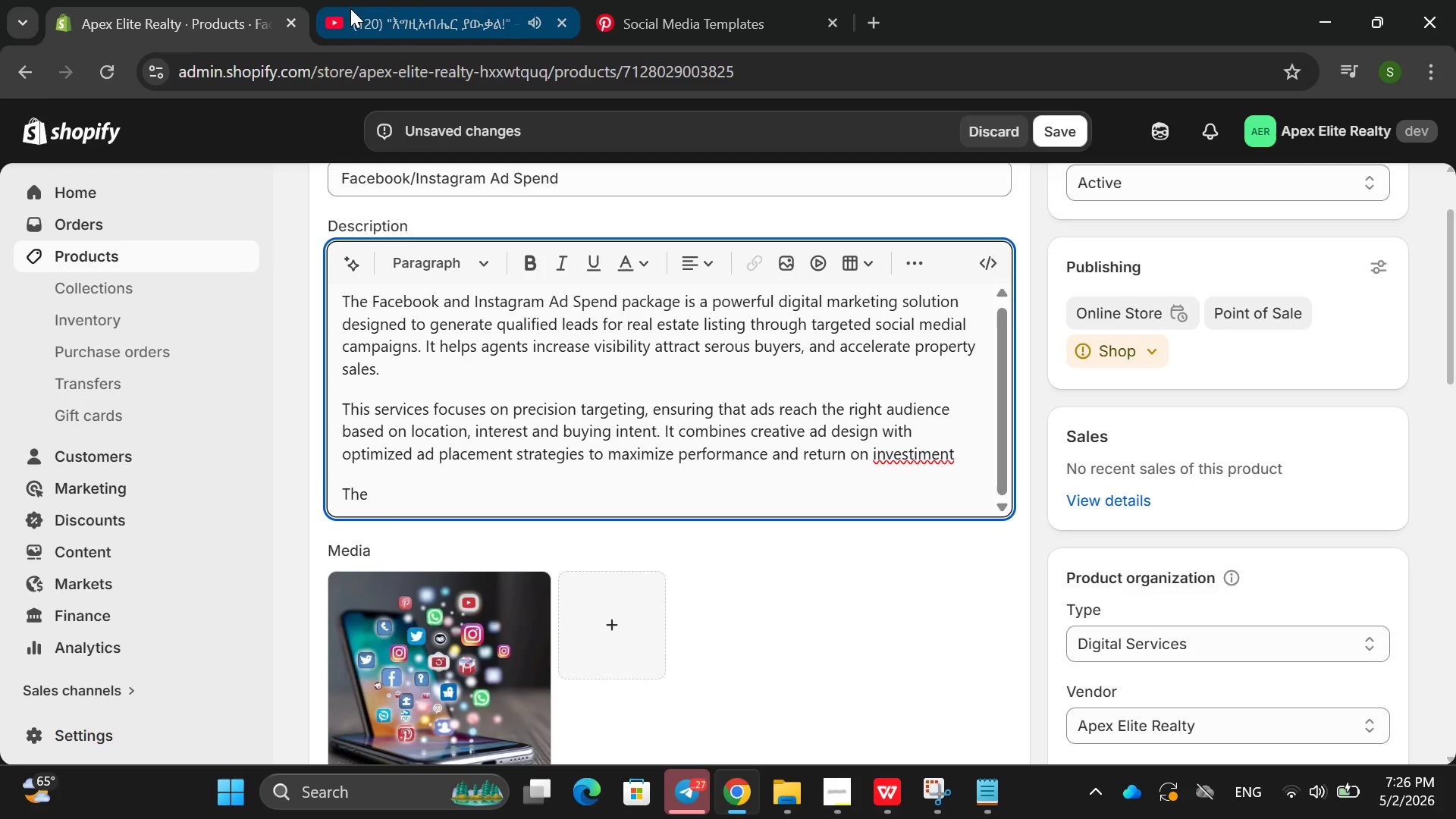 
left_click([405, 17])
 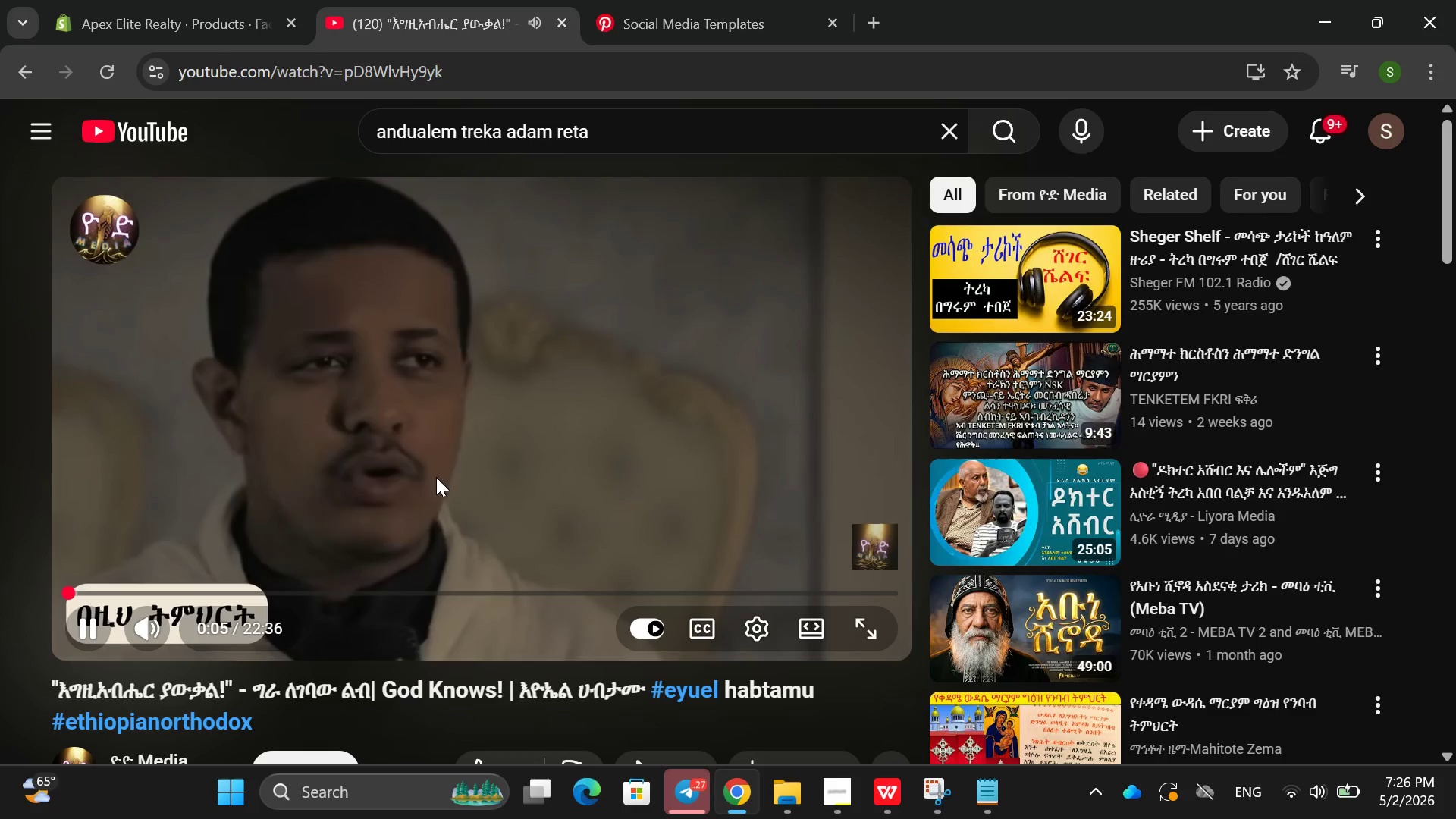 
left_click([331, 457])
 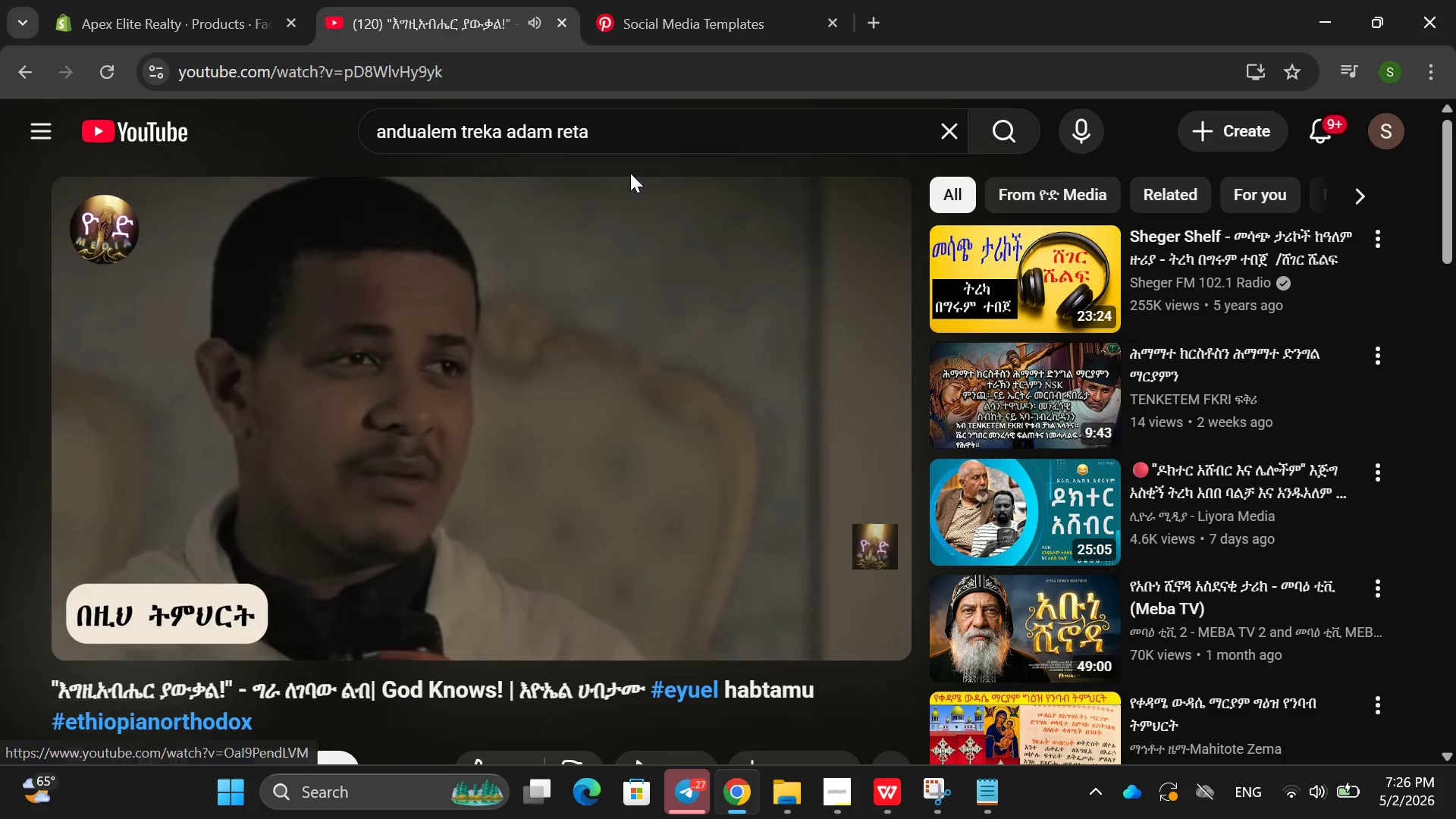 
double_click([627, 136])
 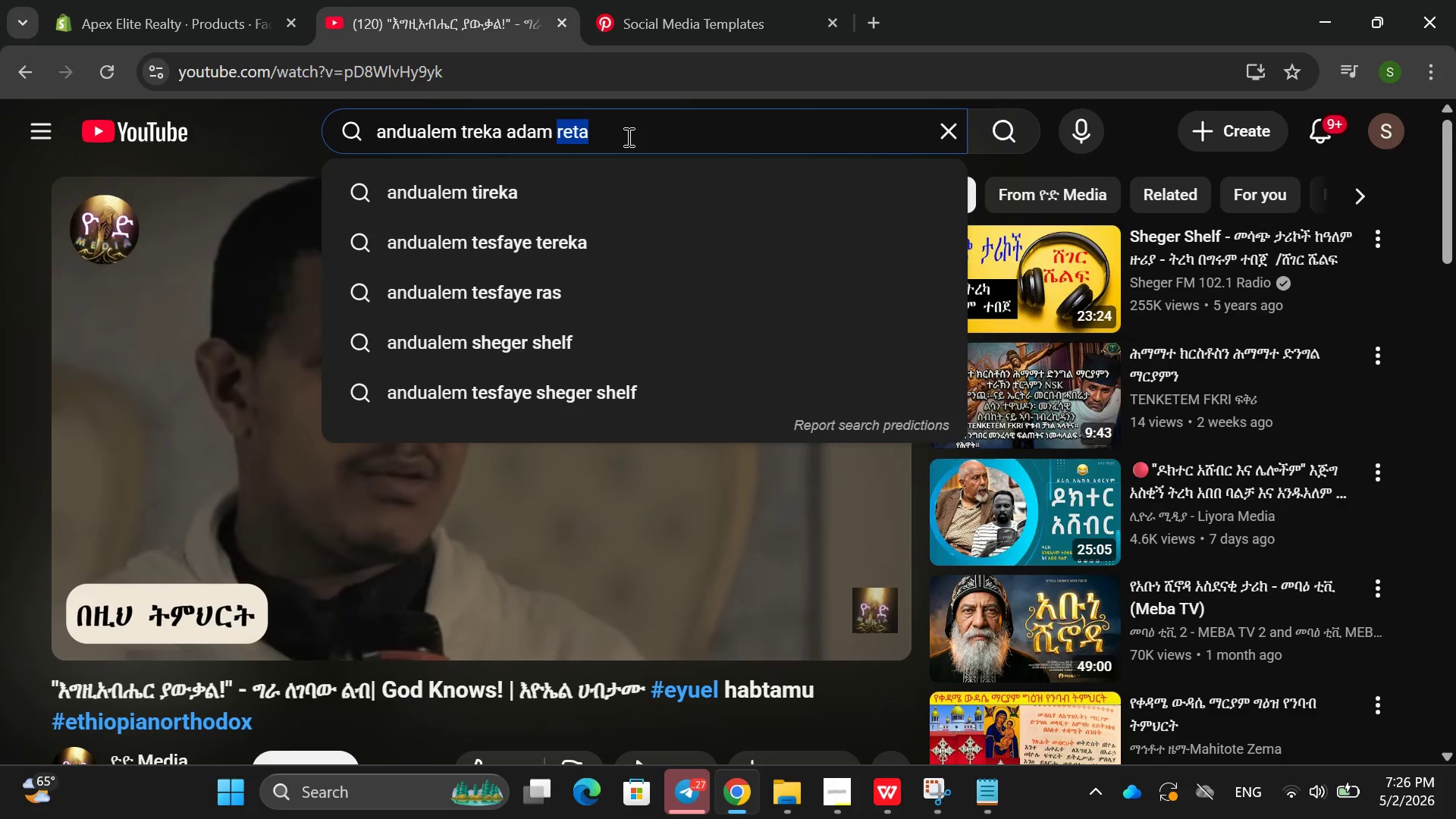 
left_click([627, 136])
 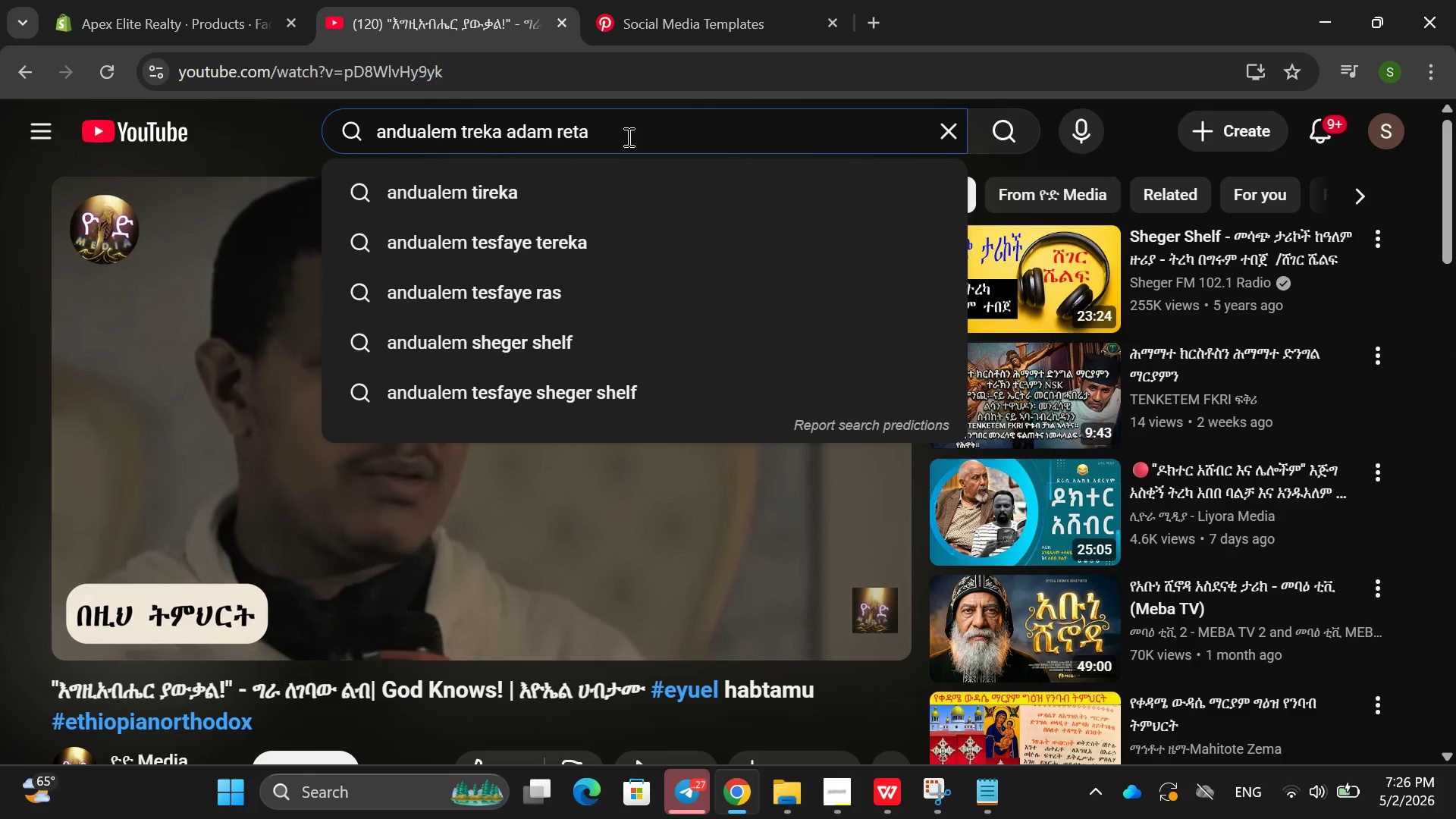 
type( ga)
key(Backspace)
type(racha )
 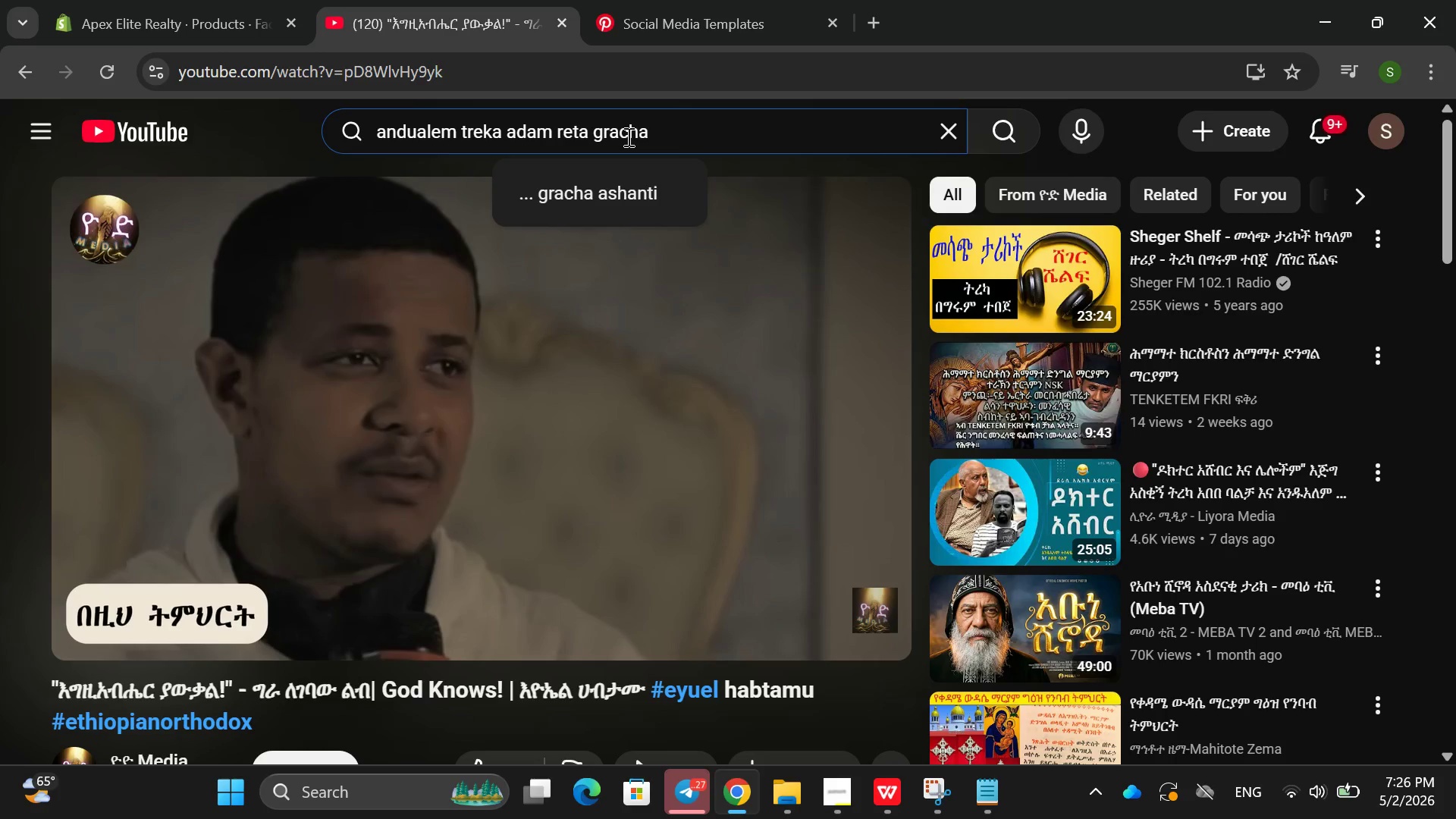 
key(Enter)
 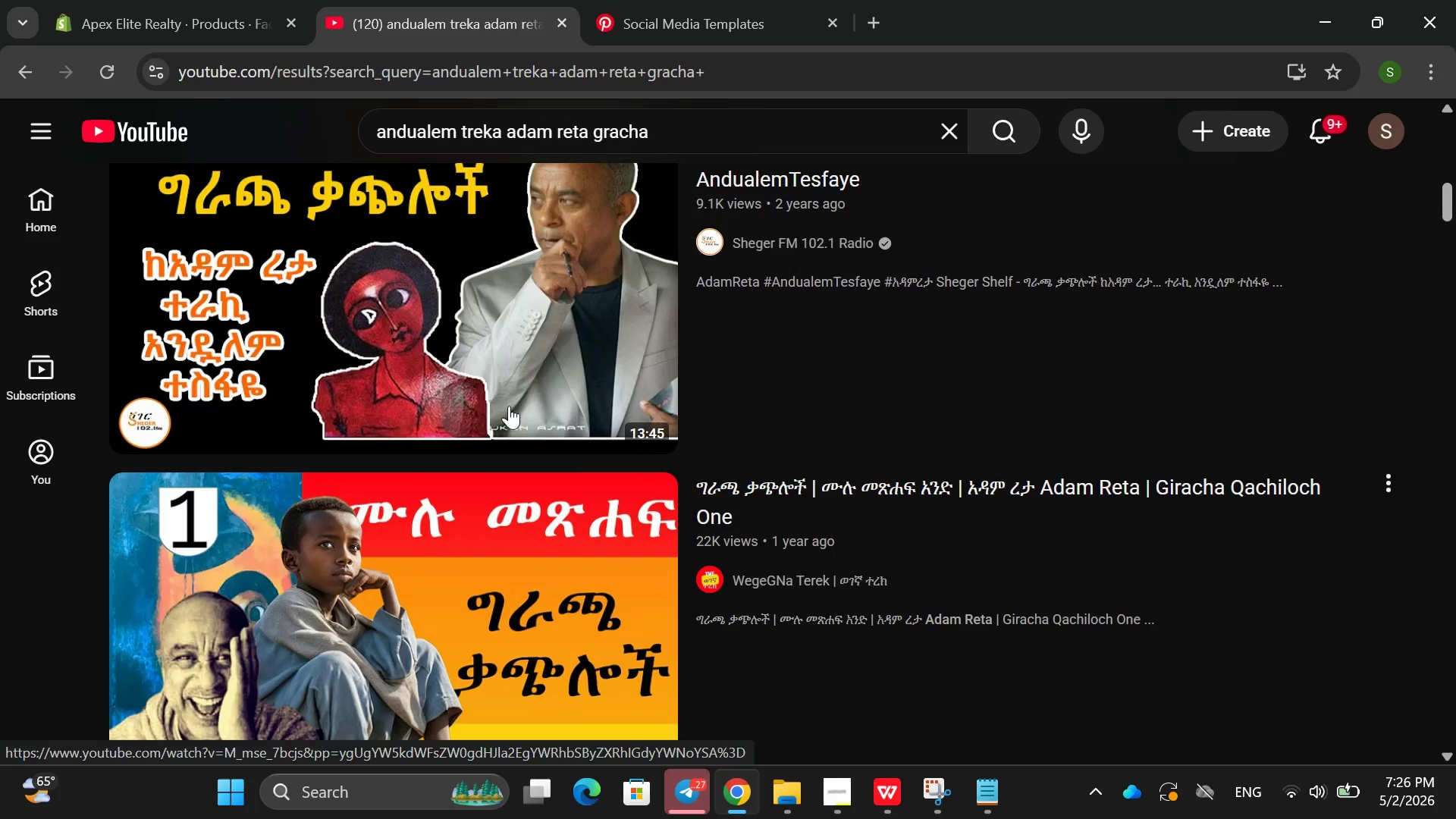 
wait(14.2)
 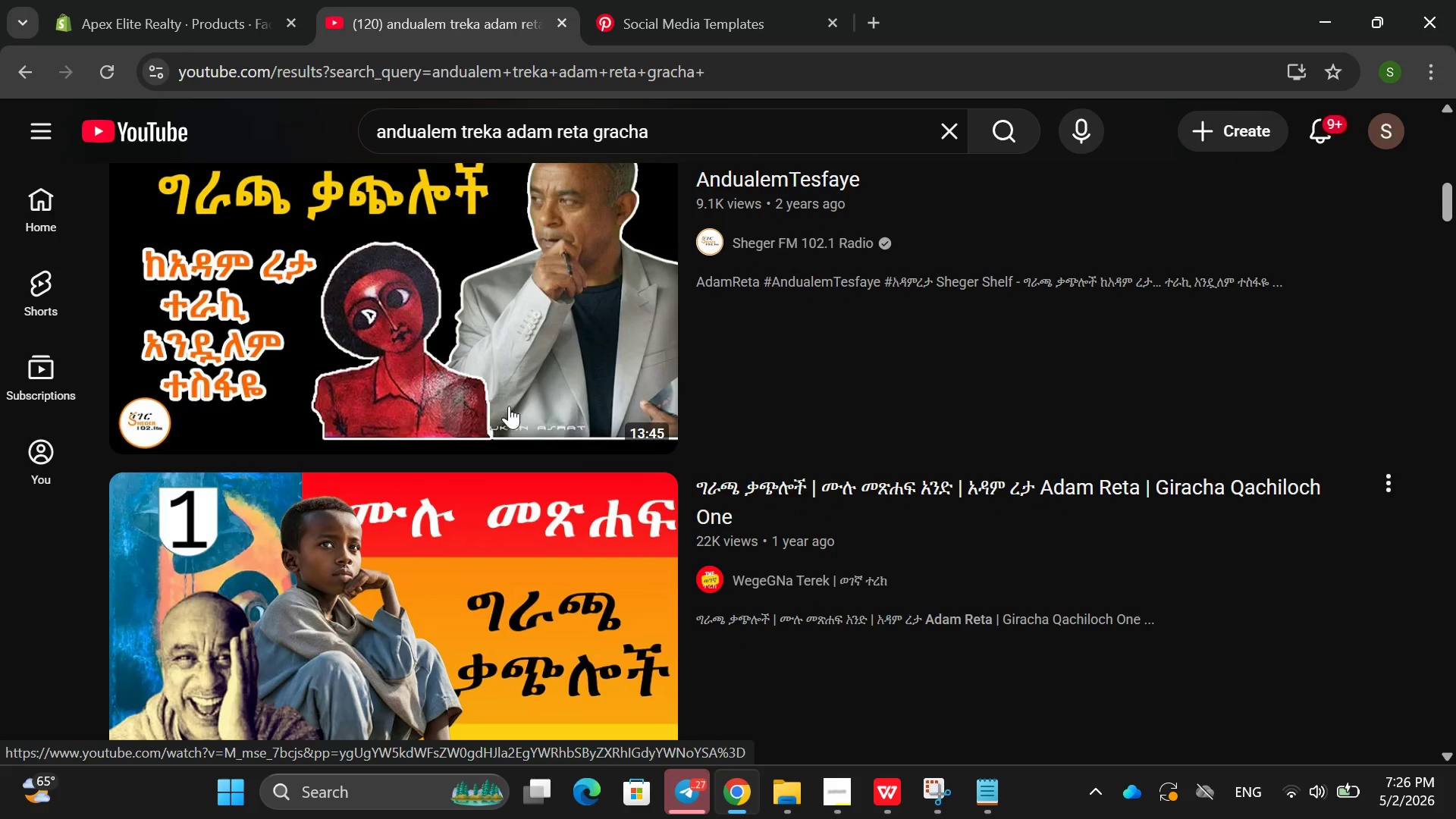 
left_click([419, 363])
 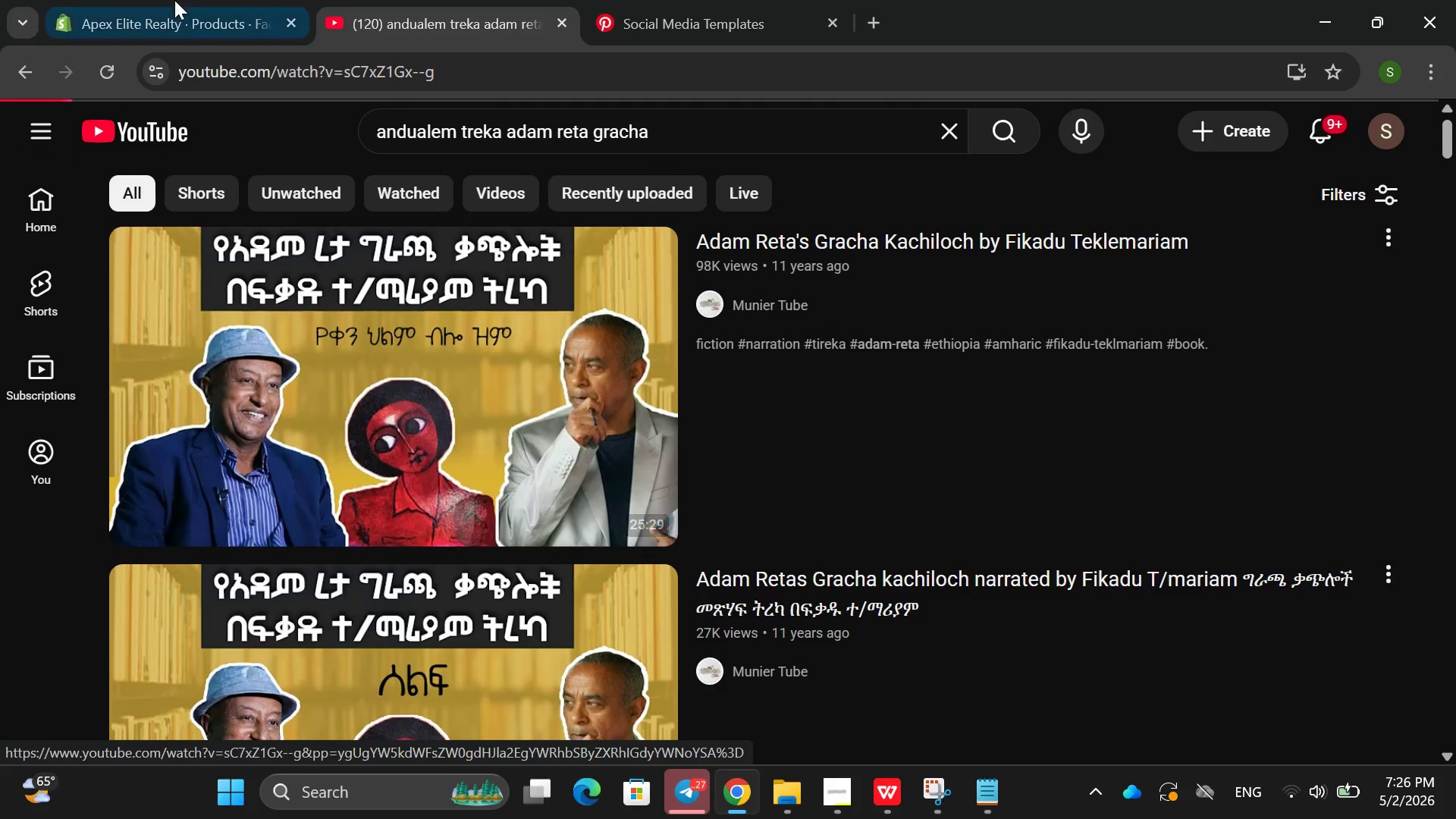 
left_click([174, 0])
 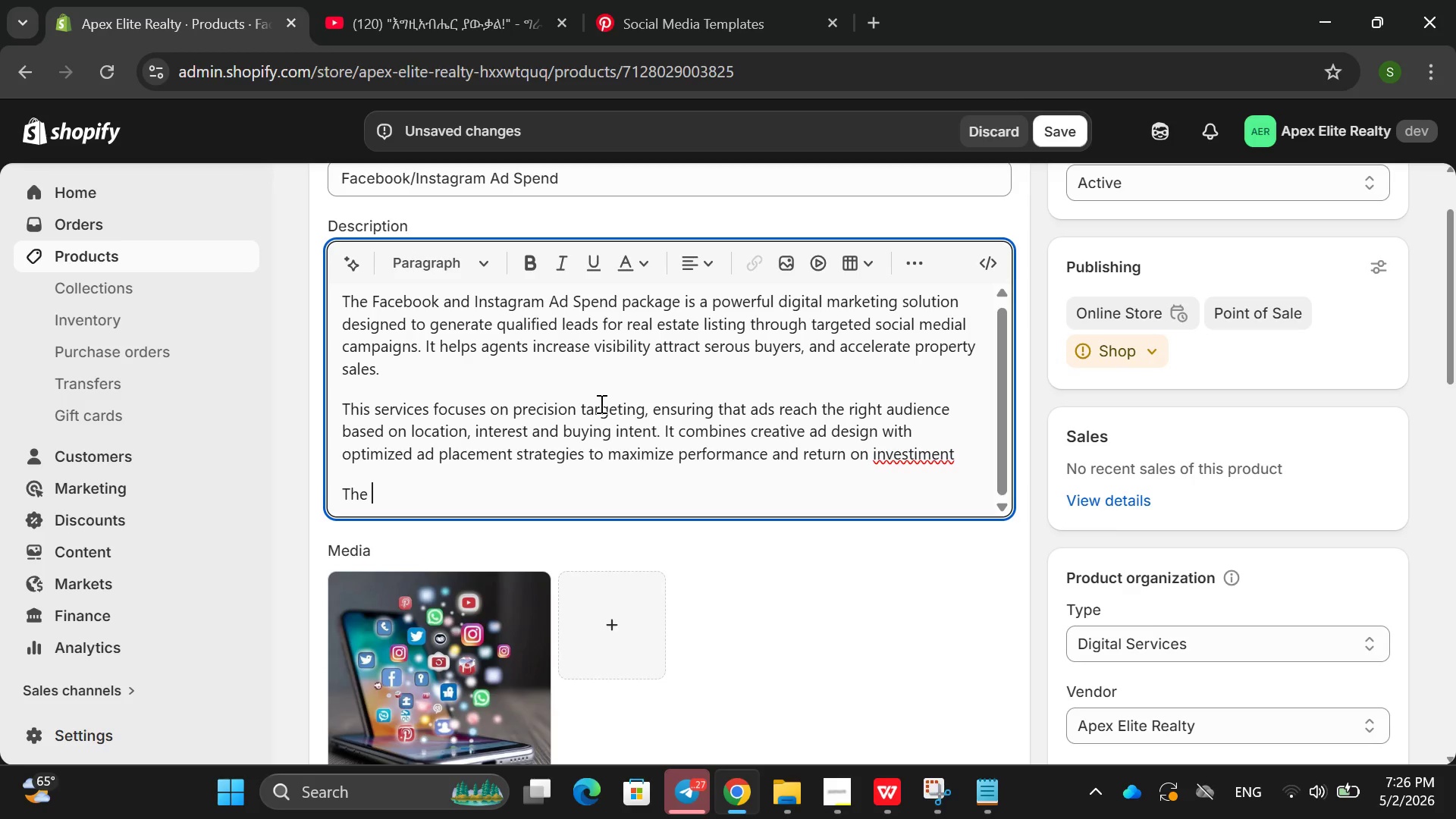 
hold_key(key=ShiftRight, duration=0.48)
 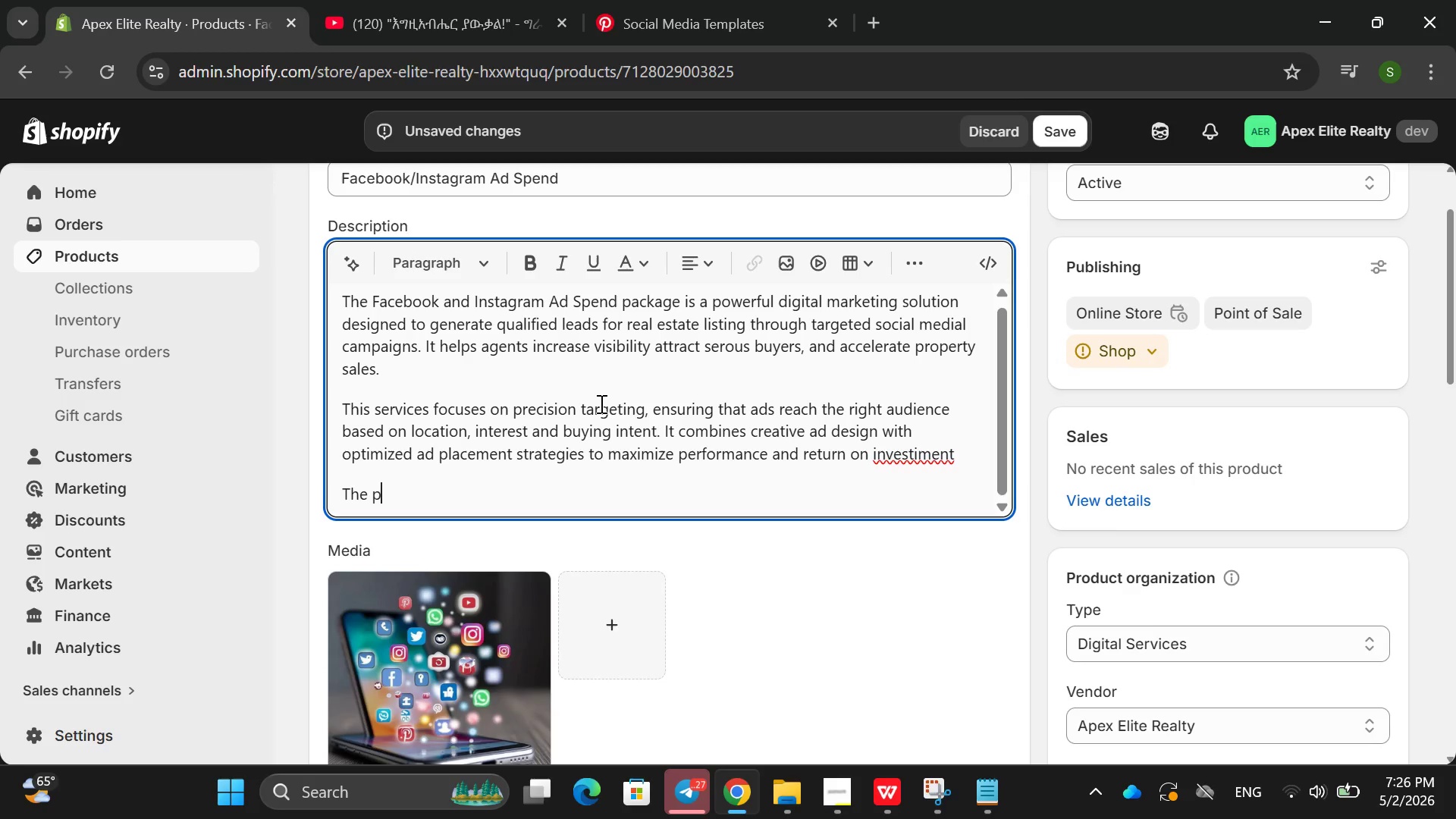 
type(prodic)
key(Backspace)
key(Backspace)
type(cut [VolumeDown][VolumeDown][VolumeDown][VolumeDown][VolumeDown][VolumeDown][VolumeDown][VolumeDown][VolumeDown][VolumeDown][VolumeDown][VolumeDown])
key(Backspace)
key(Backspace)
key(Backspace)
key(Backspace)
key(Backspace)
key(Backspace)
key(Backspace)
key(Backspace)
key(Backspace)
key(Backspace)
key(Backspace)
type(vestiment)
key(Backspace)
key(Backspace)
key(Backspace)
key(Backspace)
key(Backspace)
type(ment )
key(Backspace)
type(.)
 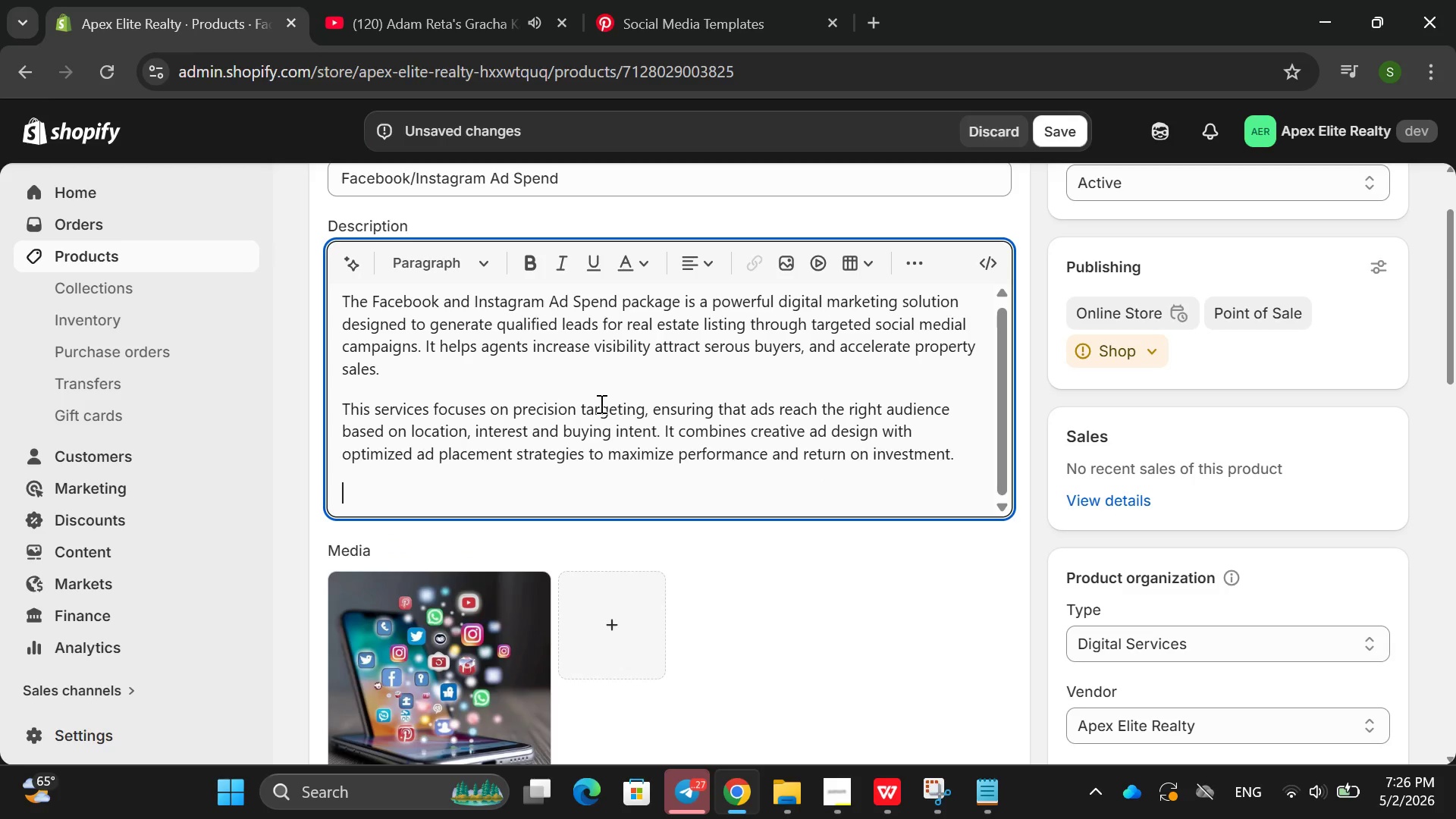 
key(Enter)
 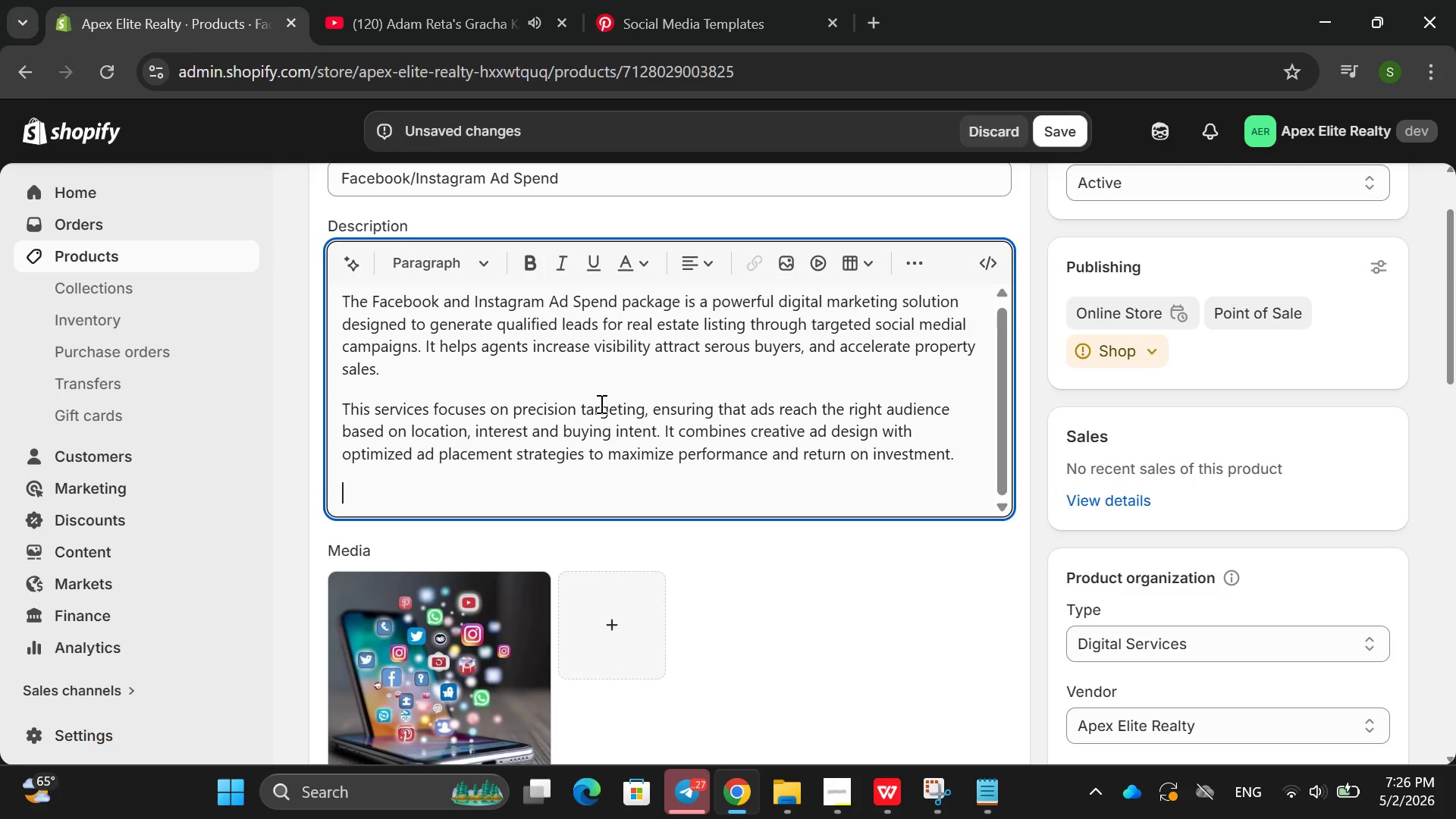 
type(This [VolumeUp][VolumeUp][VolumeUp]pri)
key(Backspace)
key(Backspace)
key(Backspace)
type(s)
key(Backspace)
type(Siv)
key(Backspace)
type(lver toer)
key(Backspace)
key(Backspace)
key(Backspace)
type(ier provides basic and )
key(Backspace)
key(Backspace)
key(Backspace)
type(d pa)
key(Backspace)
type(lacement with standard audiene)
key(Backspace)
key(Backspace)
type(ve)
key(Backspace)
key(Backspace)
type(nce targeting for local exposute)
key(Backspace)
key(Backspace)
type(re )
key(Backspace)
type(. The Gold tir)
key(Backspace)
type(er introduces i,)
key(Backspace)
type(mprove targeting strategiees)
key(Backspace)
key(Backspace)
type(s. )
key(Backspace)
type(, )
key(Backspace)
key(Backspace)
key(Backspace)
type(, optimized creativs and better emgag)
key(Backspace)
key(Backspace)
key(Backspace)
key(Backspace)
type(mga)
key(Backspace)
key(Backspace)
key(Backspace)
type(ngagement tracking. Th)
key(Backspace)
type(e p)
key(Backspace)
key(Backspace)
key(Backspace)
type(he Platinumtier delivers a fully manaeg)
key(Backspace)
key(Backspace)
type(ged ade)
key(Backspace)
type(vertising campaing)
key(Backspace)
key(Backspace)
type(gn)
key(Backspace)
key(Backspace)
key(Backspace)
type(ign including advancedd audineve)
key(Backspace)
key(Backspace)
type(ce sem)
key(Backspace)
key(Backspace)
key(Backspace)
key(Backspace)
key(Backspace)
type(ence segmentsa)
key(Backspace)
key(Backspace)
type(ation )
key(Backspace)
type(, retargeting strategier)
key(Backspace)
type(s )
key(Backspace)
type(,A/B testing)
 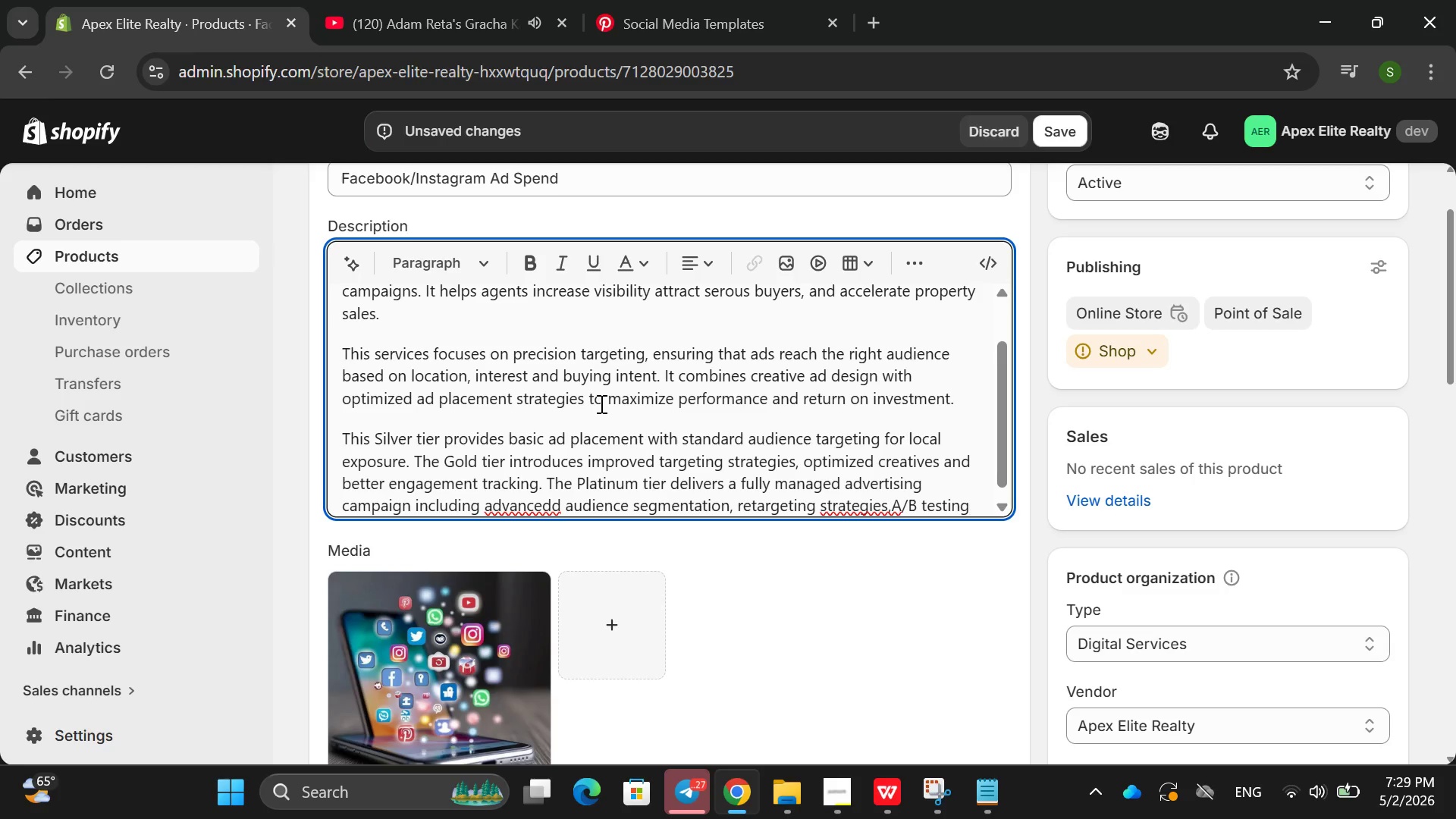 
left_click([889, 501])
 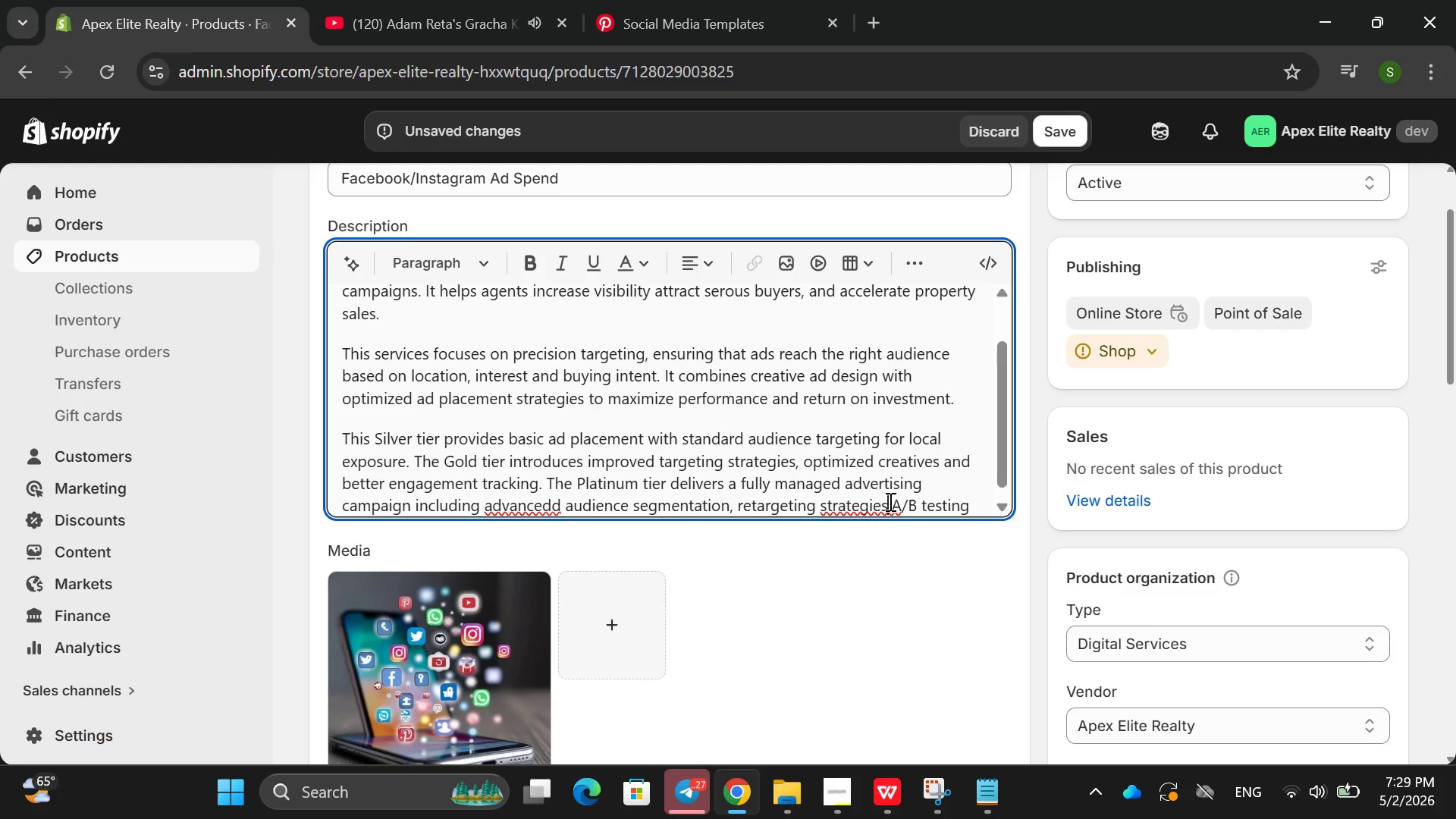 
key(Space)
 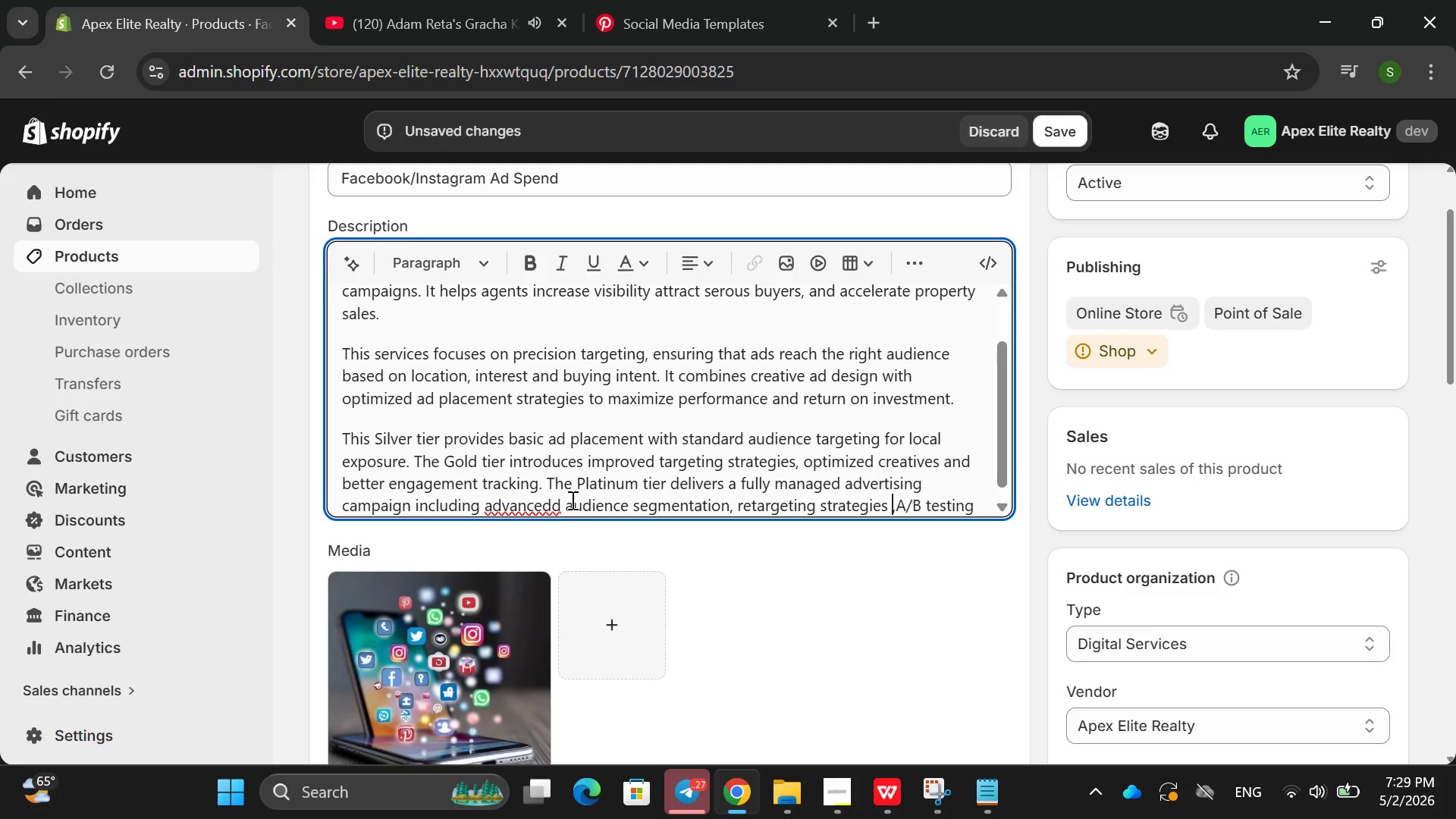 
left_click([558, 498])
 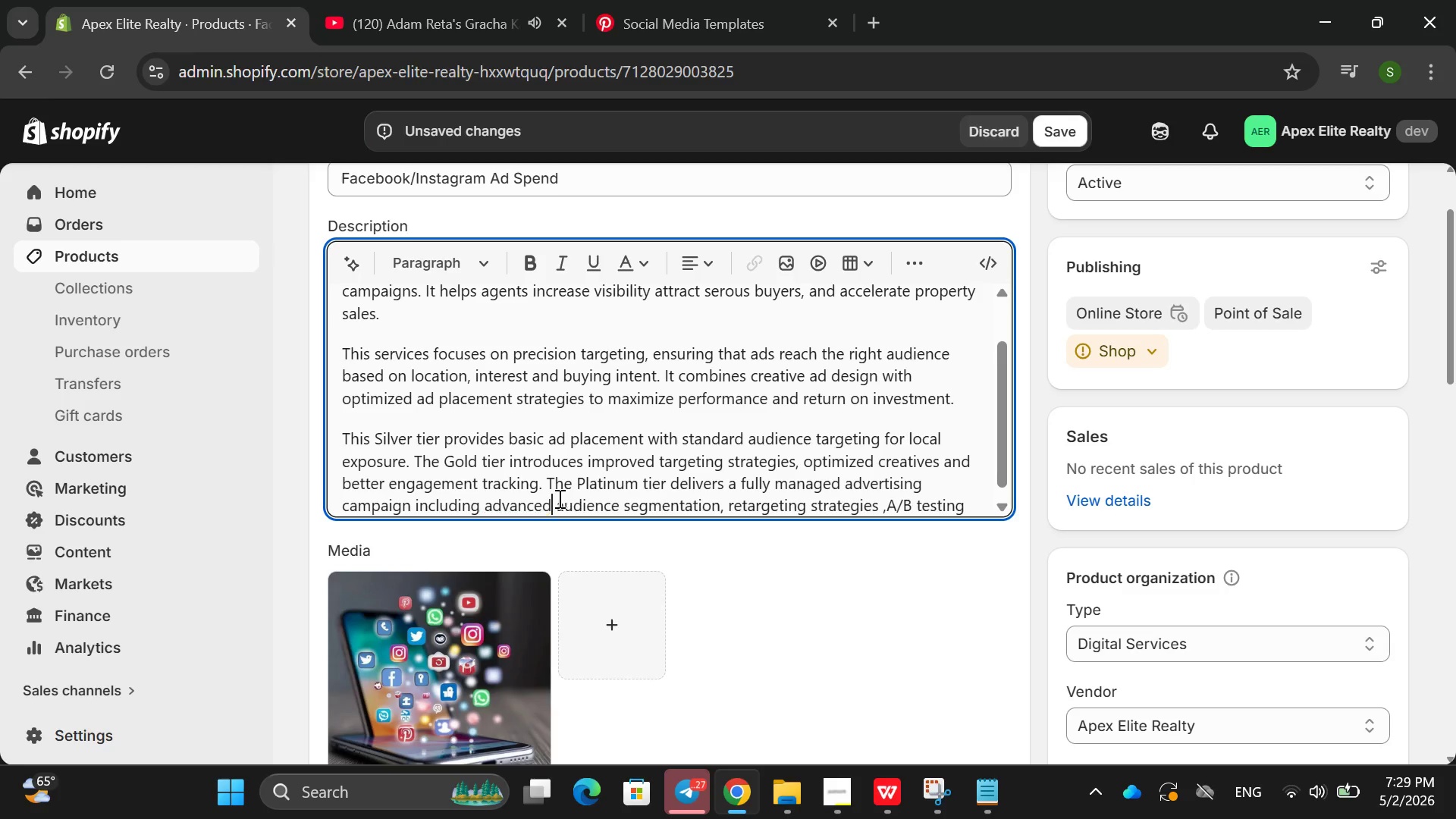 
key(Backspace)
 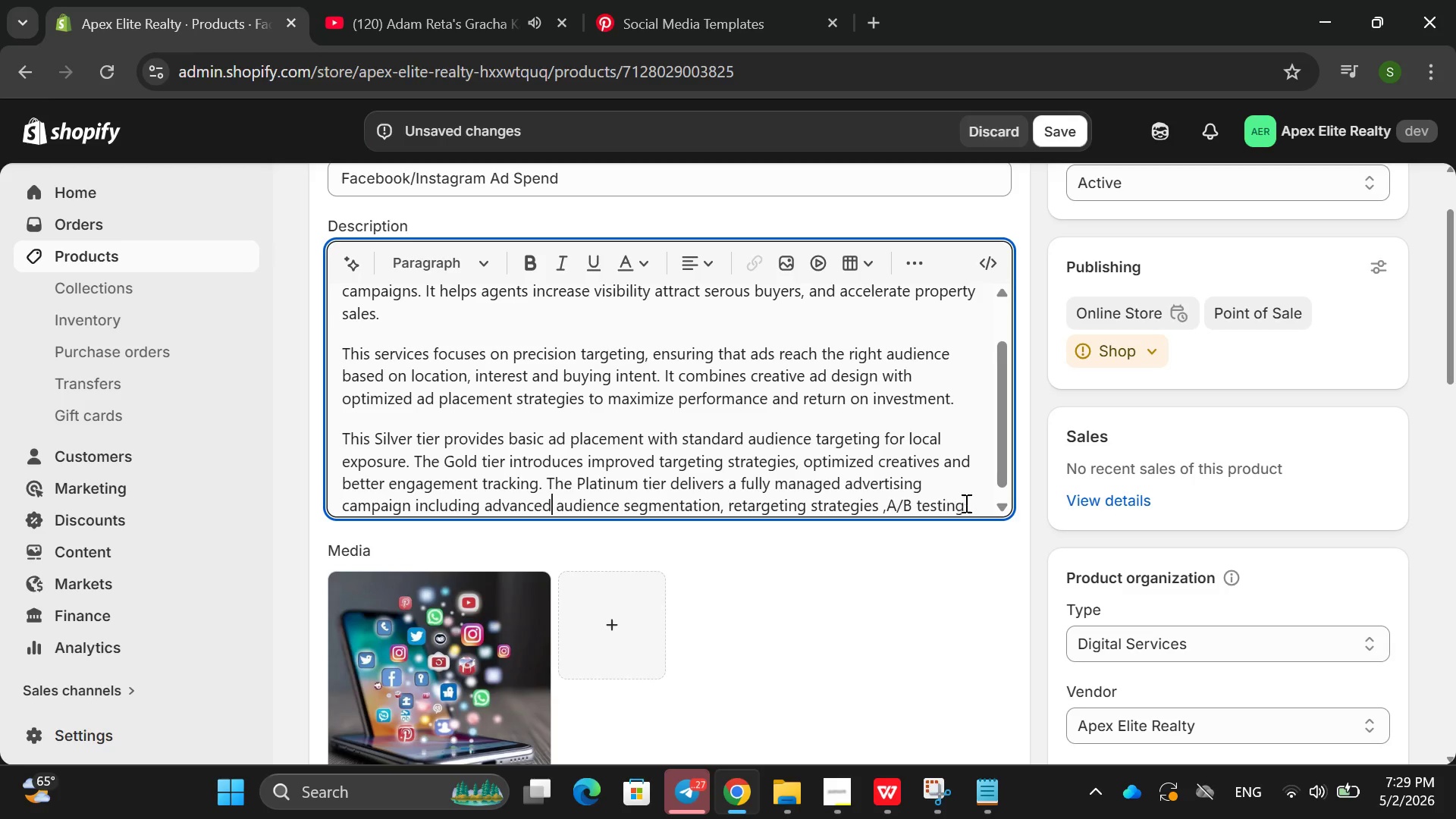 
left_click([969, 503])
 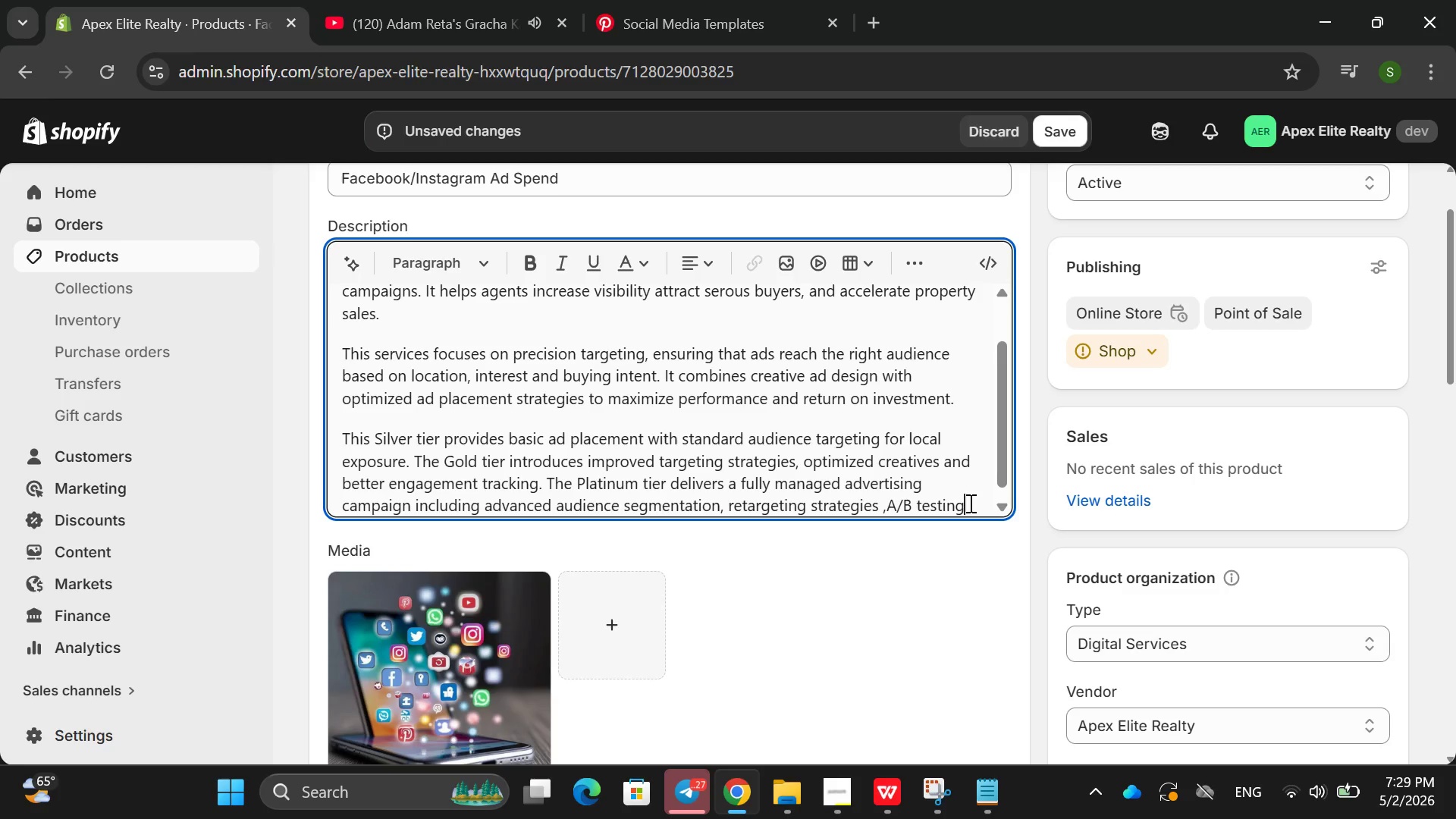 
key(Space)
 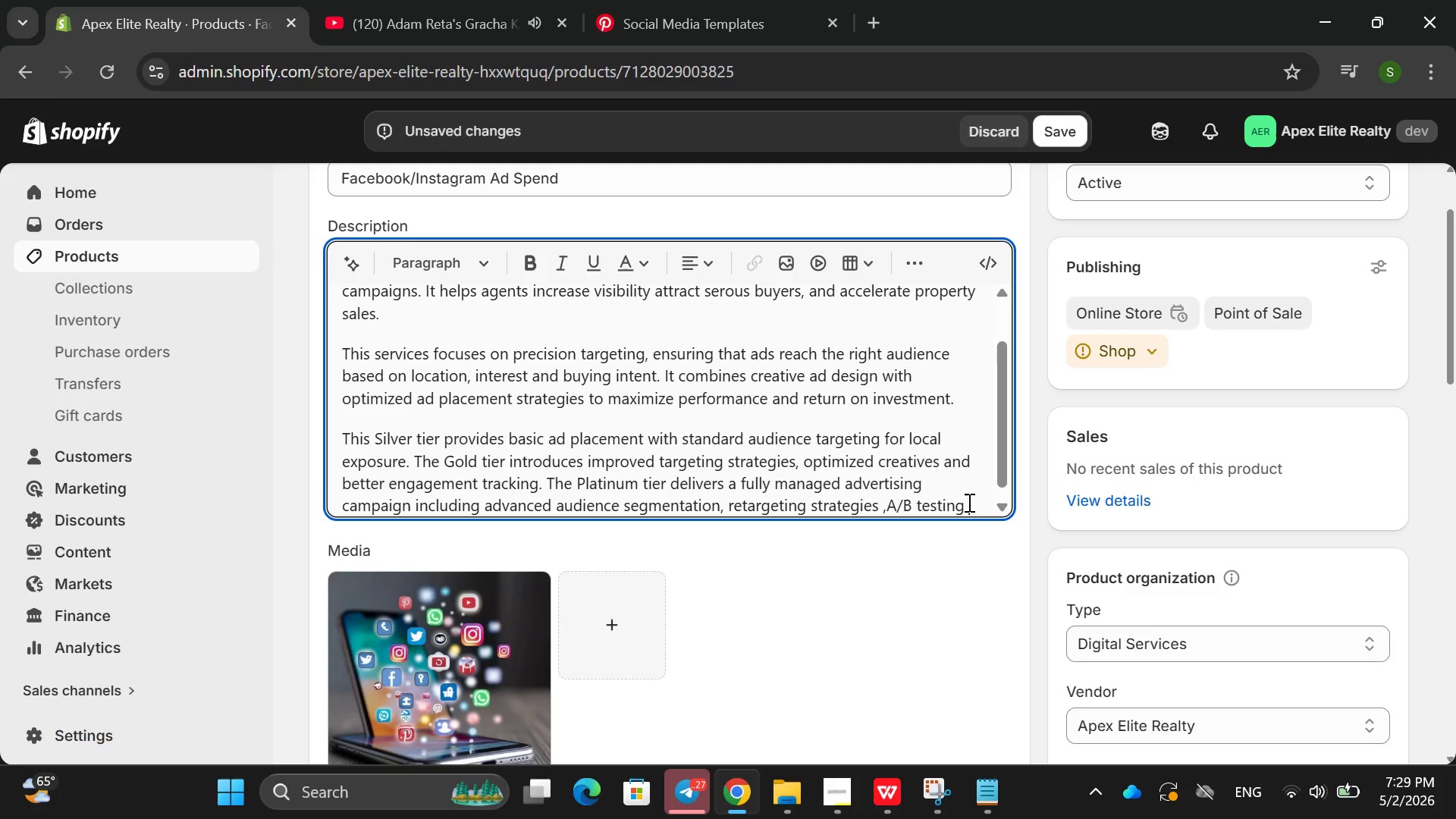 
type(and hih)
key(Backspace)
type(gh )
key(Backspace)
type(-bude)
key(Backspace)
type(get pa)
key(Backspace)
type(lament)
key(Backspace)
key(Backspace)
key(Backspace)
key(Backspace)
type(cemtn)
key(Backspace)
key(Backspace)
type(ent optimize)
key(Backspace)
type(ation.)
 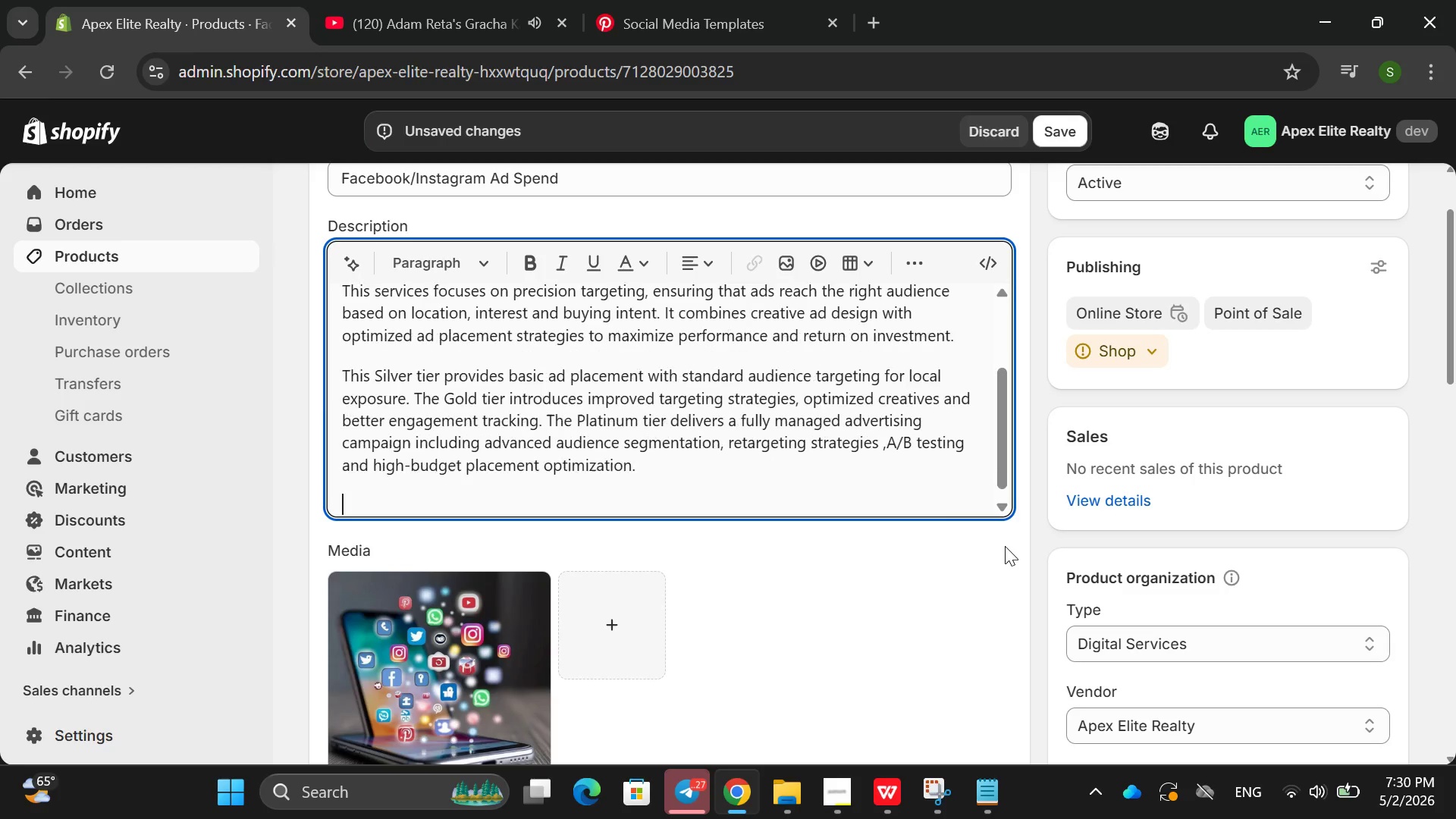 
key(Enter)
 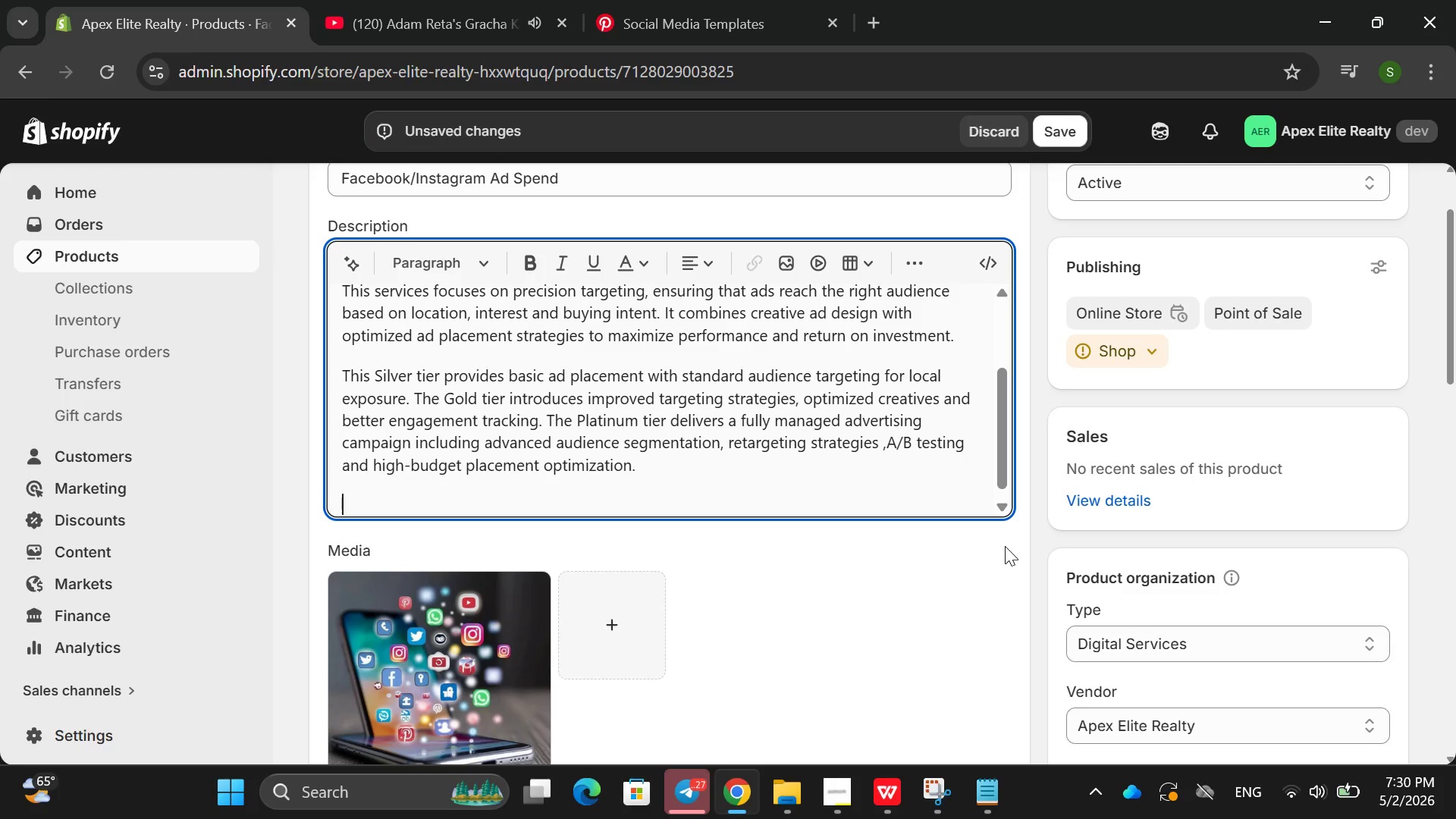 
type(This product id)
key(Backspace)
type( s)
key(Backspace)
key(Backspace)
type(s ideal for agents looking to boost listing performancess )
key(Backspace)
key(Backspace)
key(Backspace)
type( wuo)
key(Backspace)
key(Backspace)
key(Backspace)
type(quickly and ed)
key(Backspace)
type(ffiv)
key(Backspace)
type(ciently )
key(Backspace)
type(, It transof)
key(Backspace)
key(Backspace)
type(forms a)
key(Backspace)
type(social media platforms into active e)
key(Backspace)
type(lead)
 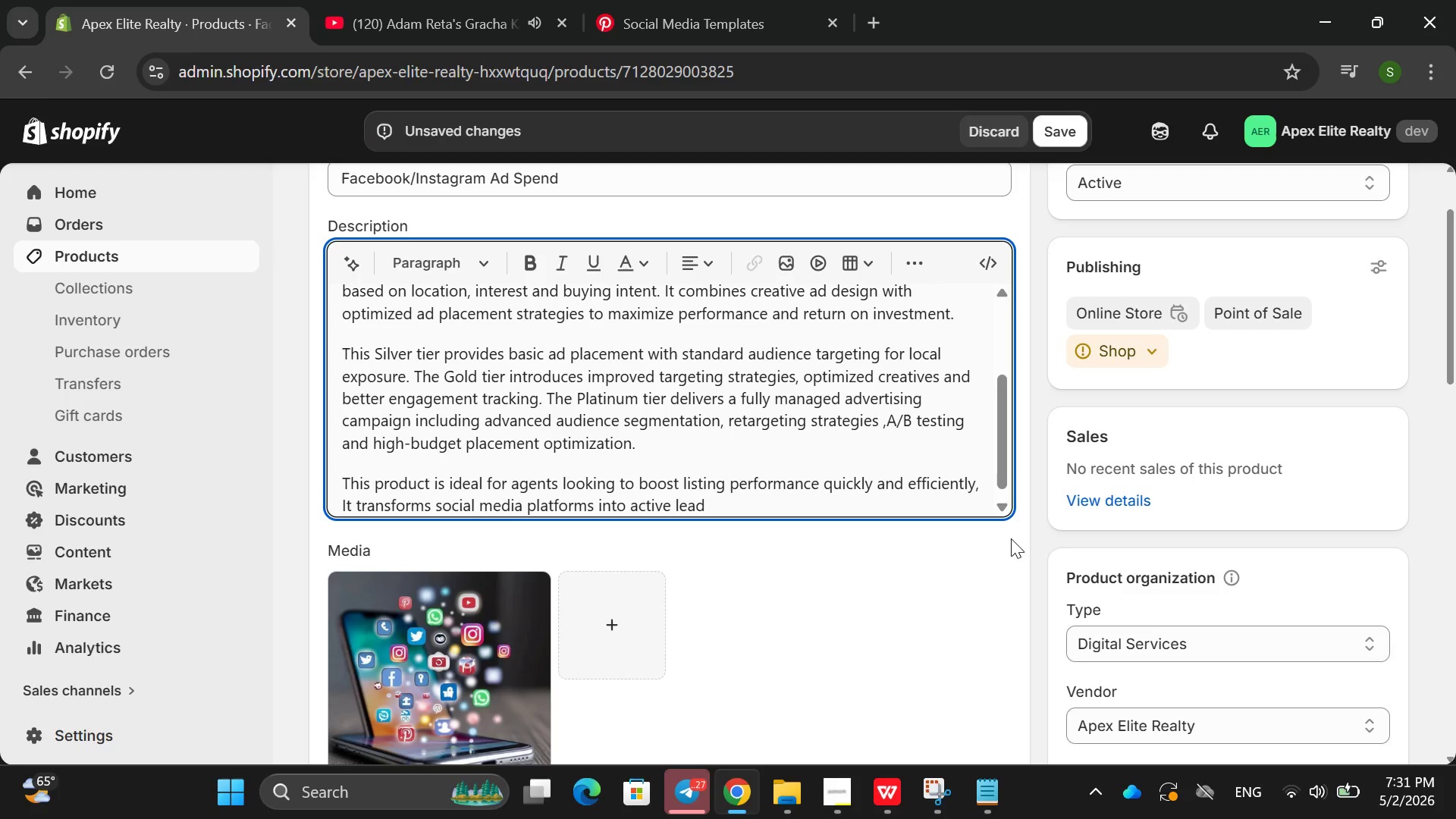 
type( generation ca)
key(Backspace)
type(hannels a)
key(Backspace)
type(while providing measurable results and performance insid)
key(Backspace)
type(g)
 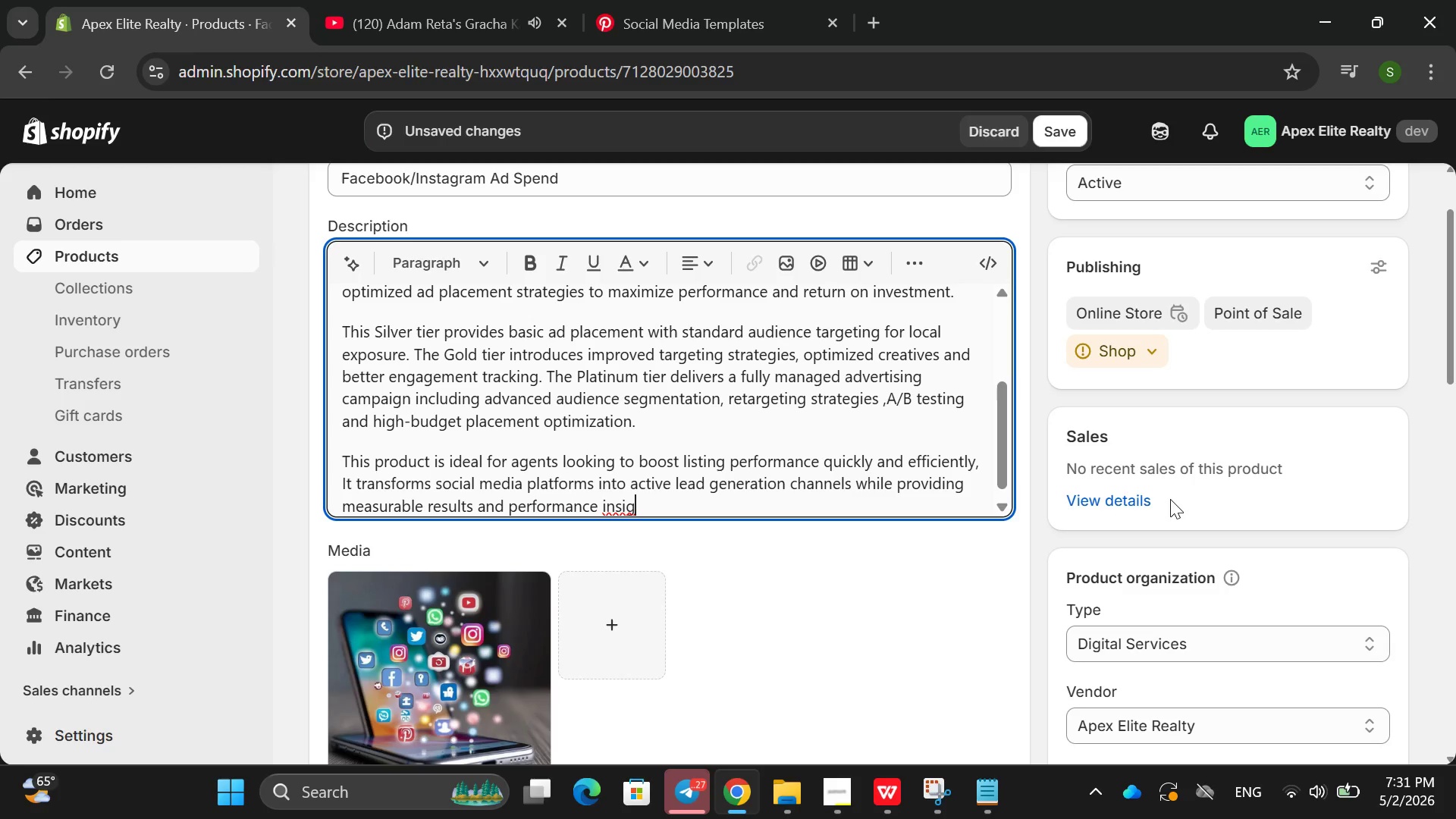 
type(hts.)
 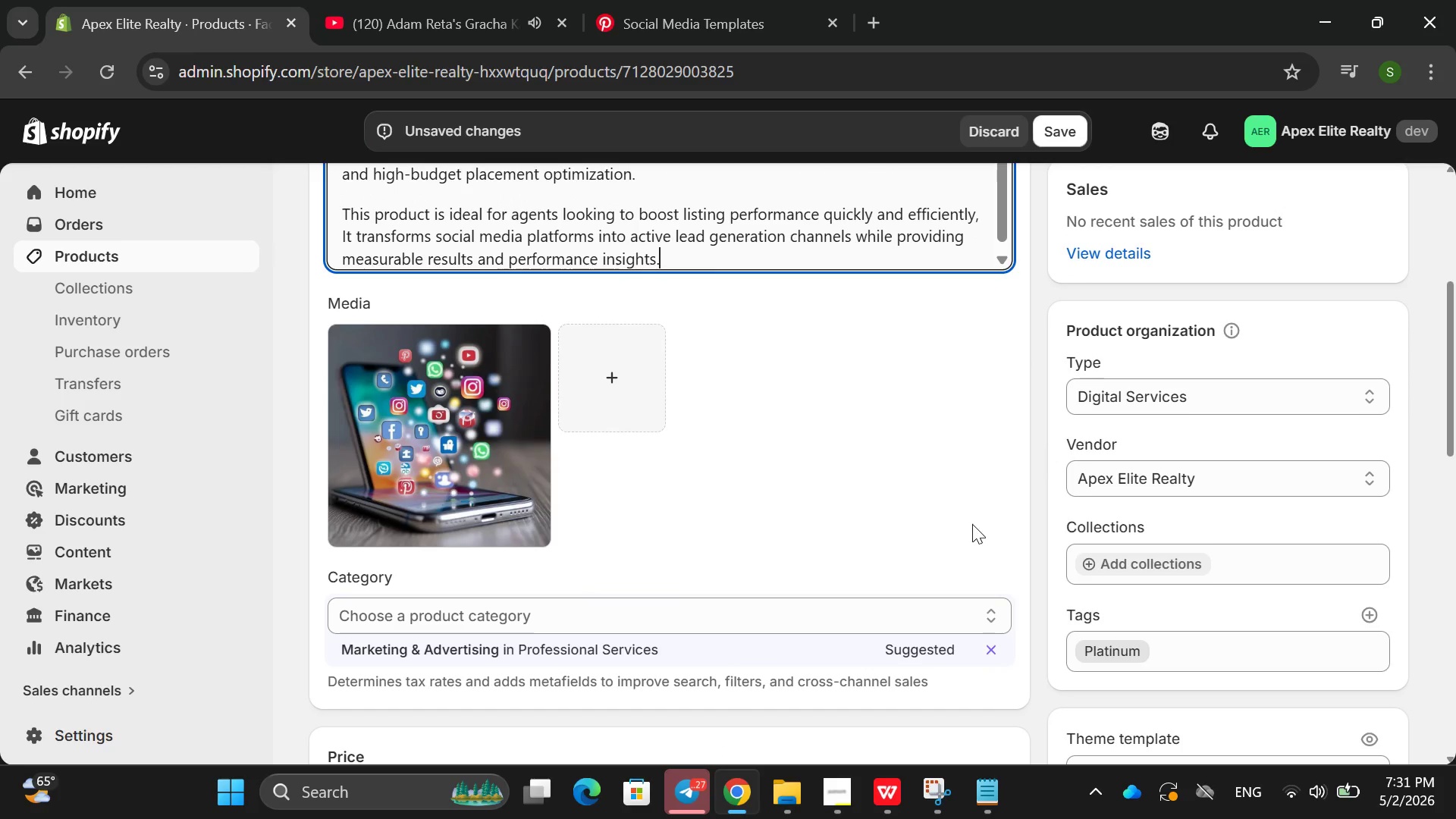 
left_click([922, 640])
 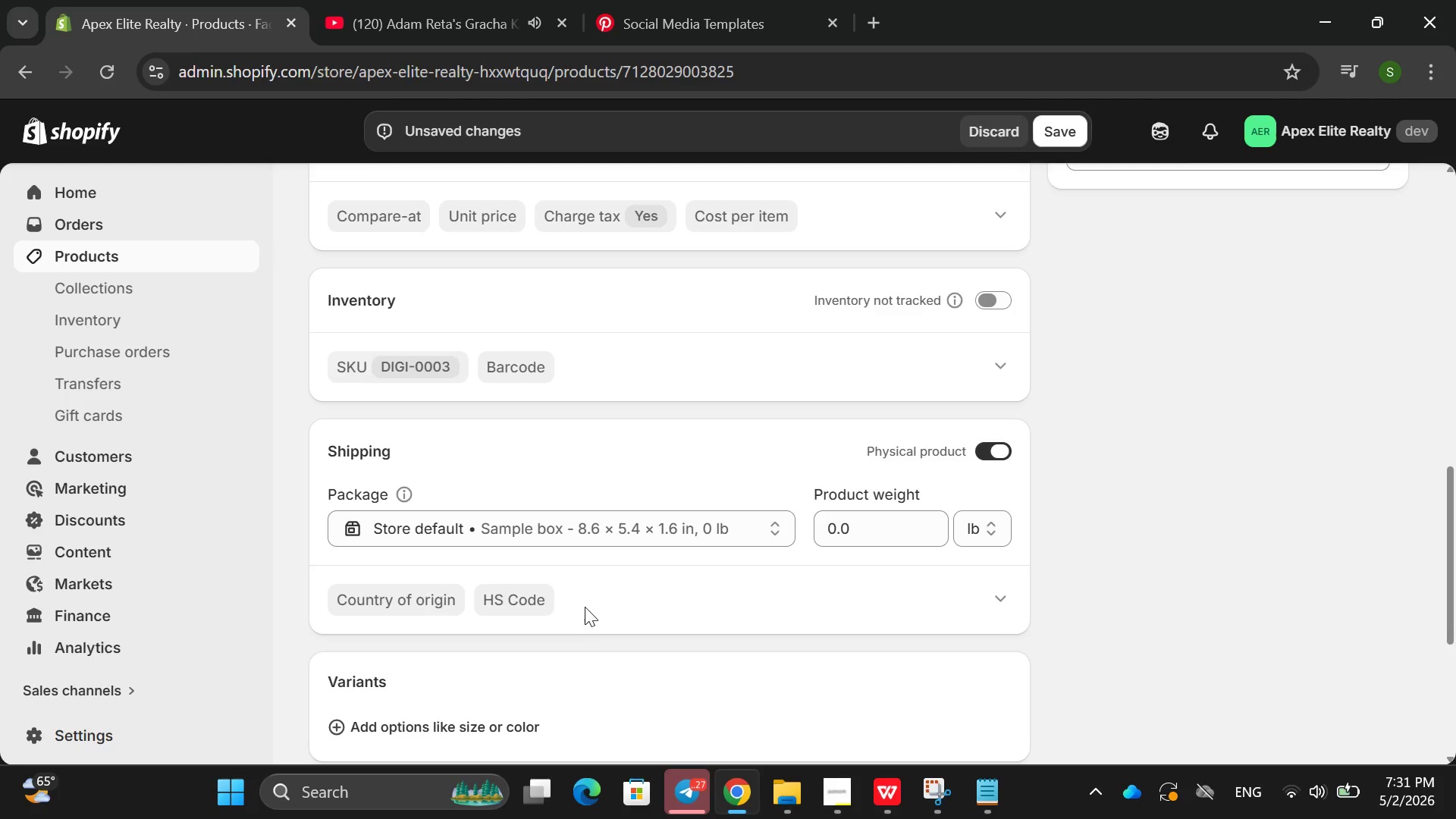 
wait(5.72)
 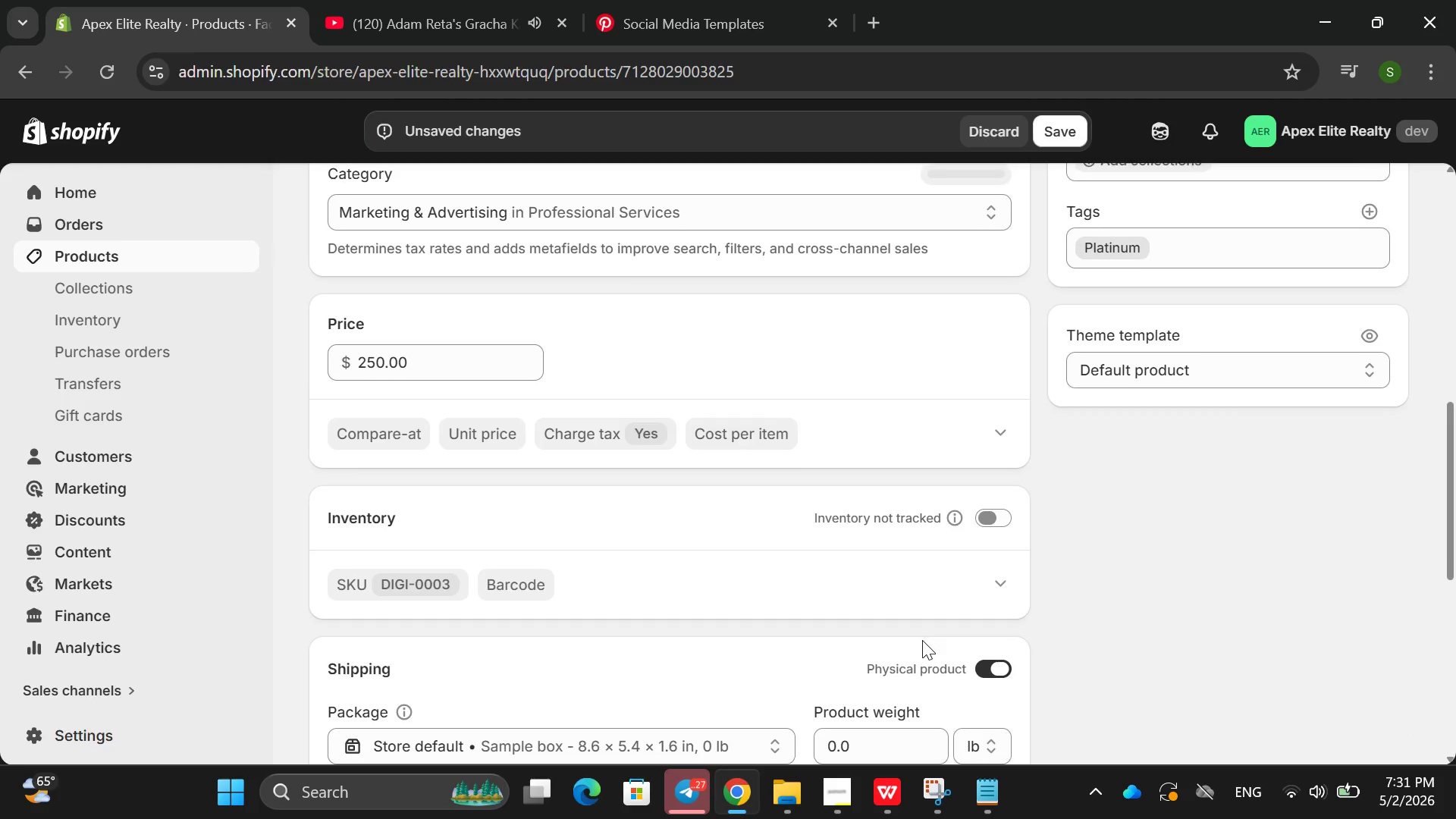 
left_click([439, 517])
 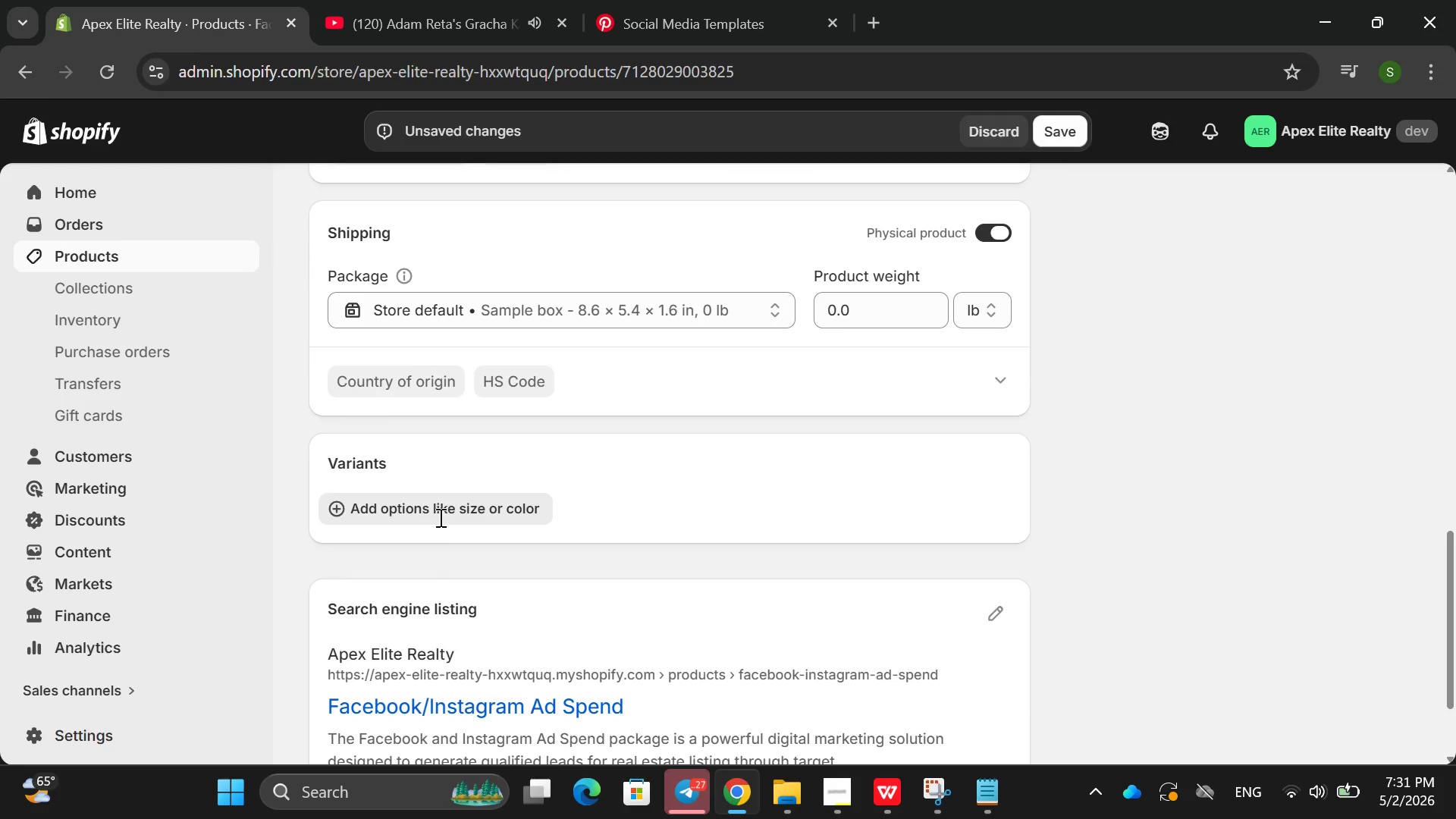 
type(Tier)
 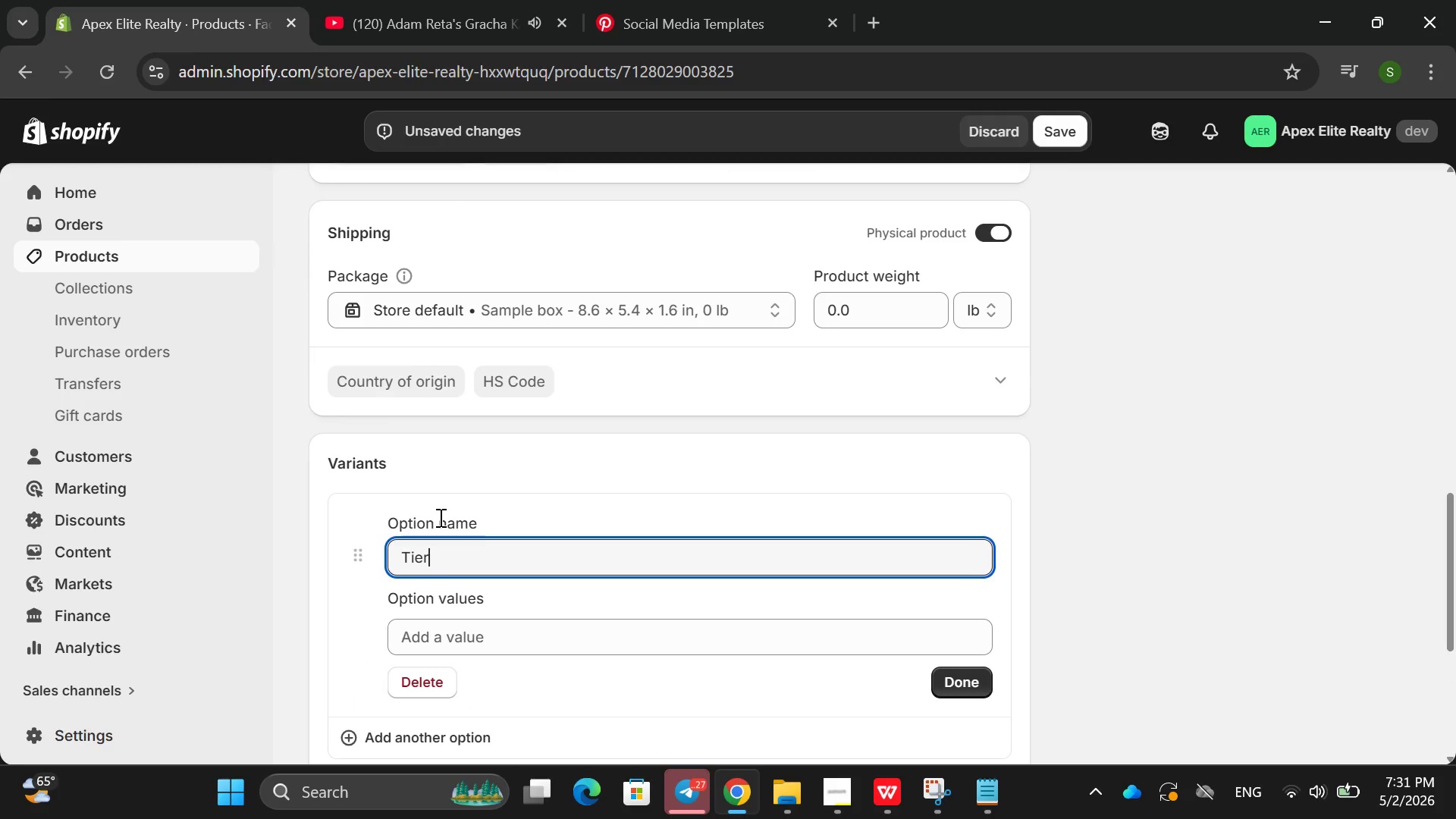 
key(Enter)
 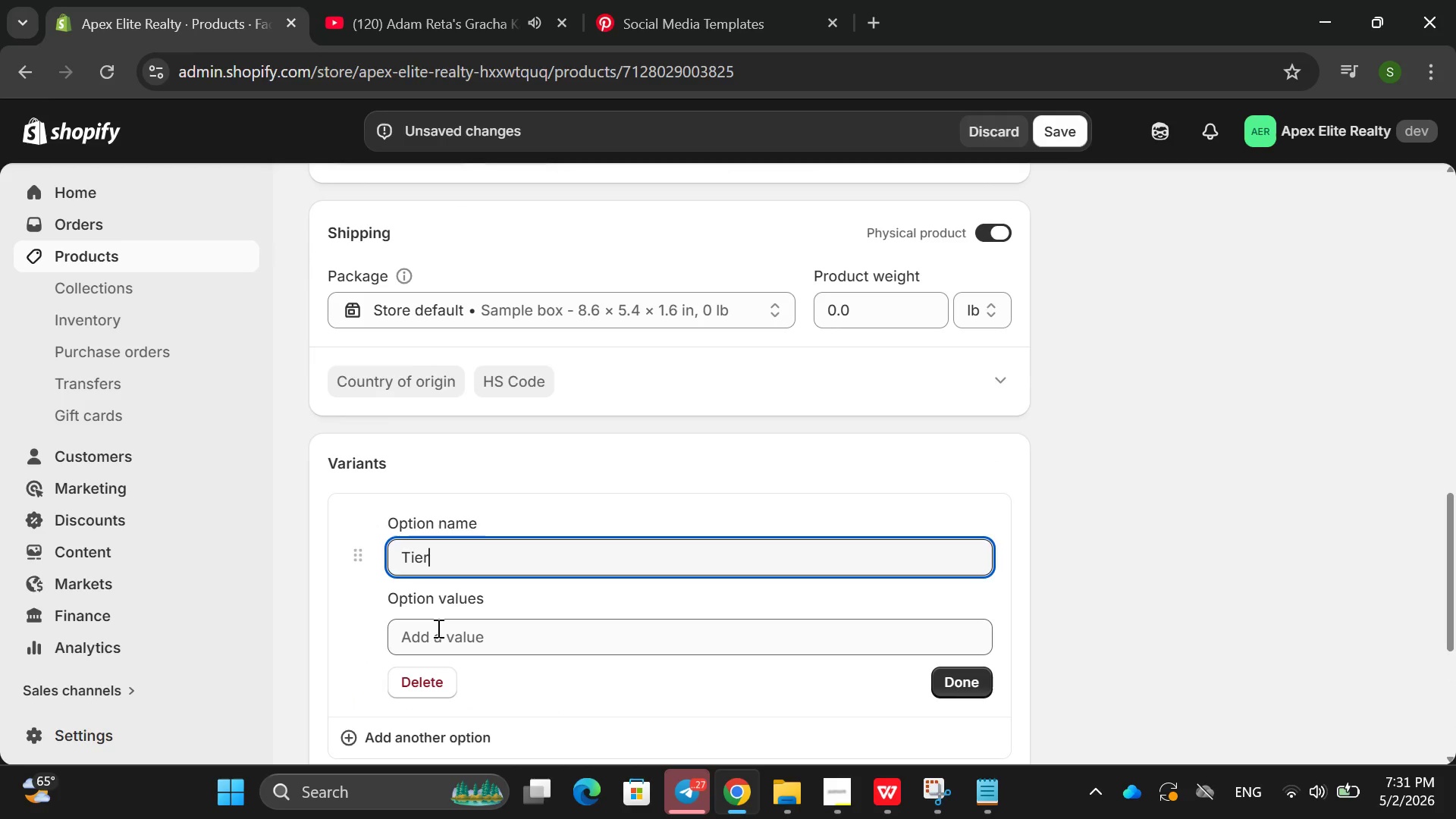 
left_click([437, 628])
 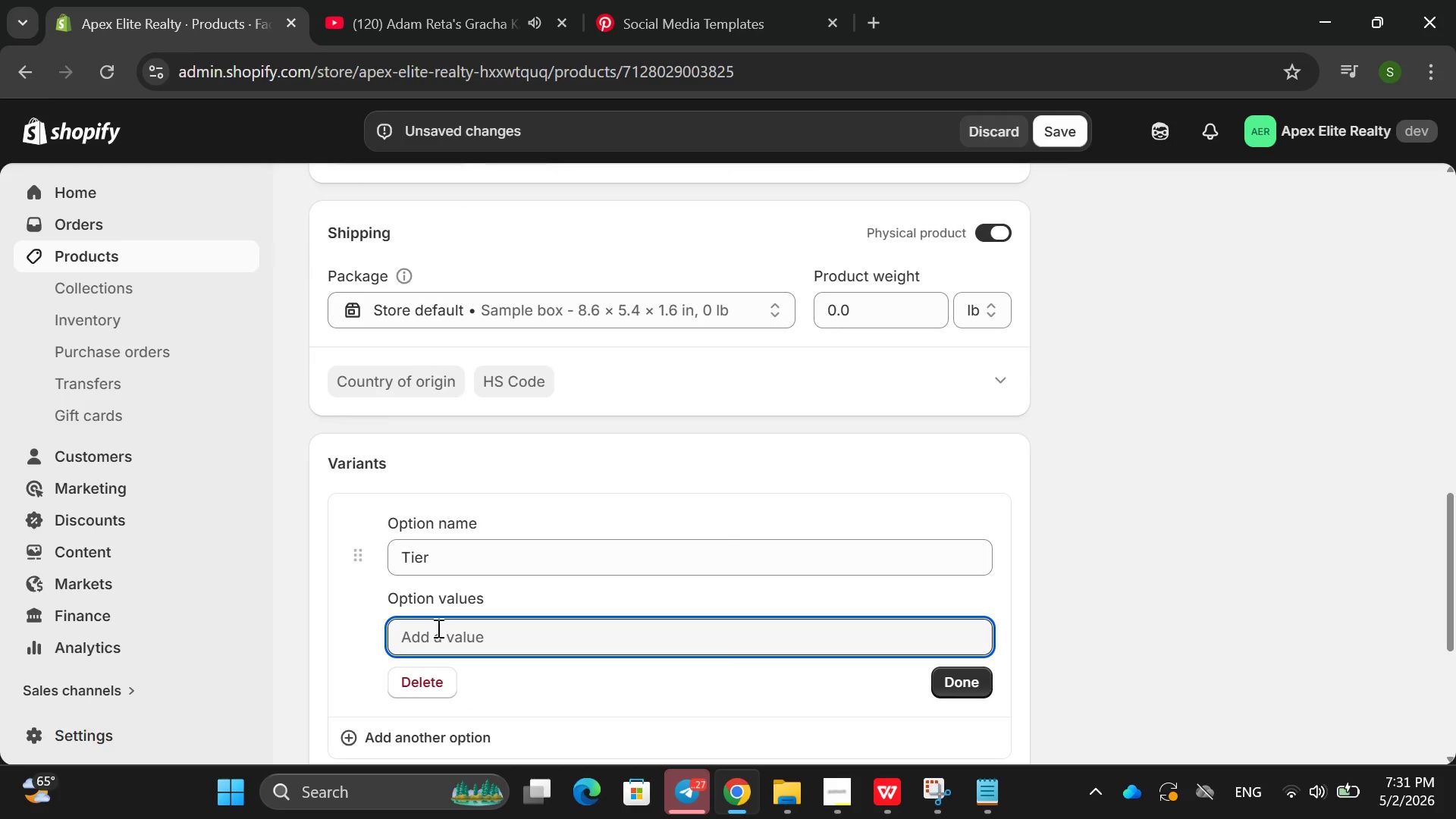 
type(Silver)
 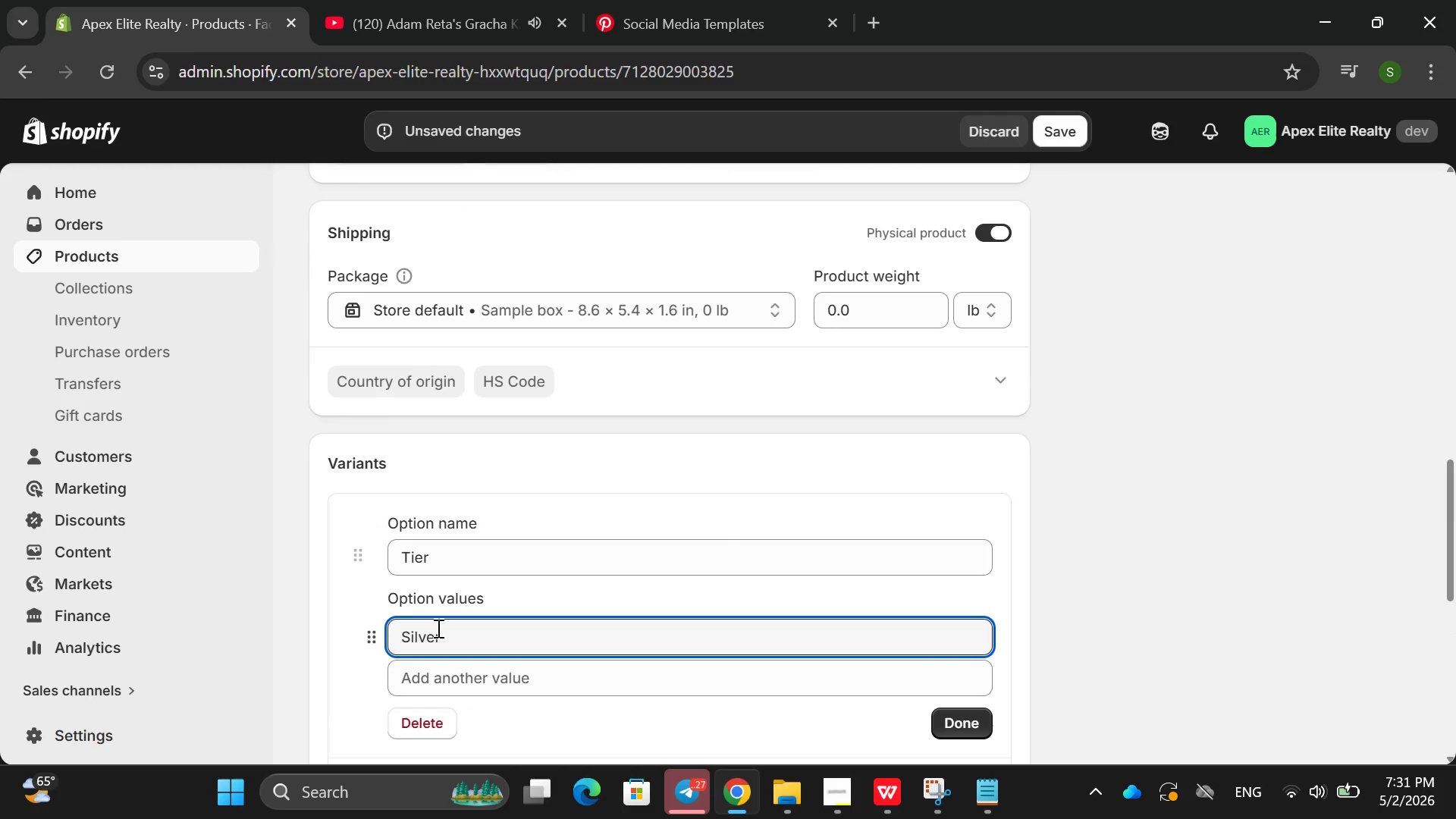 
key(ArrowDown)
 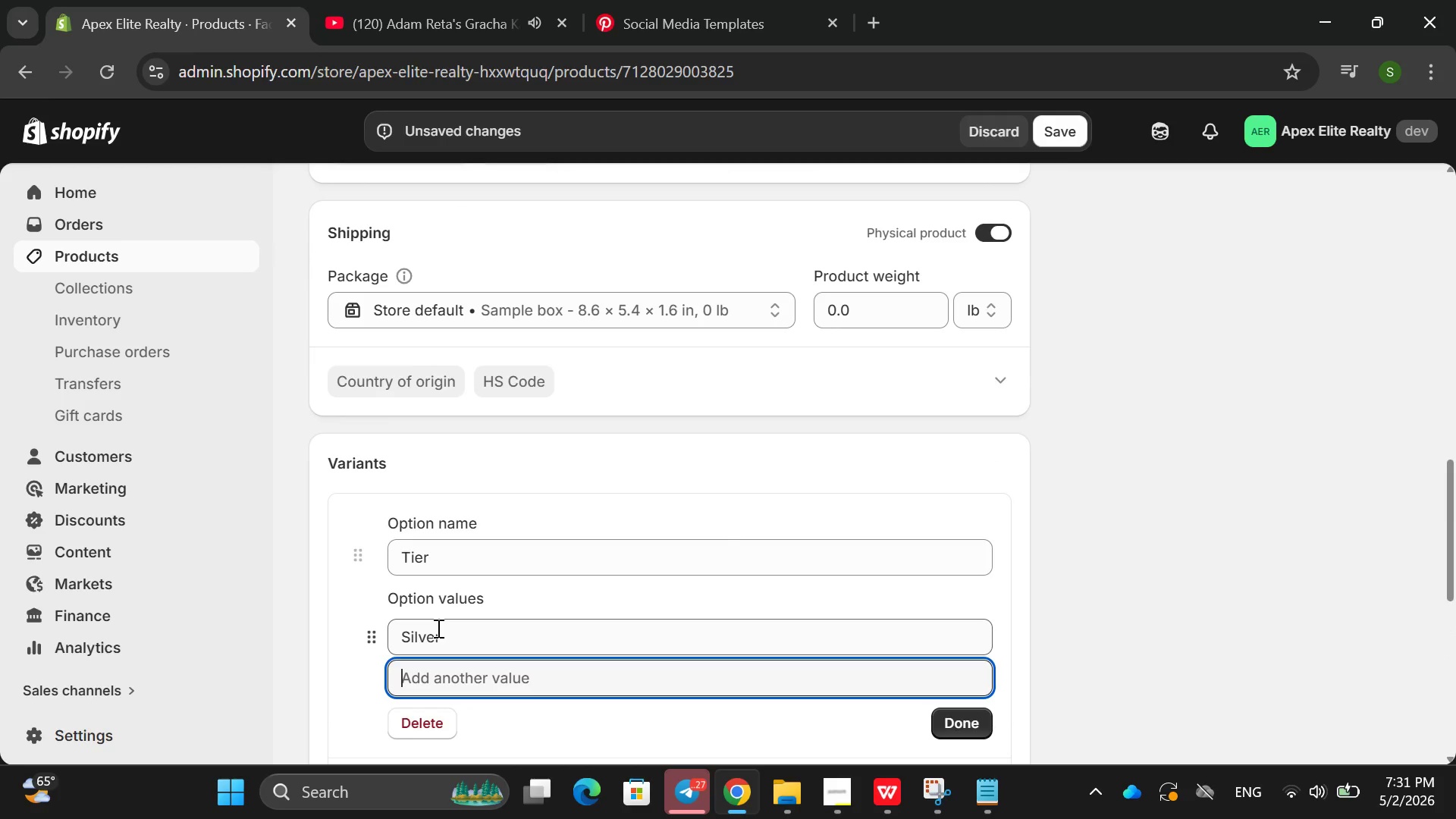 
type(Gold)
 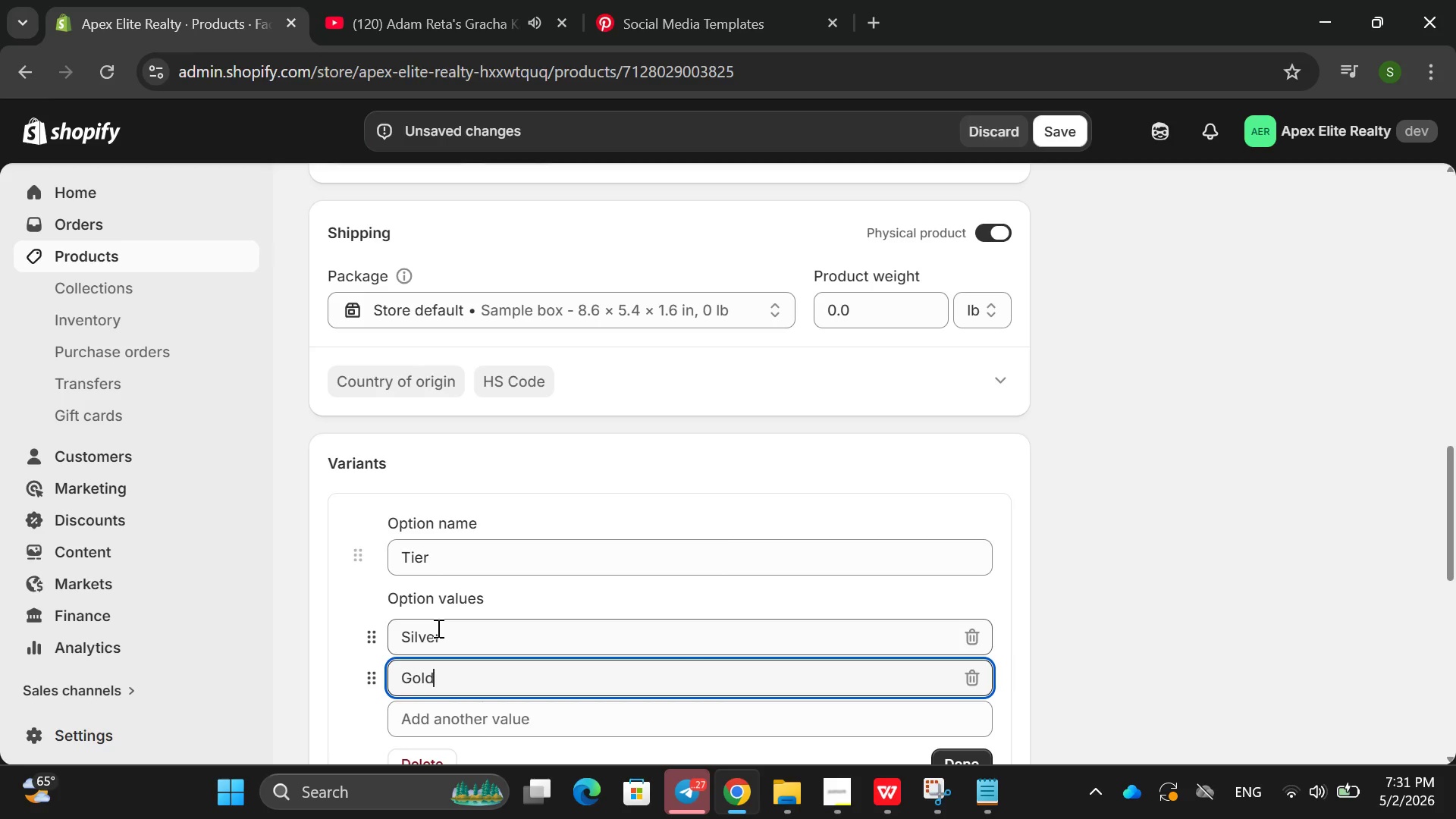 
key(ArrowLeft)
 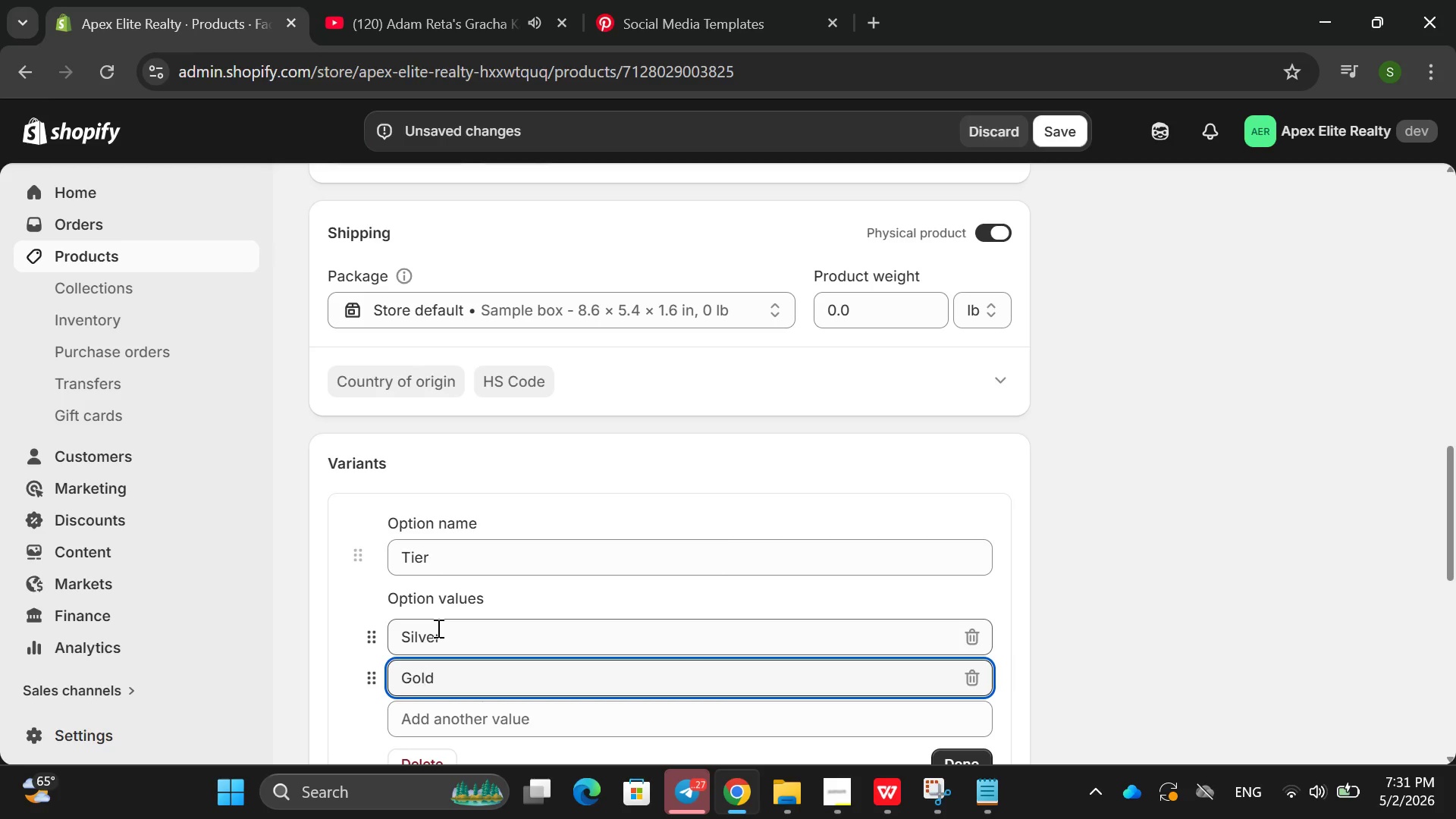 
key(ArrowDown)
 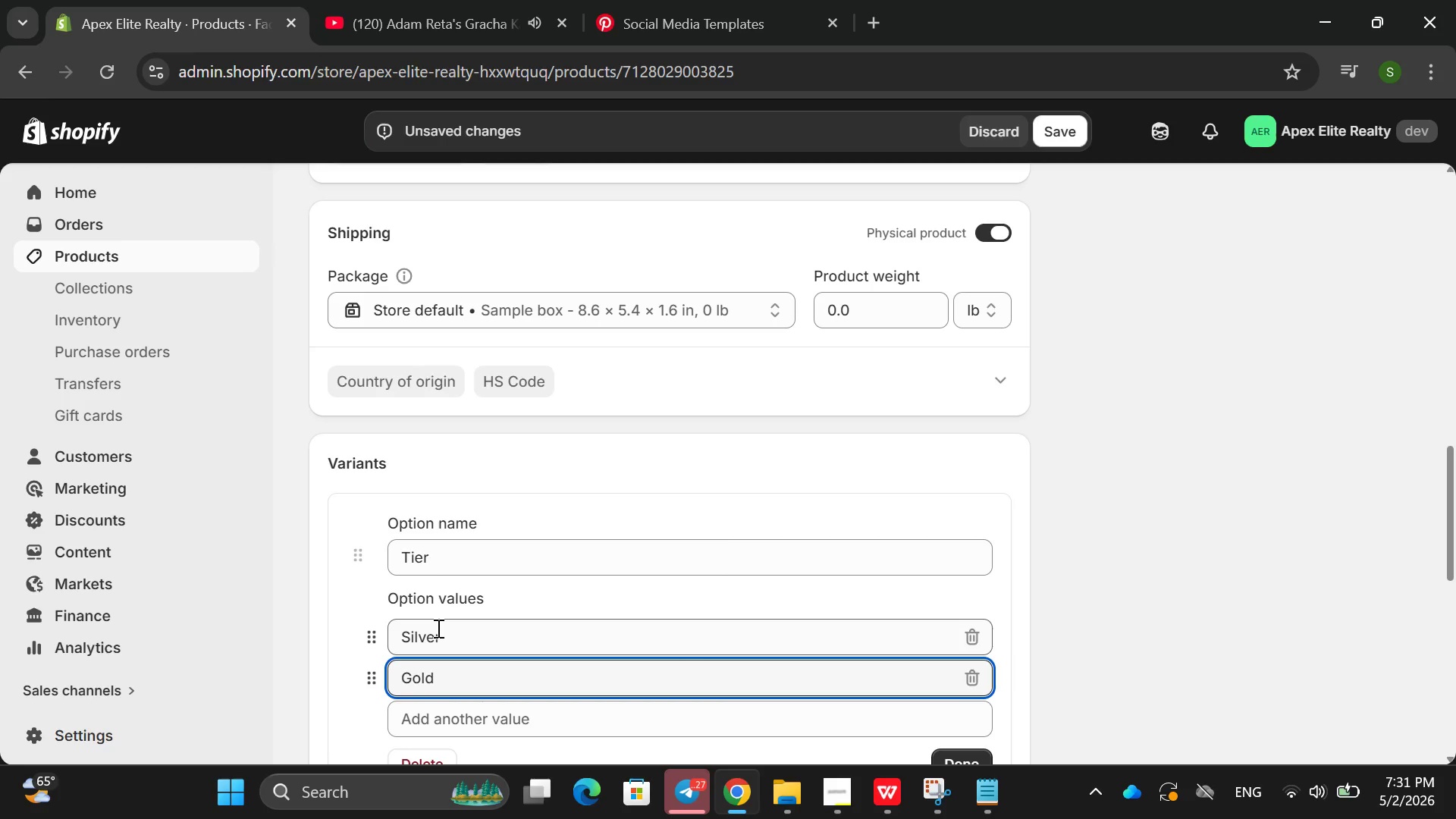 
key(ArrowDown)
 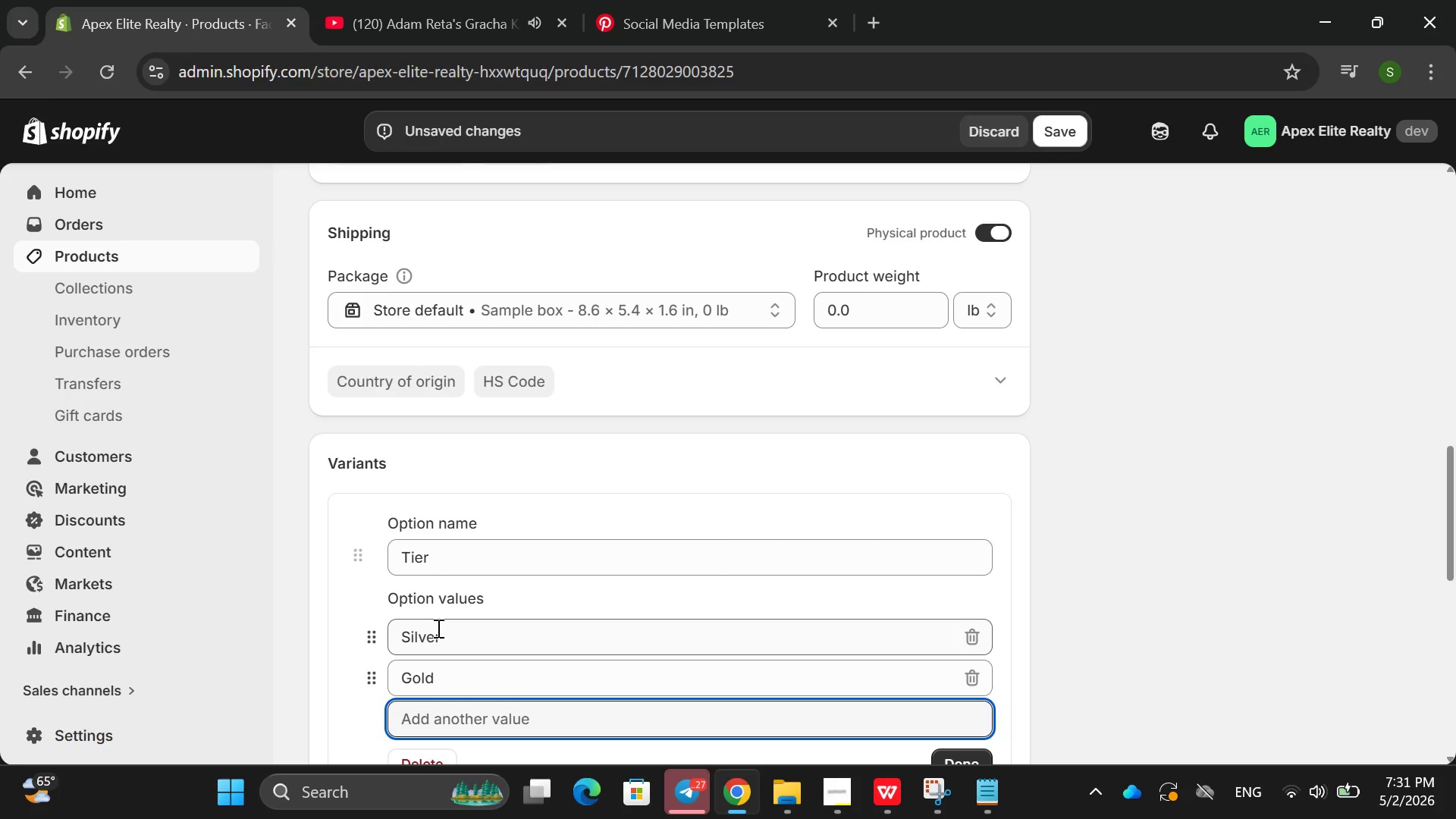 
type(Platinum)
 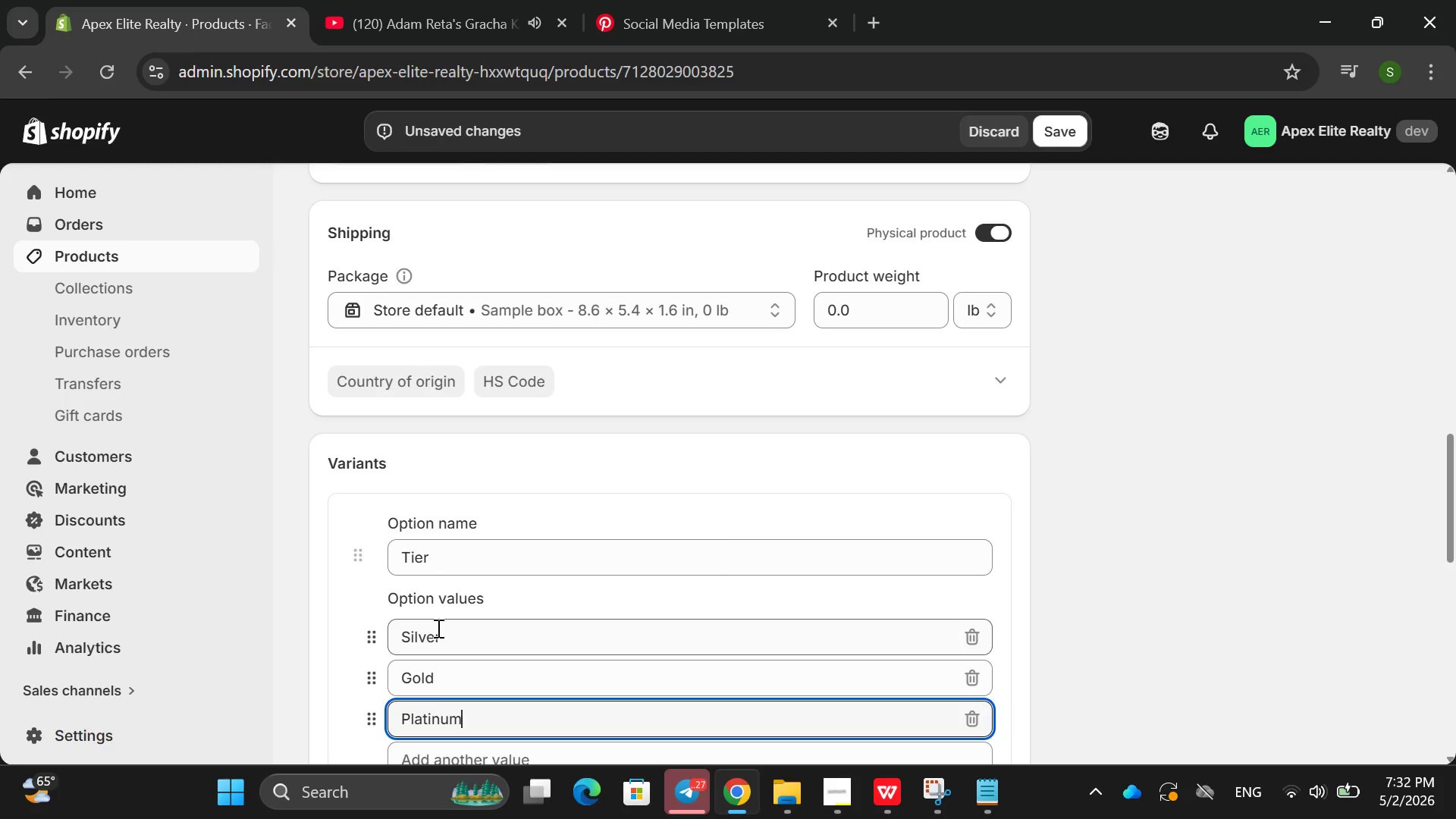 
key(ArrowDown)
 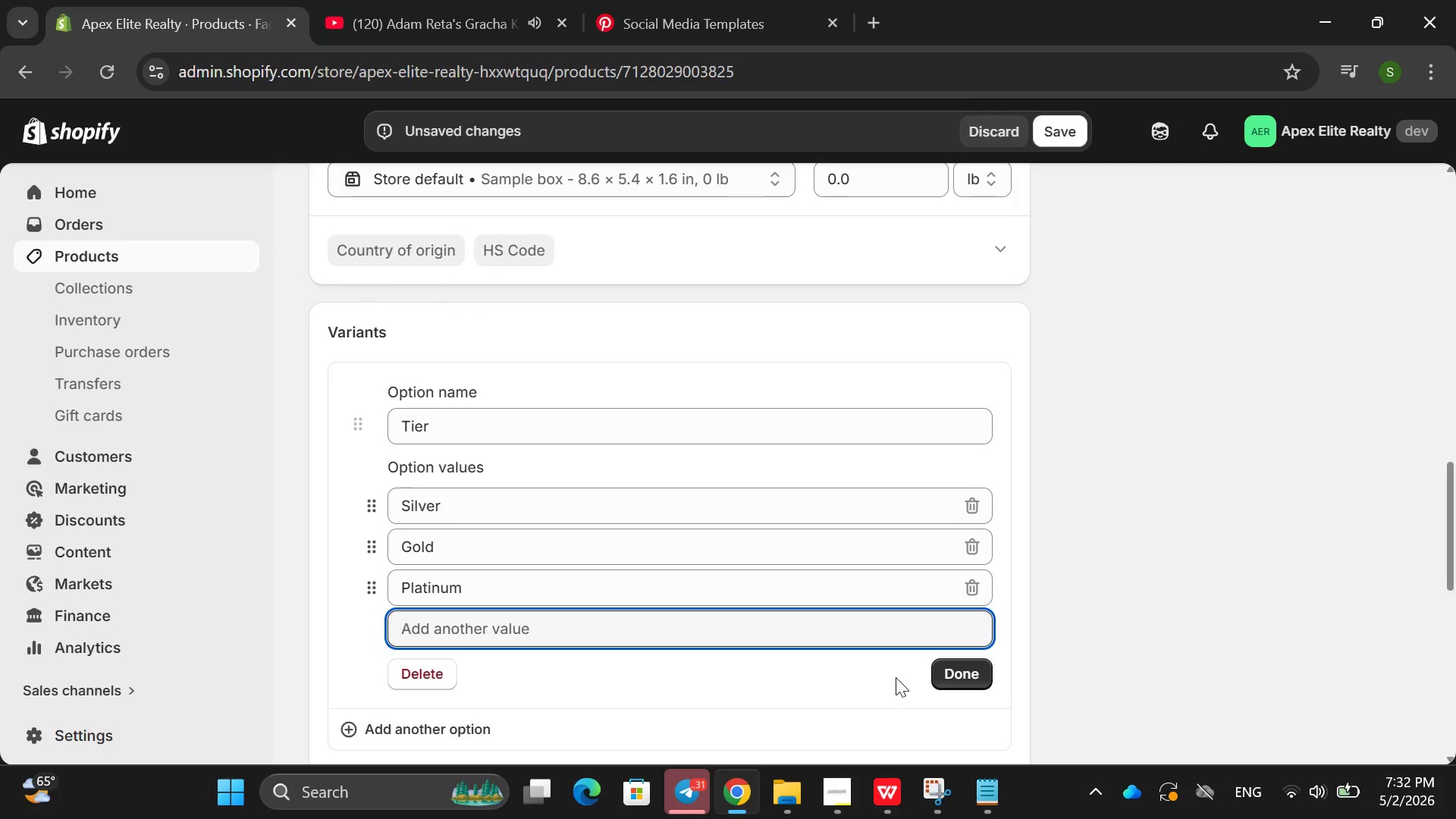 
left_click([953, 670])
 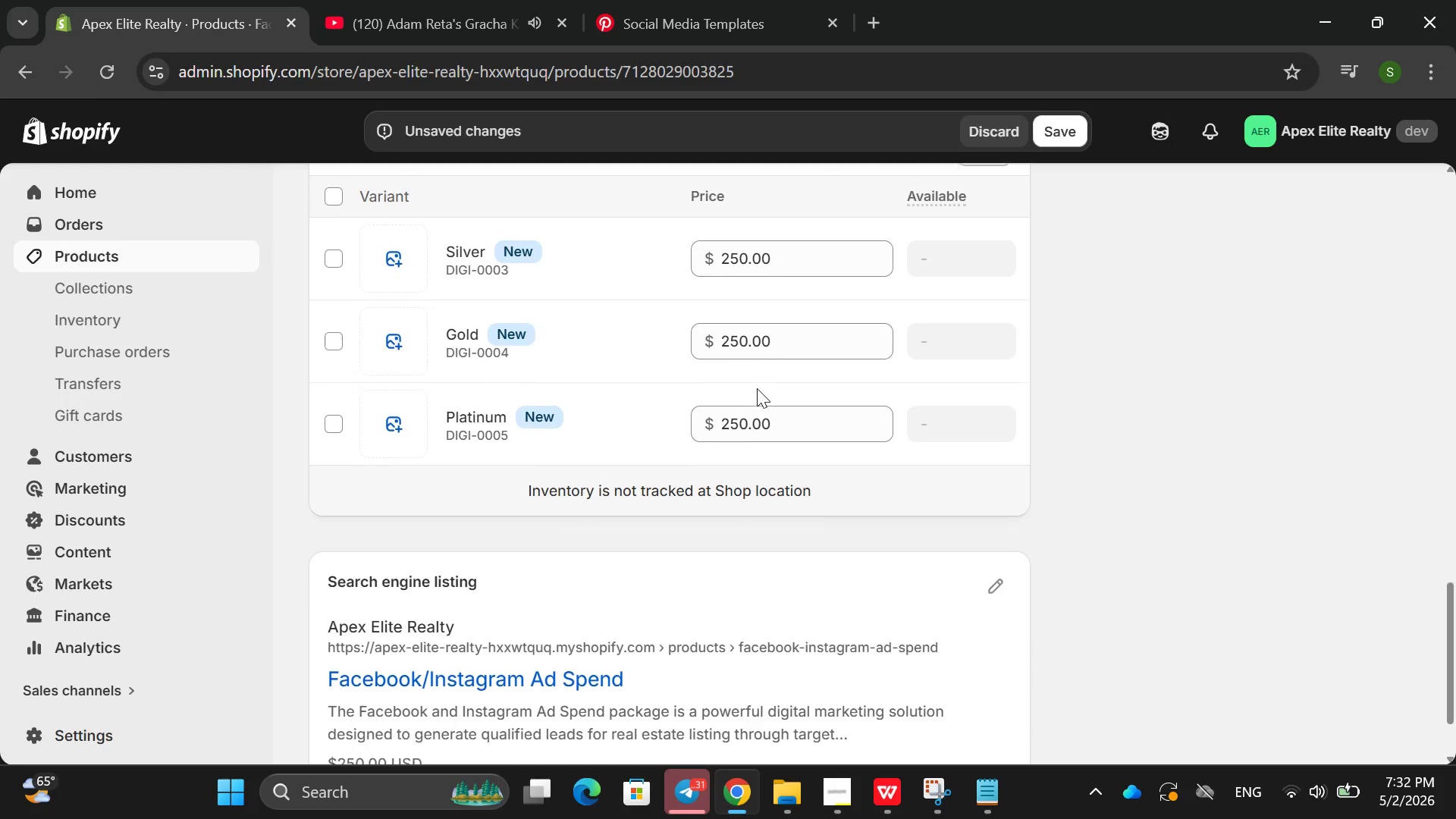 
wait(6.44)
 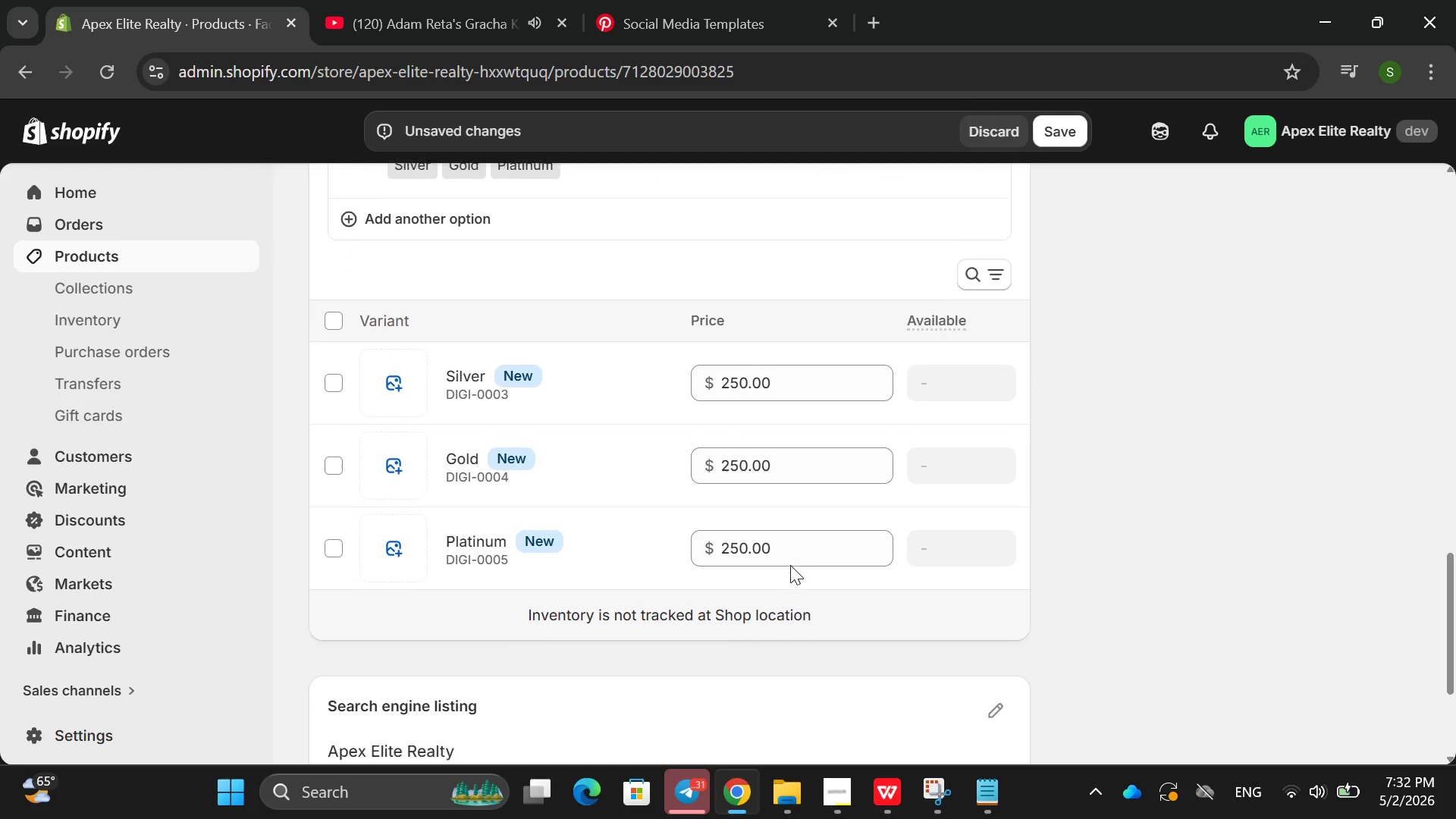 
left_click([993, 472])
 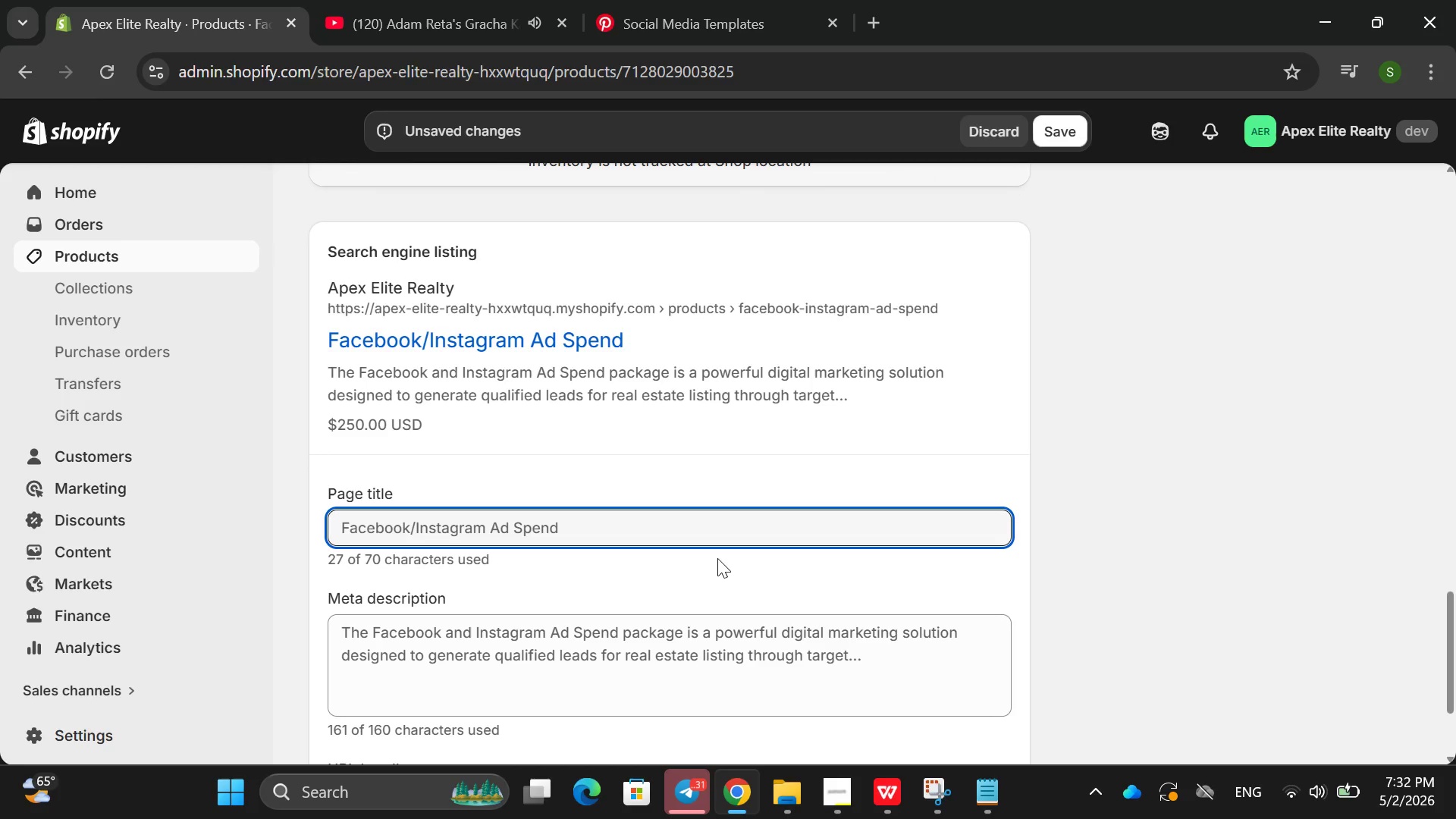 
left_click([687, 538])
 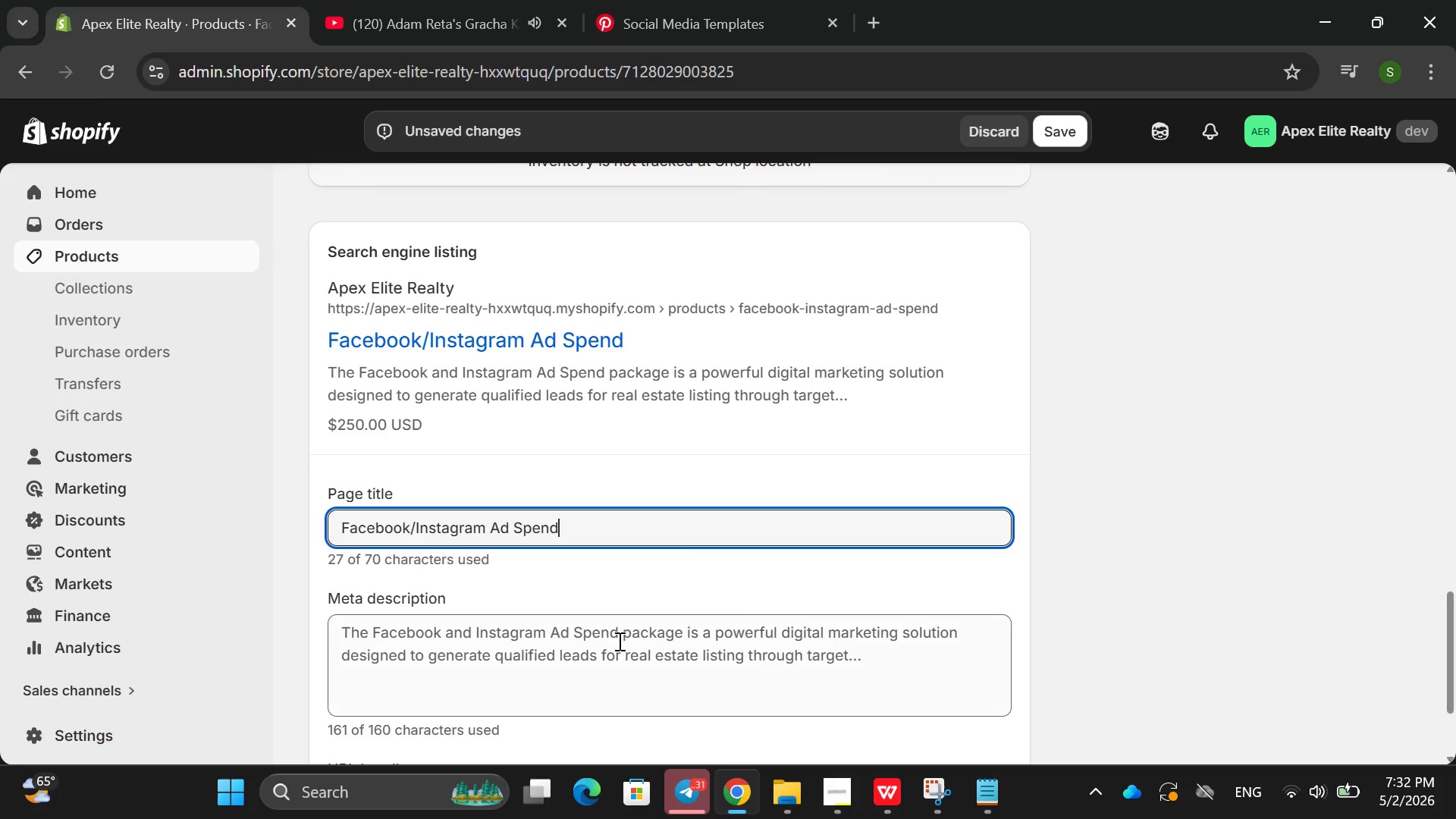 
left_click([618, 641])
 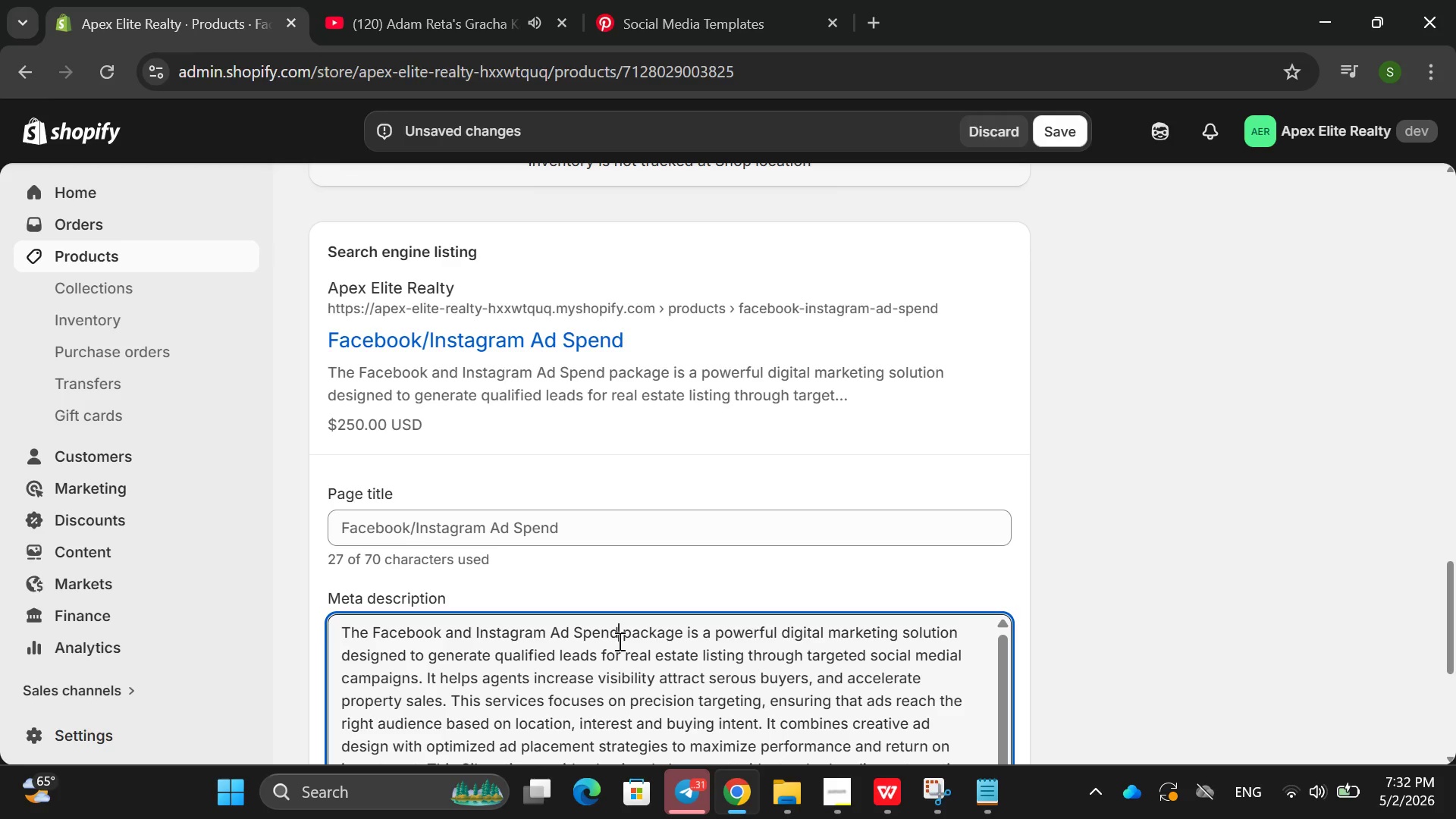 
double_click([618, 641])
 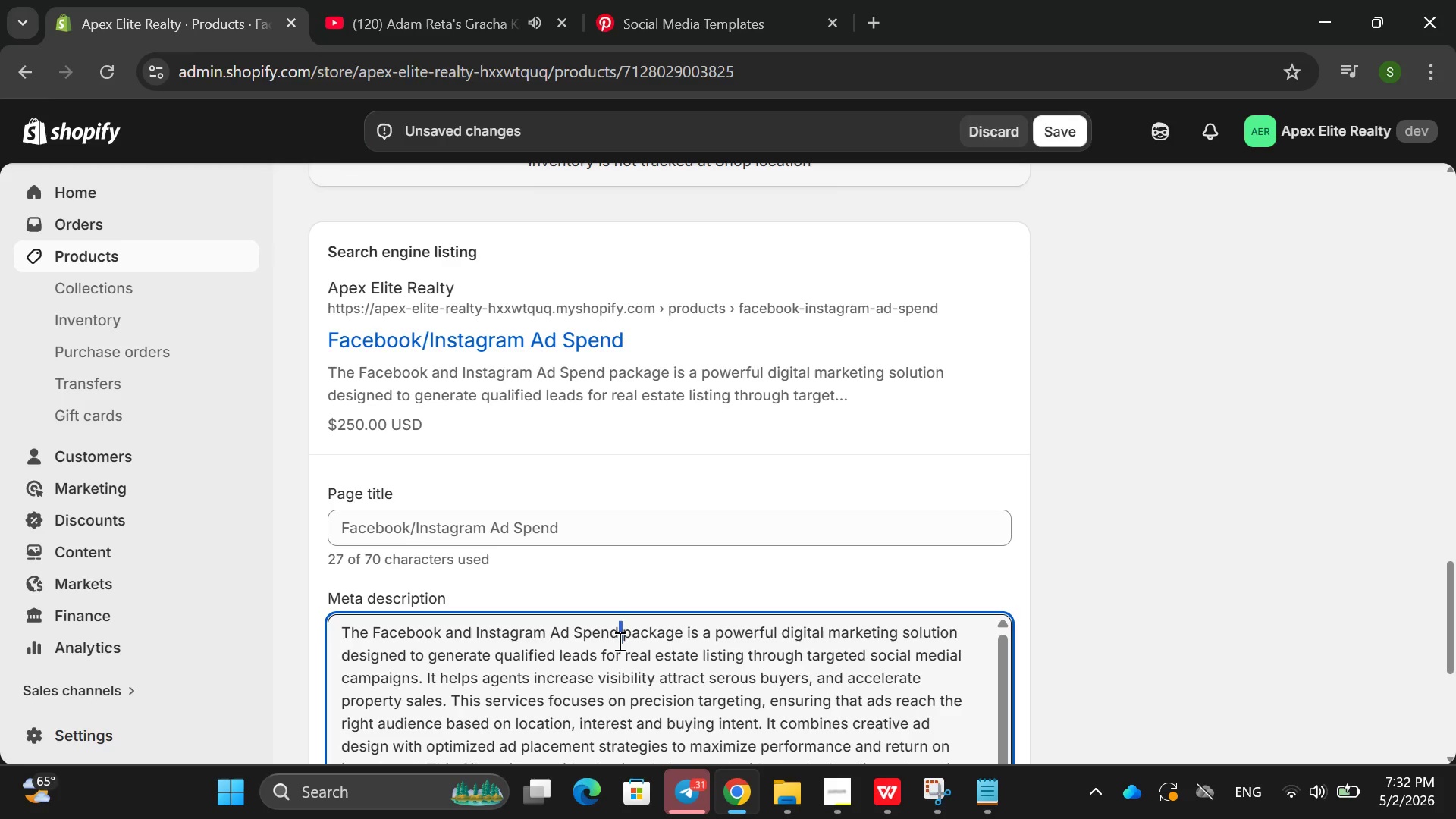 
triple_click([618, 641])
 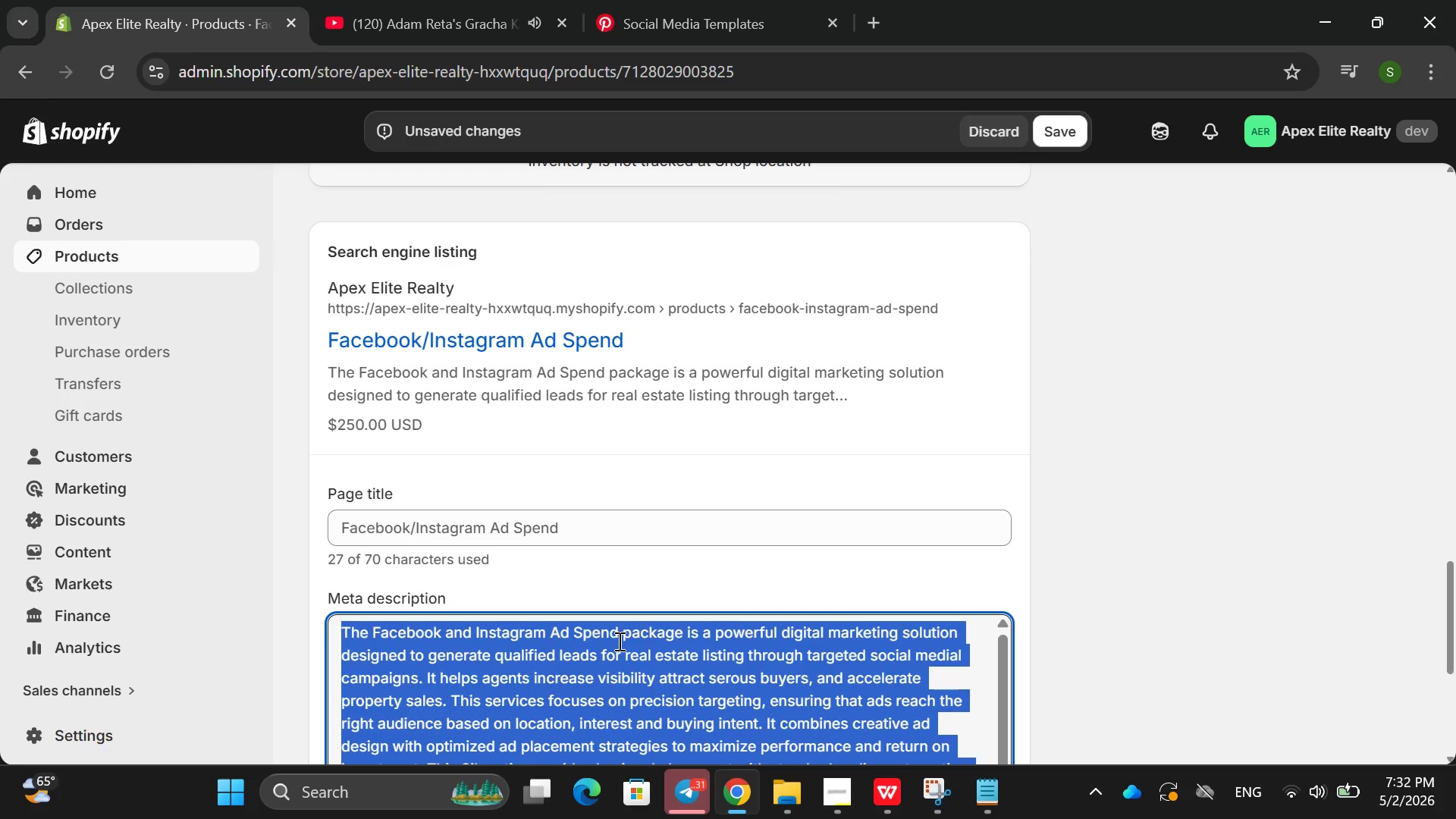 
key(Backspace)
 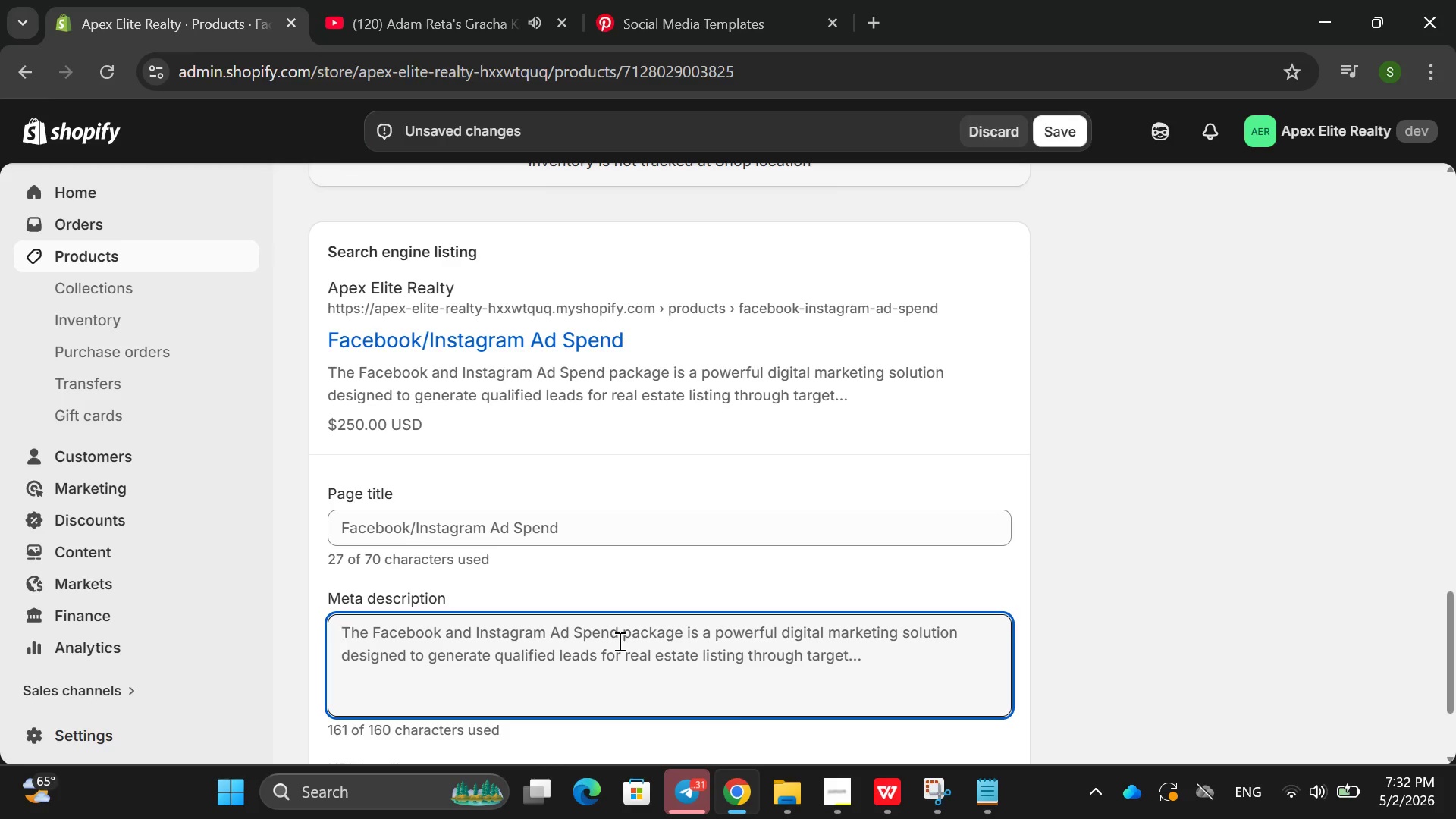 
wait(11.97)
 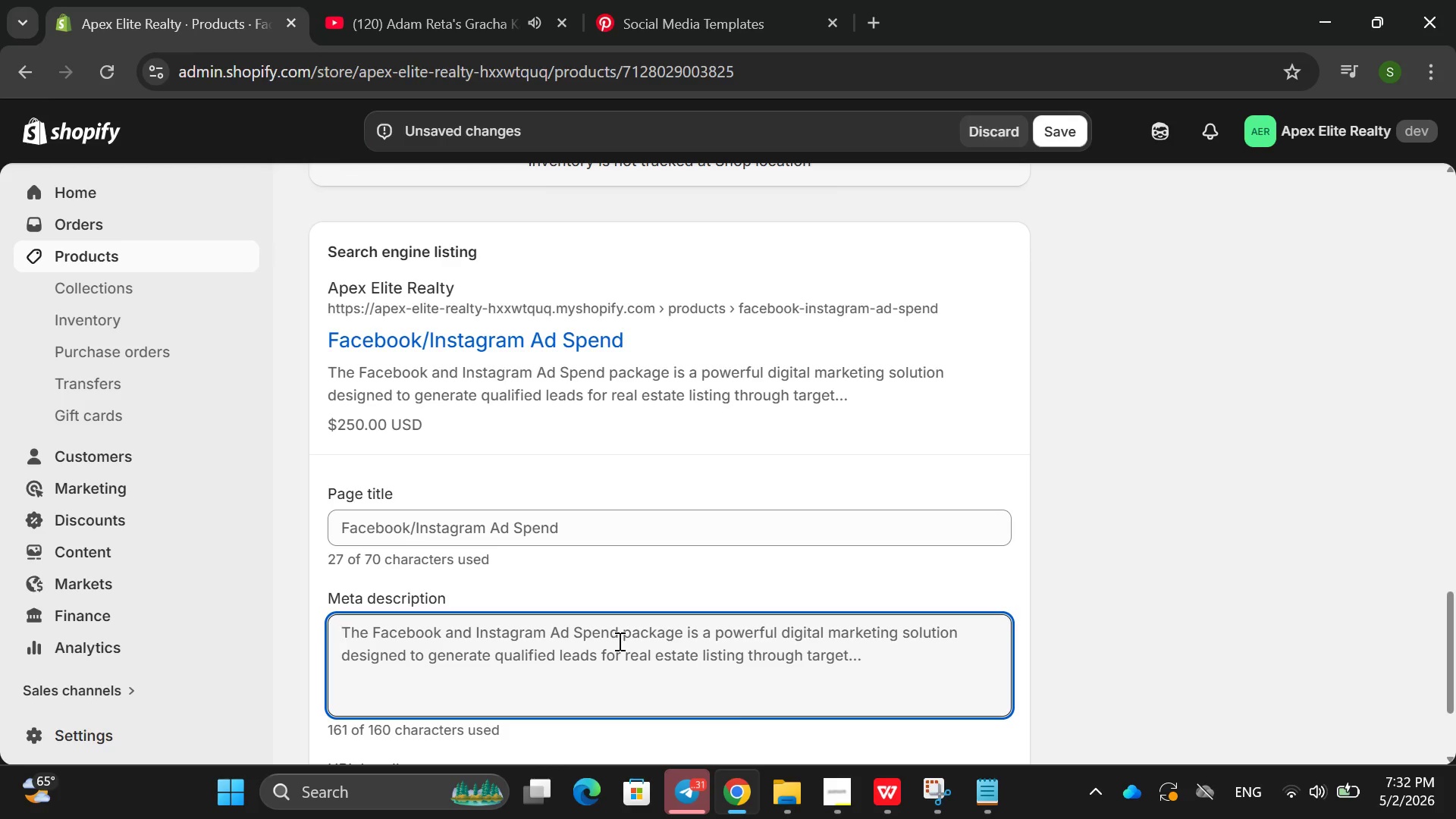 
type(Targeted si)
key(Backspace)
type(ociial me)
key(Backspace)
key(Backspace)
key(Backspace)
key(Backspace)
key(Backspace)
key(Backspace)
type(i)
key(Backspace)
type(al media advertising packages a)
key(Backspace)
type(for real estate listings with silver c)
key(Backspace)
type(Gold and pa)
key(Backspace)
type(latinum tiers.)
 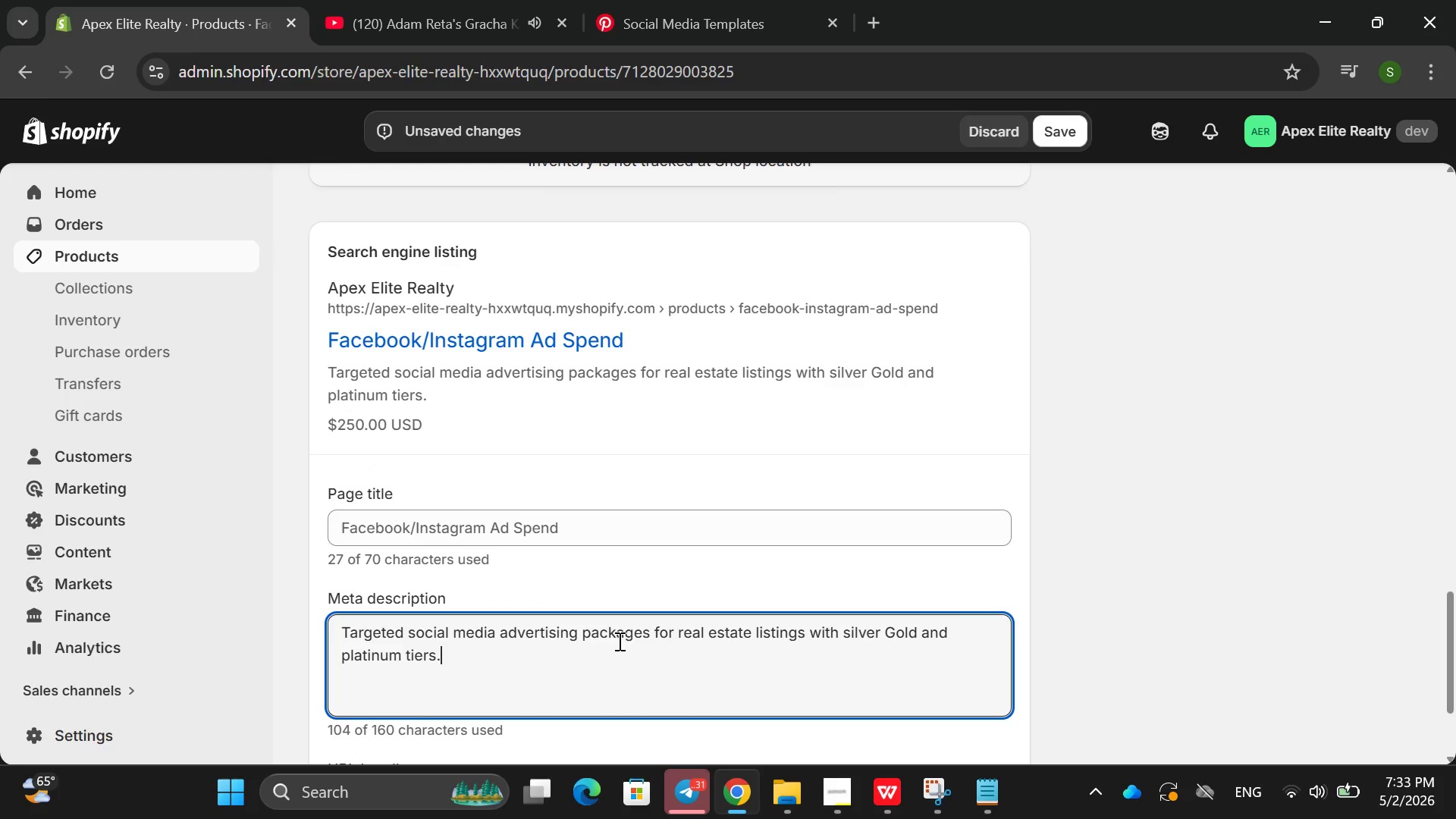 
wait(6.41)
 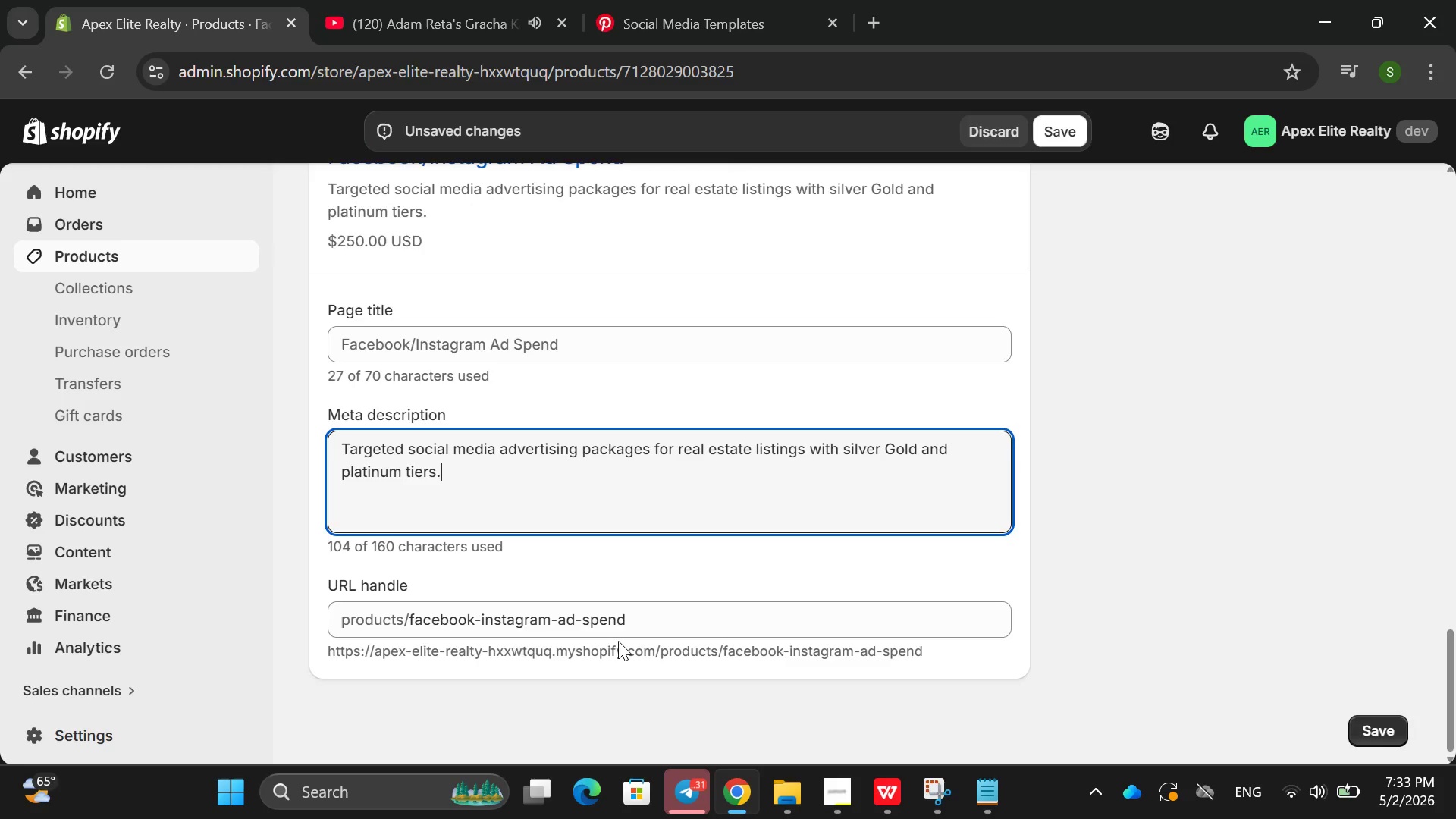 
left_click([1373, 413])
 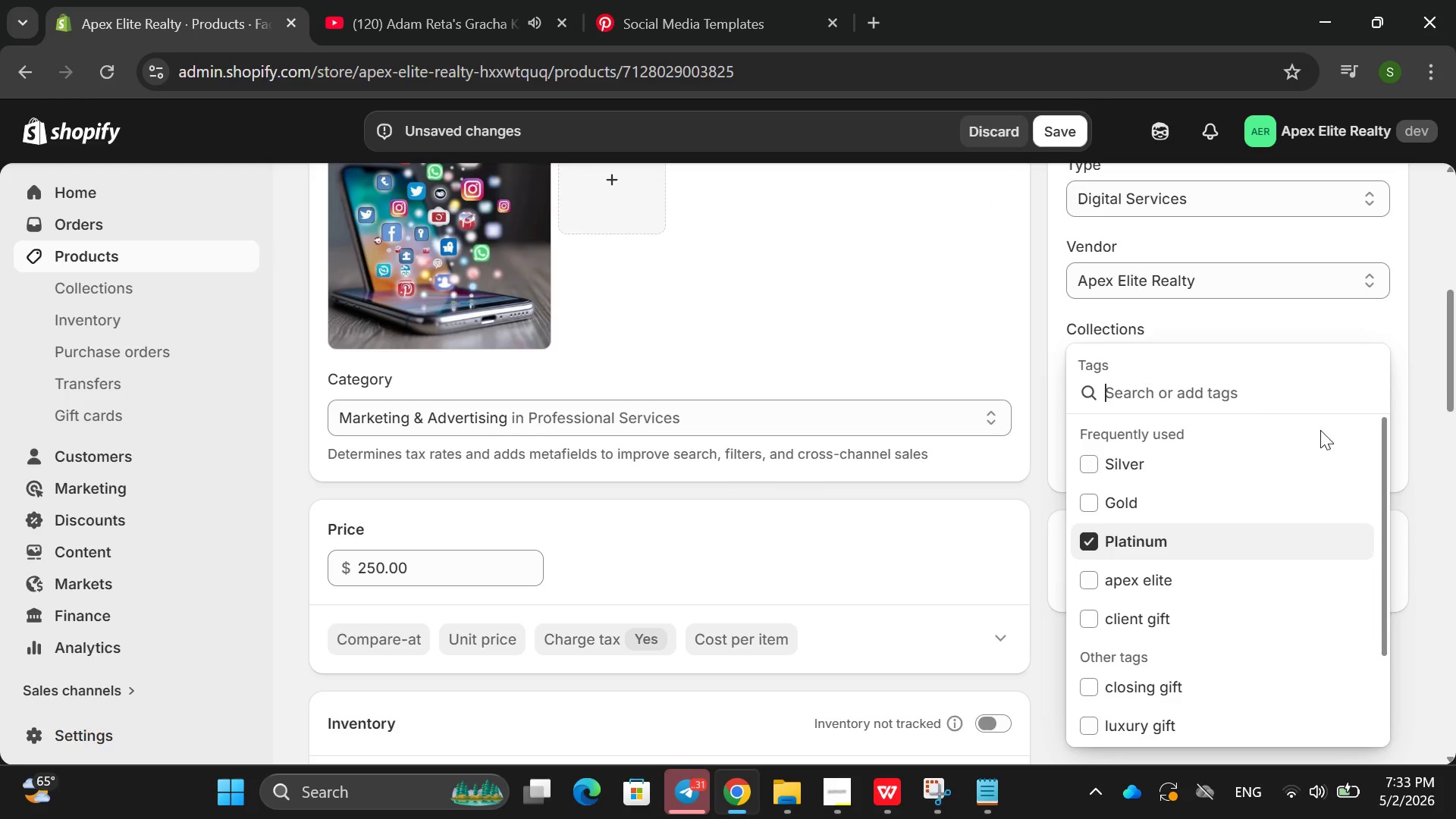 
left_click([1169, 397])
 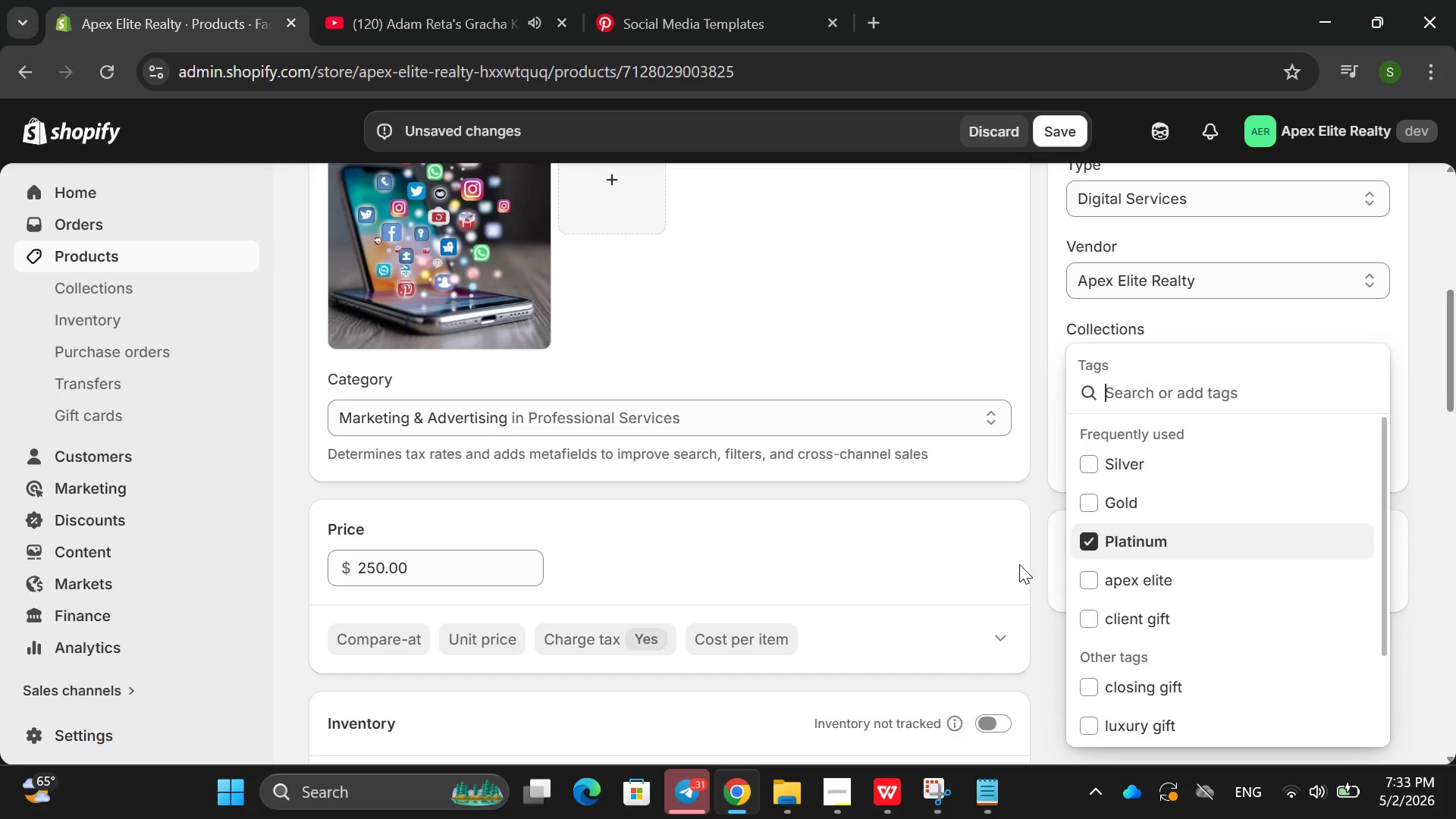 
left_click([1056, 507])
 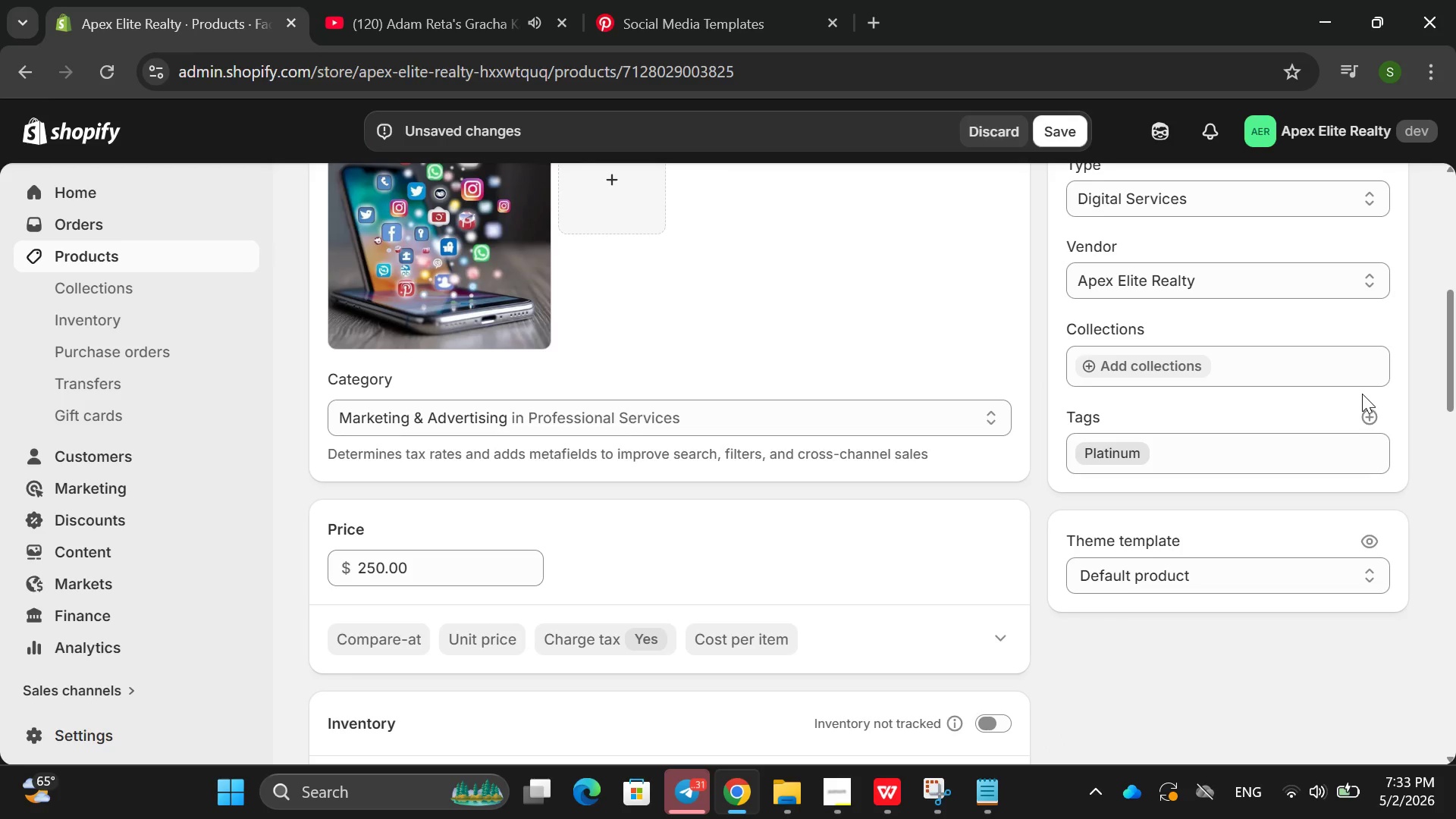 
left_click([1370, 419])
 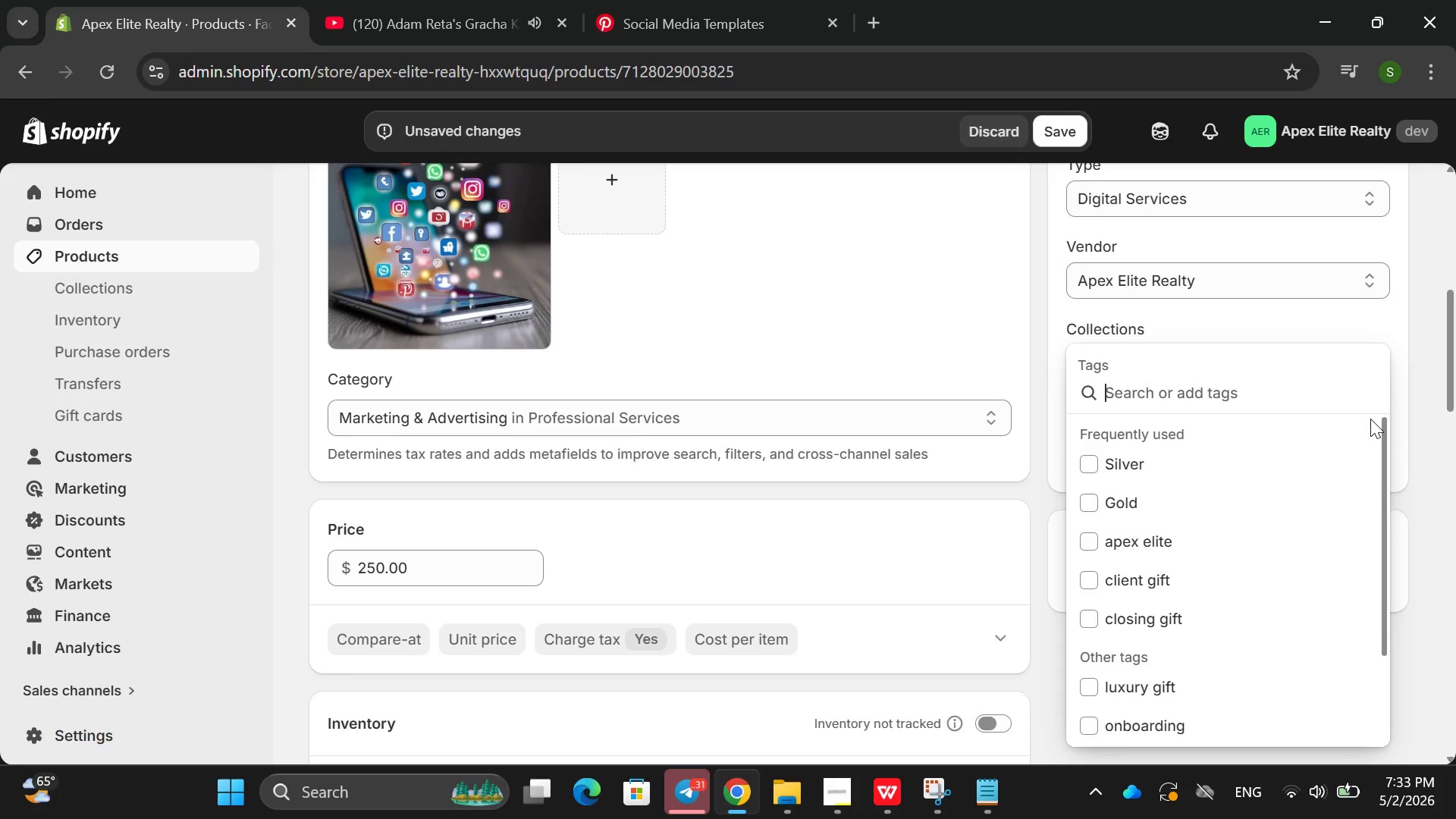 
type(digital na)
key(Backspace)
key(Backspace)
type(marketing, social me)
key(Backspace)
key(Backspace)
type(ads, real estate leas)
key(Backspace)
type(ds. facebook ads)
key(Backspace)
type(Facebook ads, Instagram ads, pi)
key(Backspace)
type(aid media m ap)
key(Backspace)
key(Backspace)
key(Backspace)
key(Backspace)
key(Backspace)
type(, apex elite)
 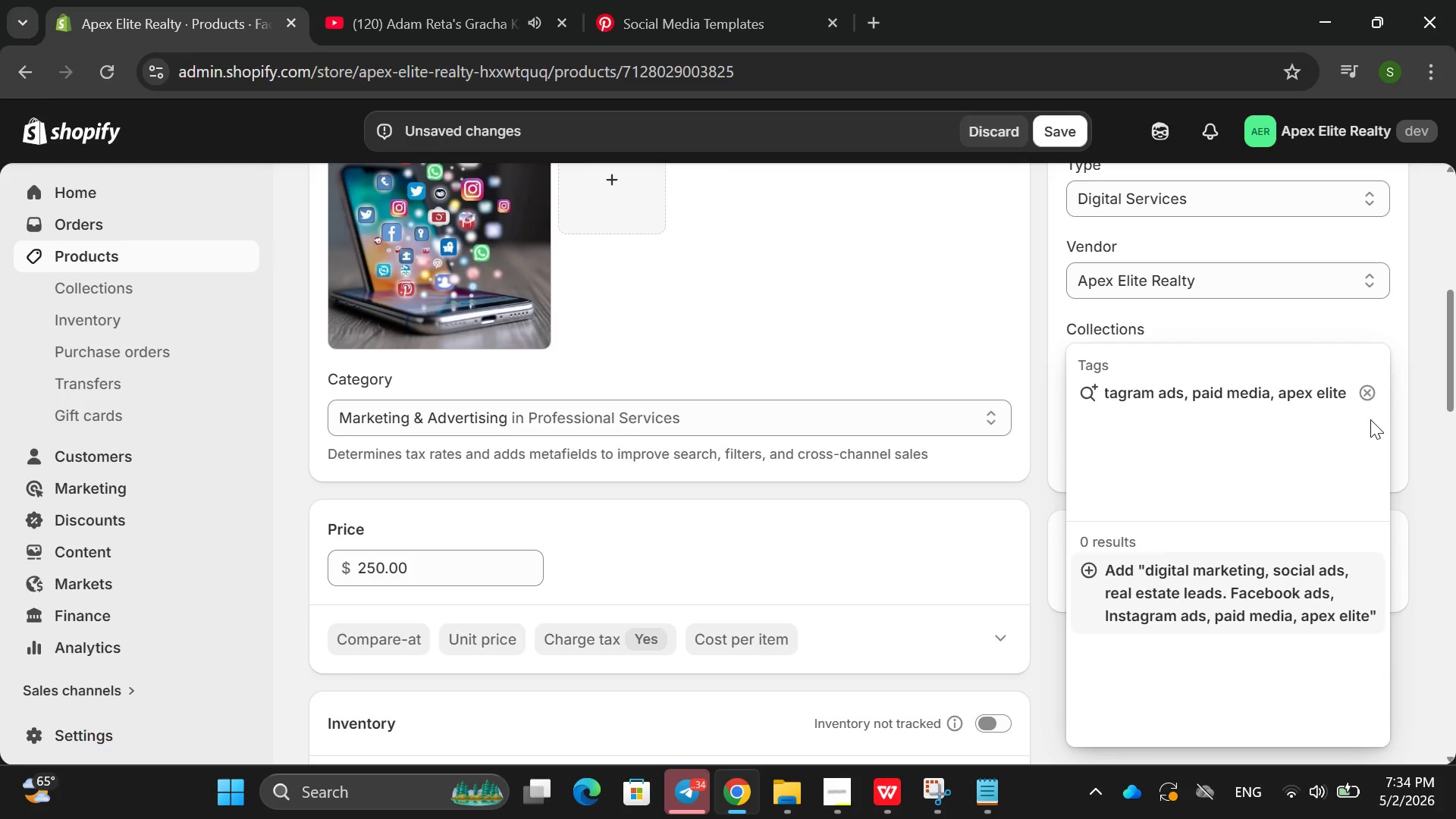 
key(Enter)
 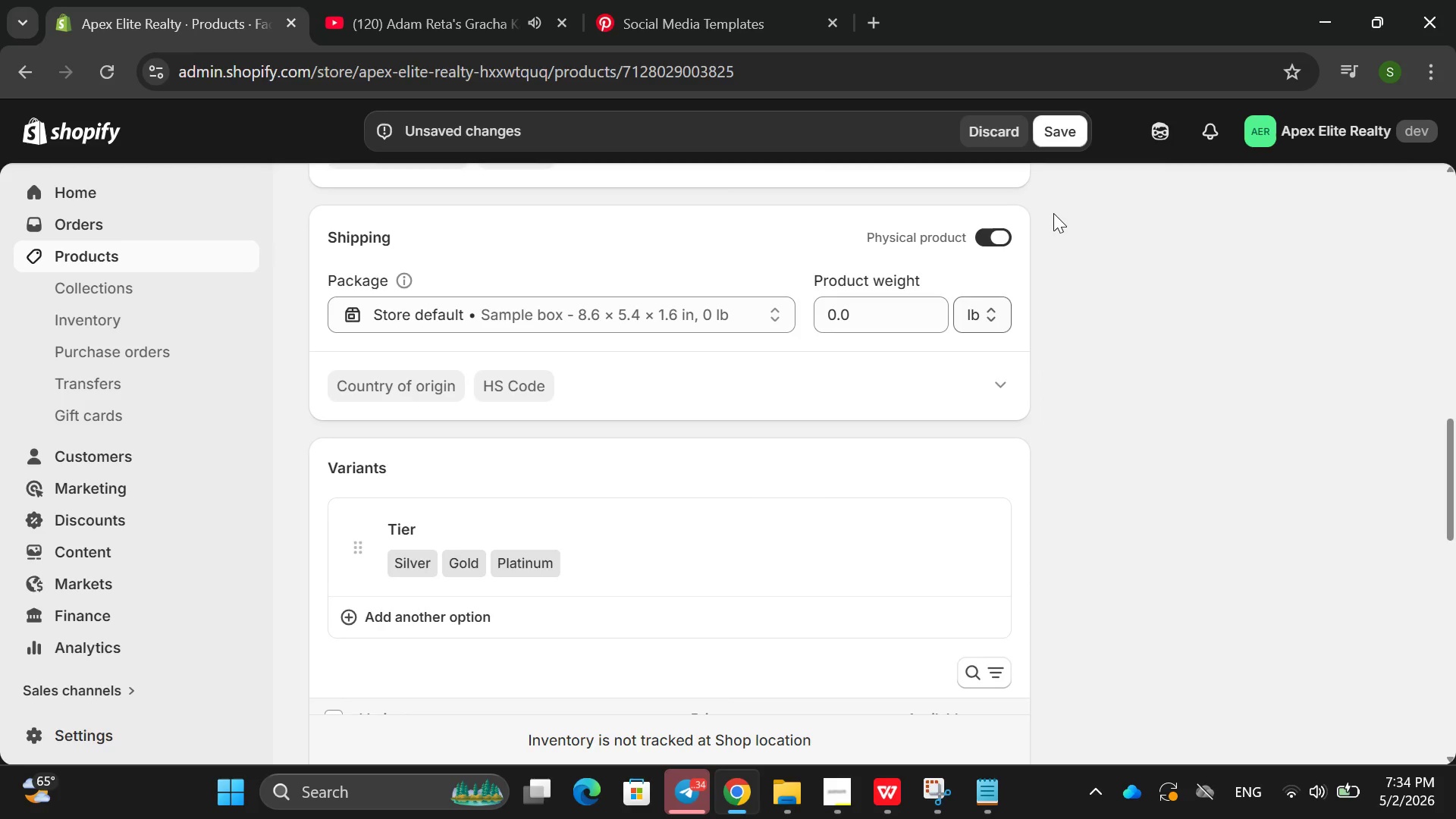 
left_click([1072, 117])
 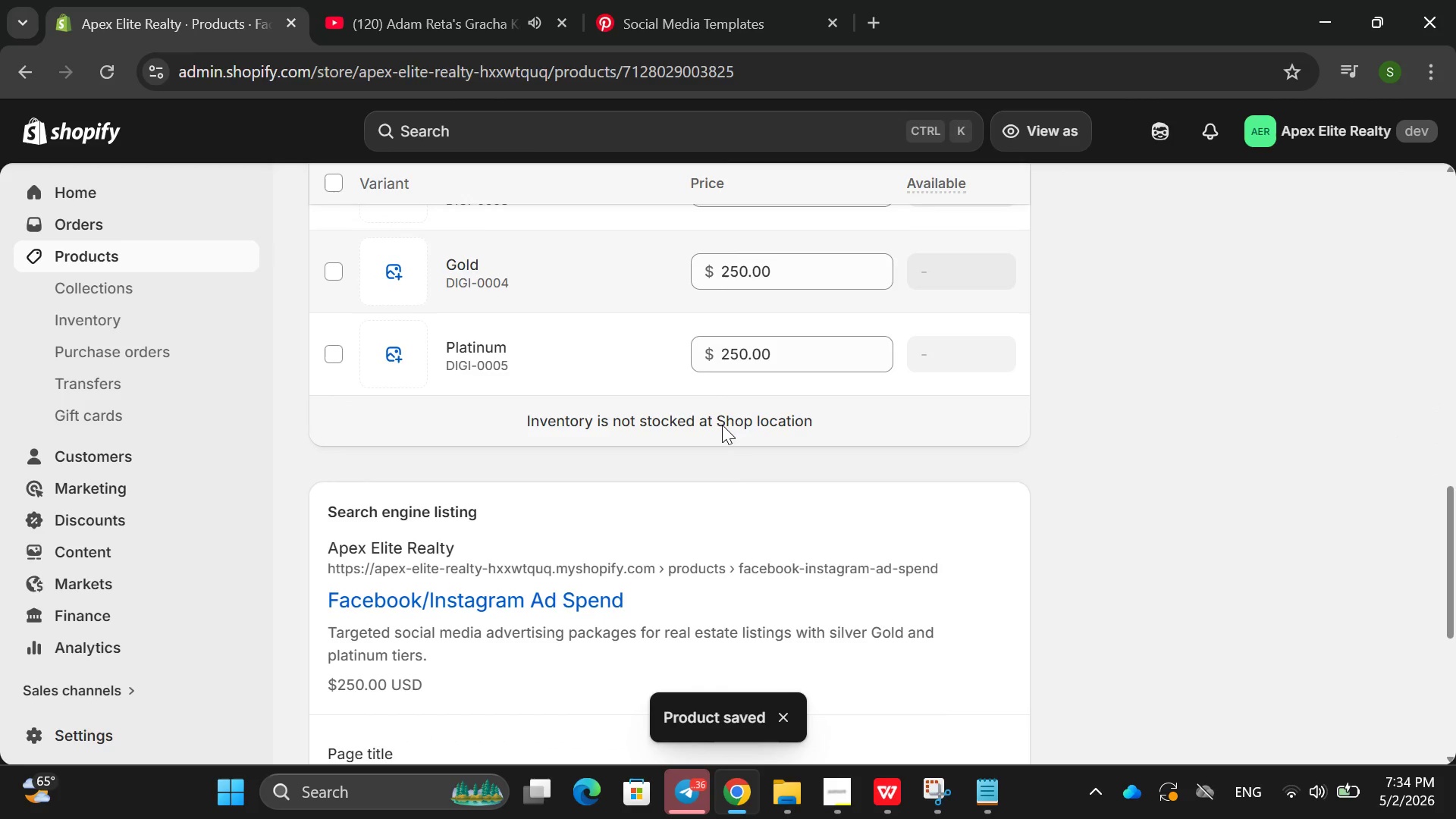 
wait(17.22)
 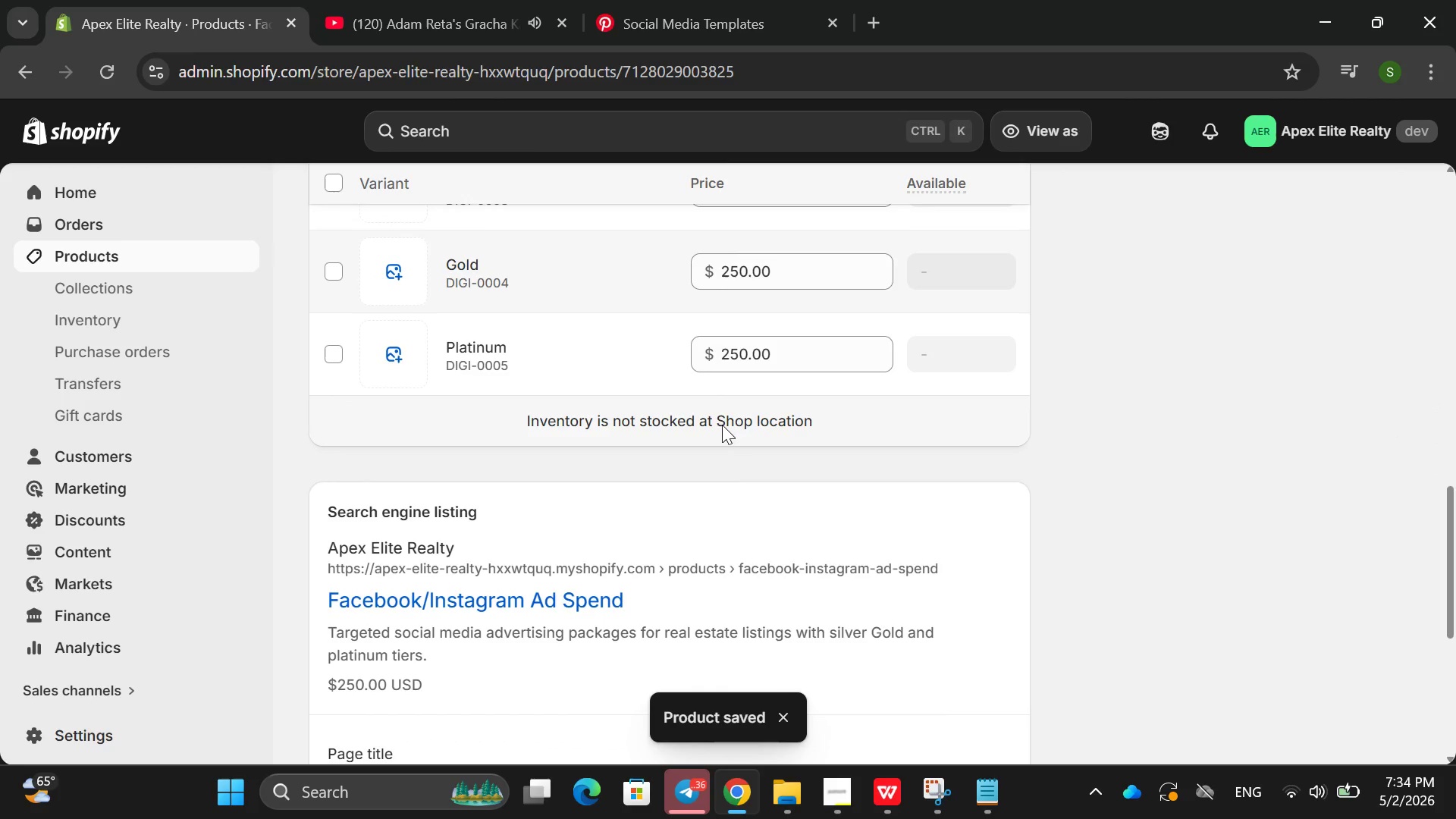 
left_click([552, 333])
 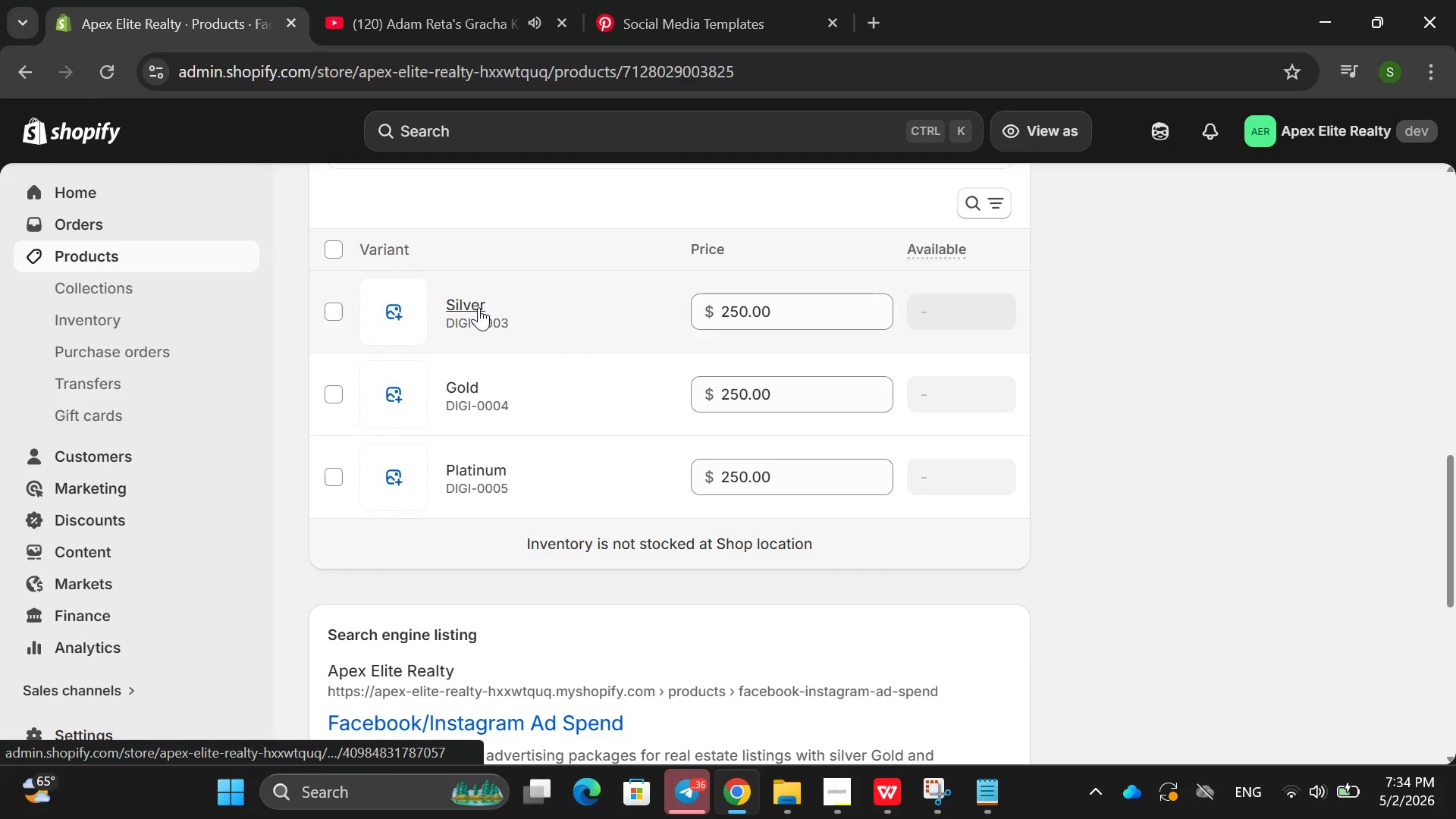 
left_click([473, 303])
 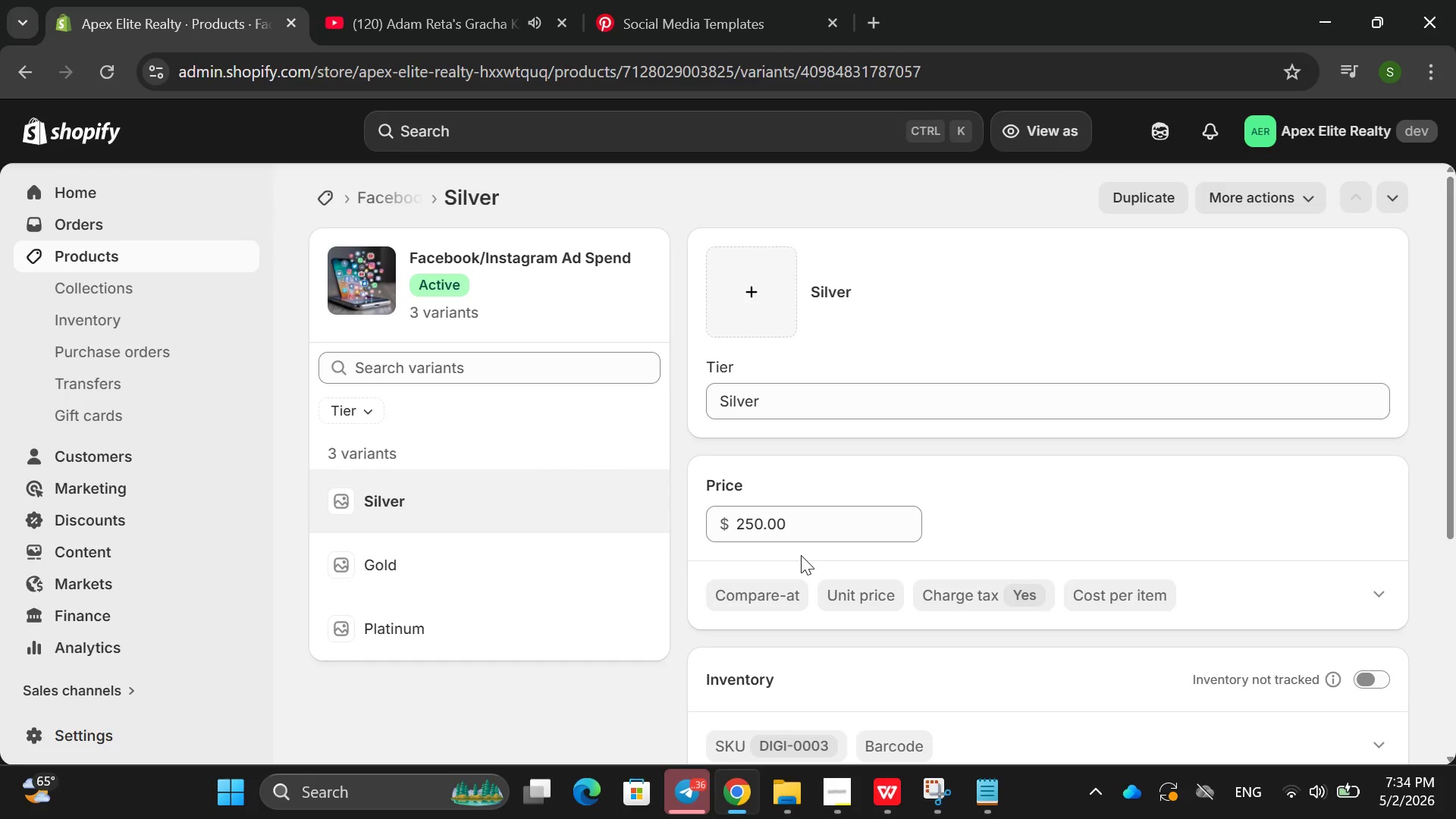 
wait(7.17)
 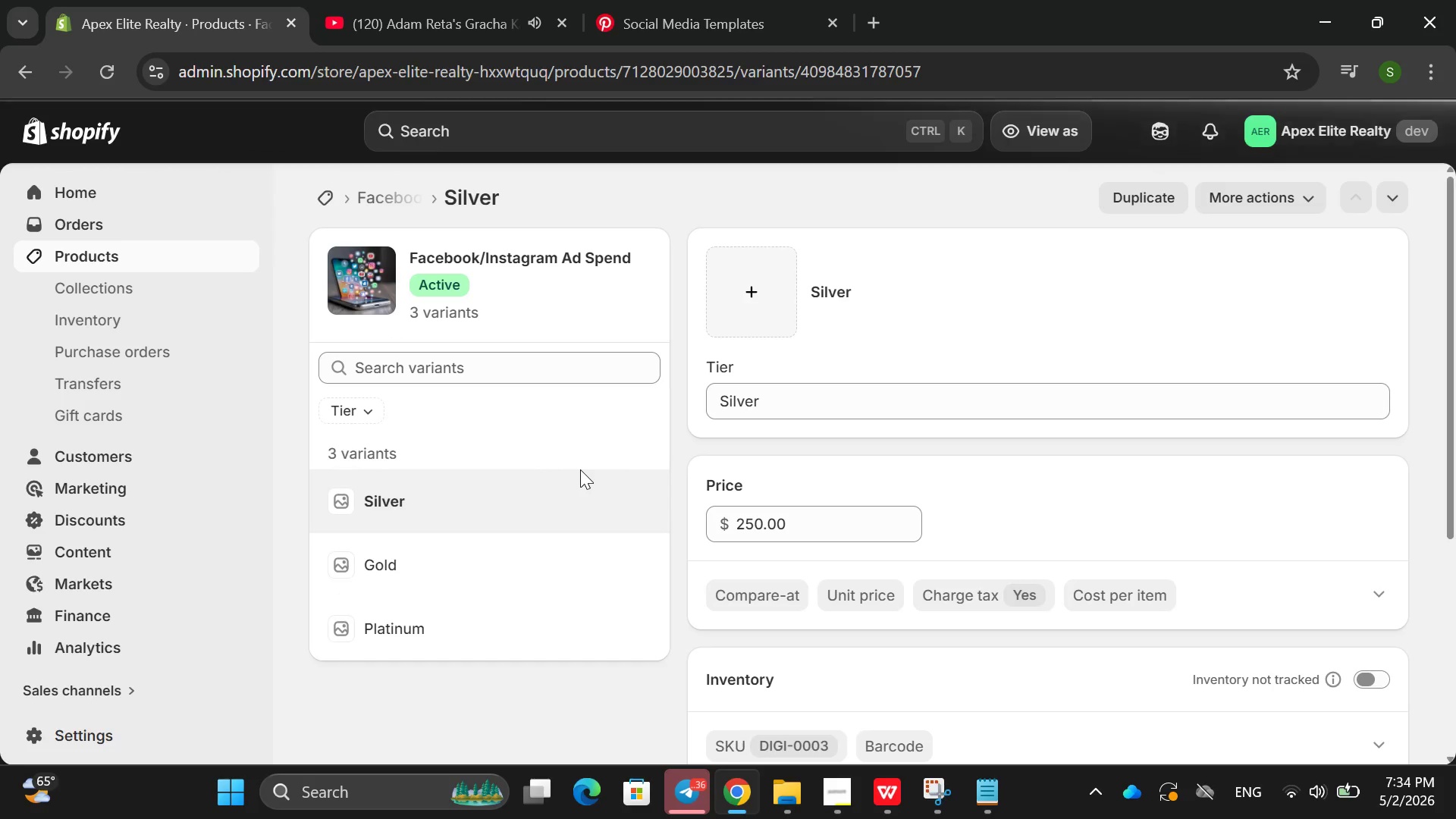 
left_click([759, 523])
 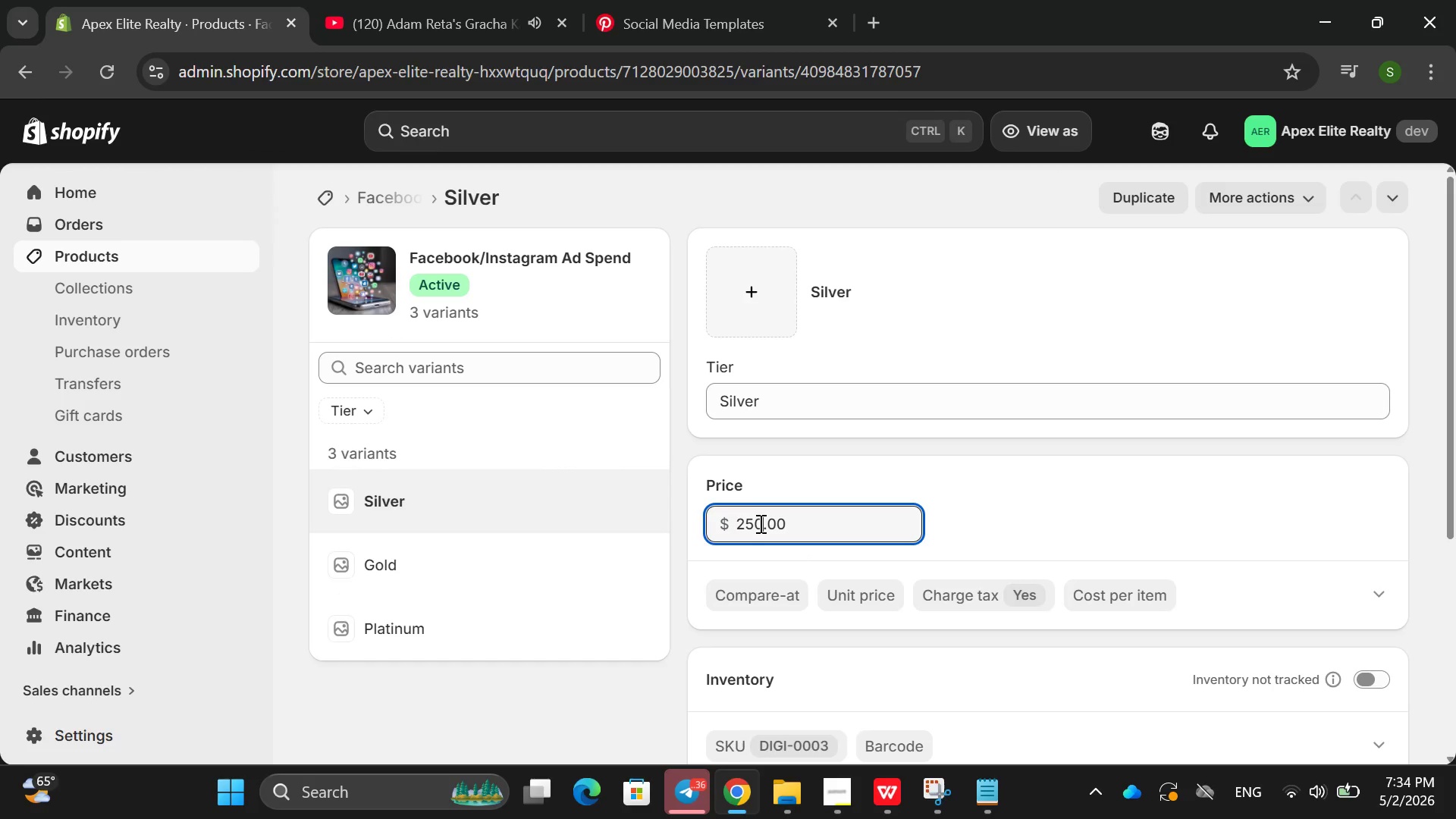 
key(Backspace)
key(Backspace)
key(Backspace)
type(173)
key(Backspace)
 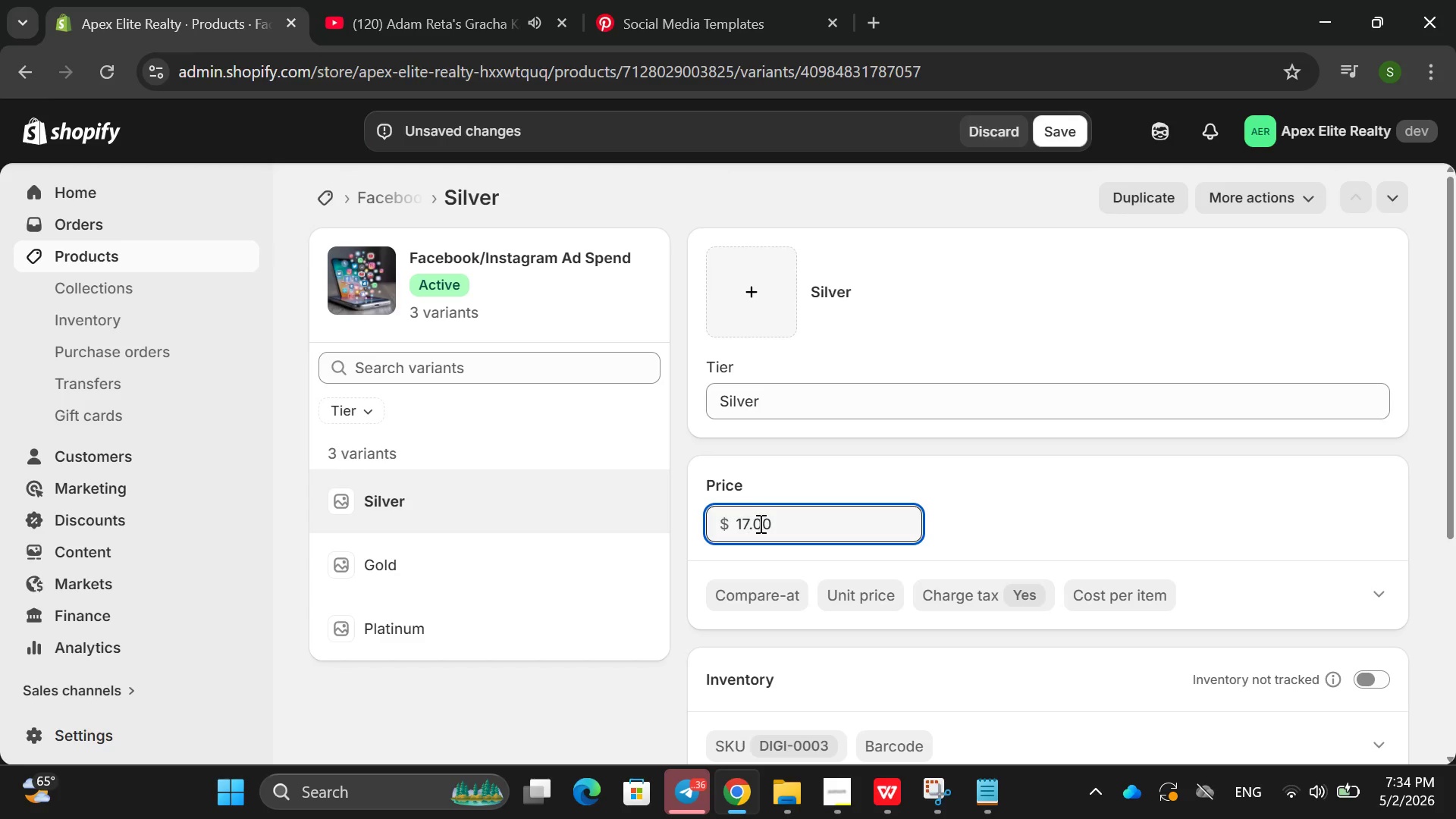 
key(5)
 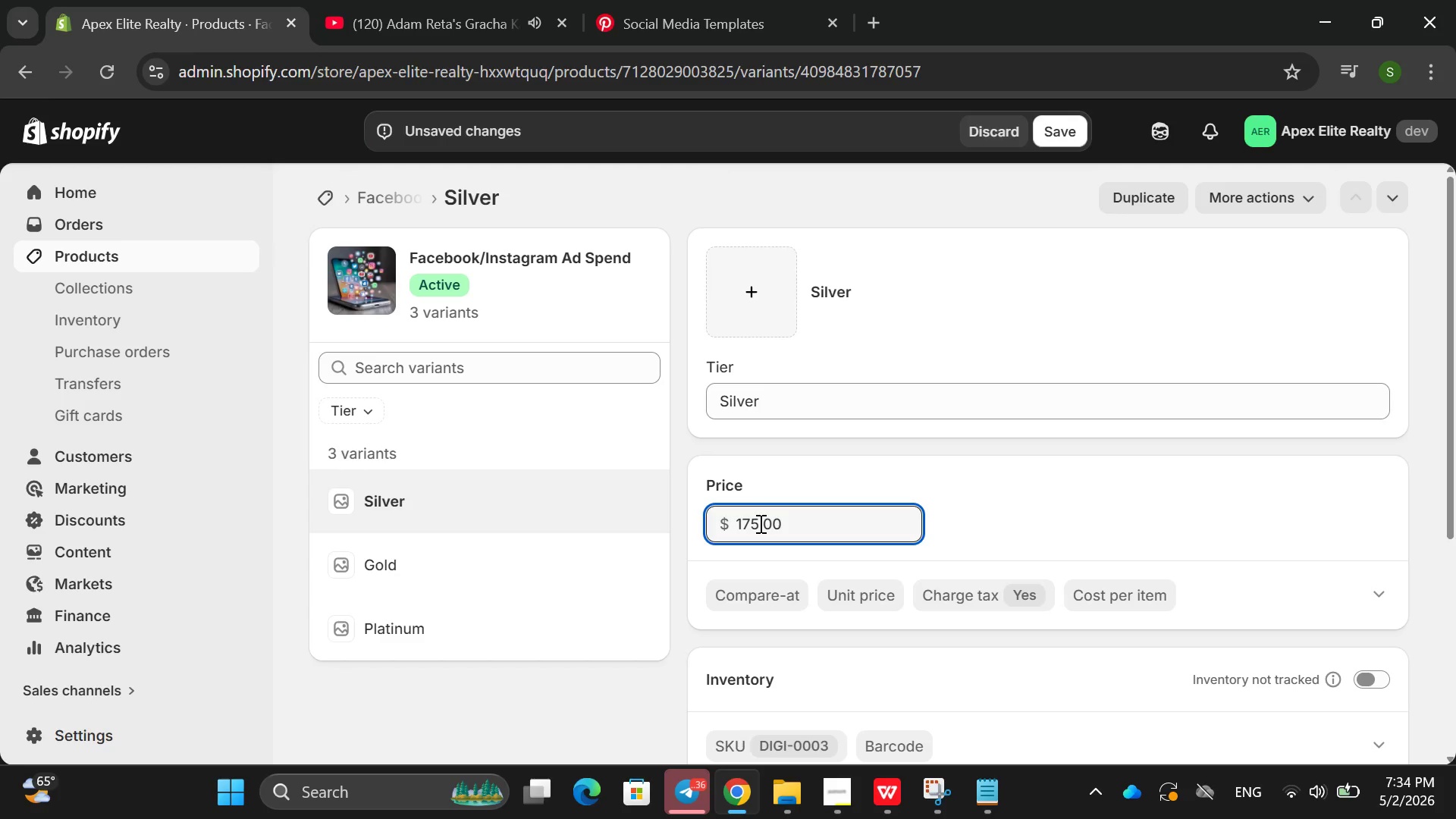 
key(Space)
 